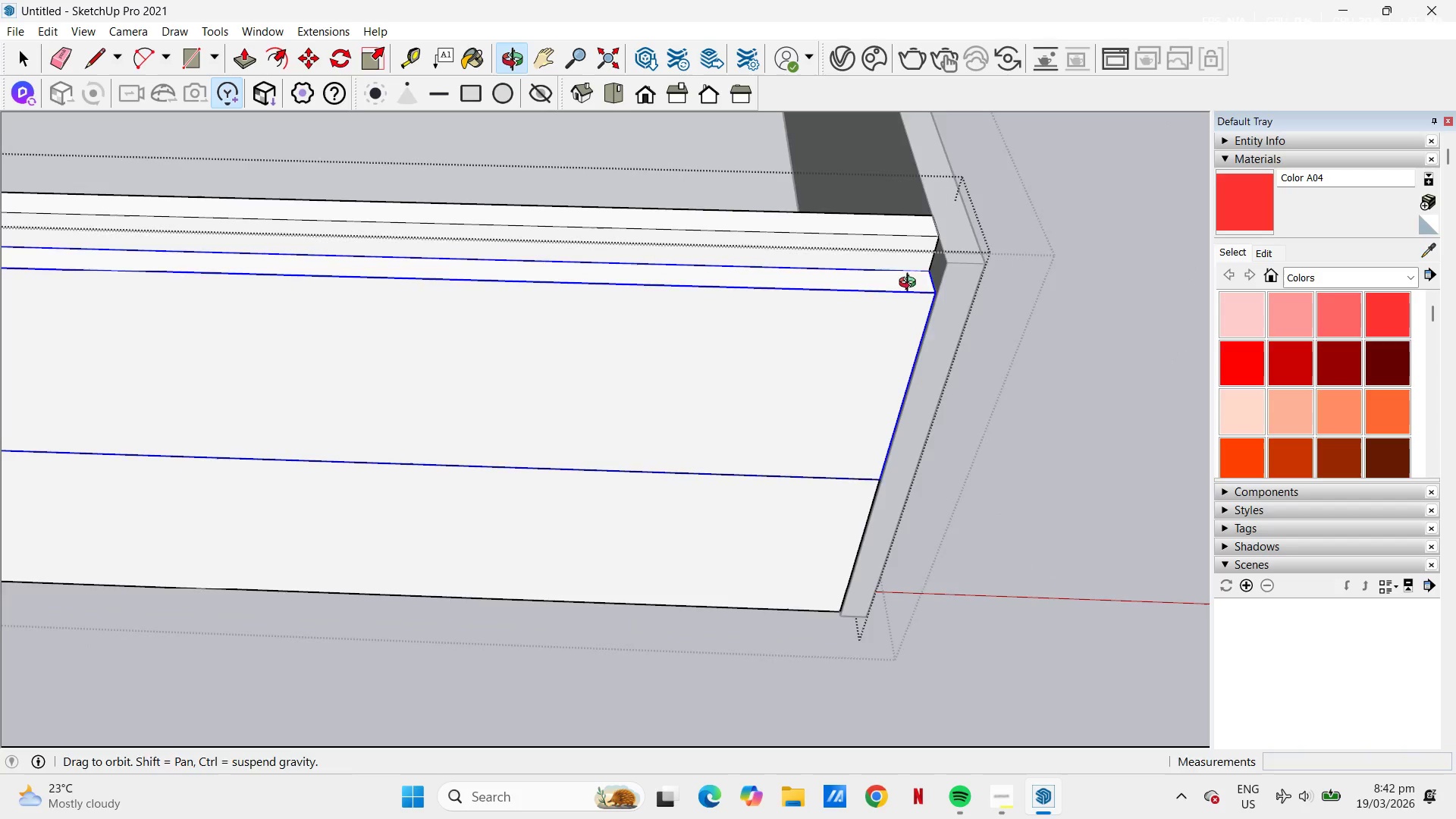 
scroll: coordinate [921, 275], scroll_direction: up, amount: 3.0
 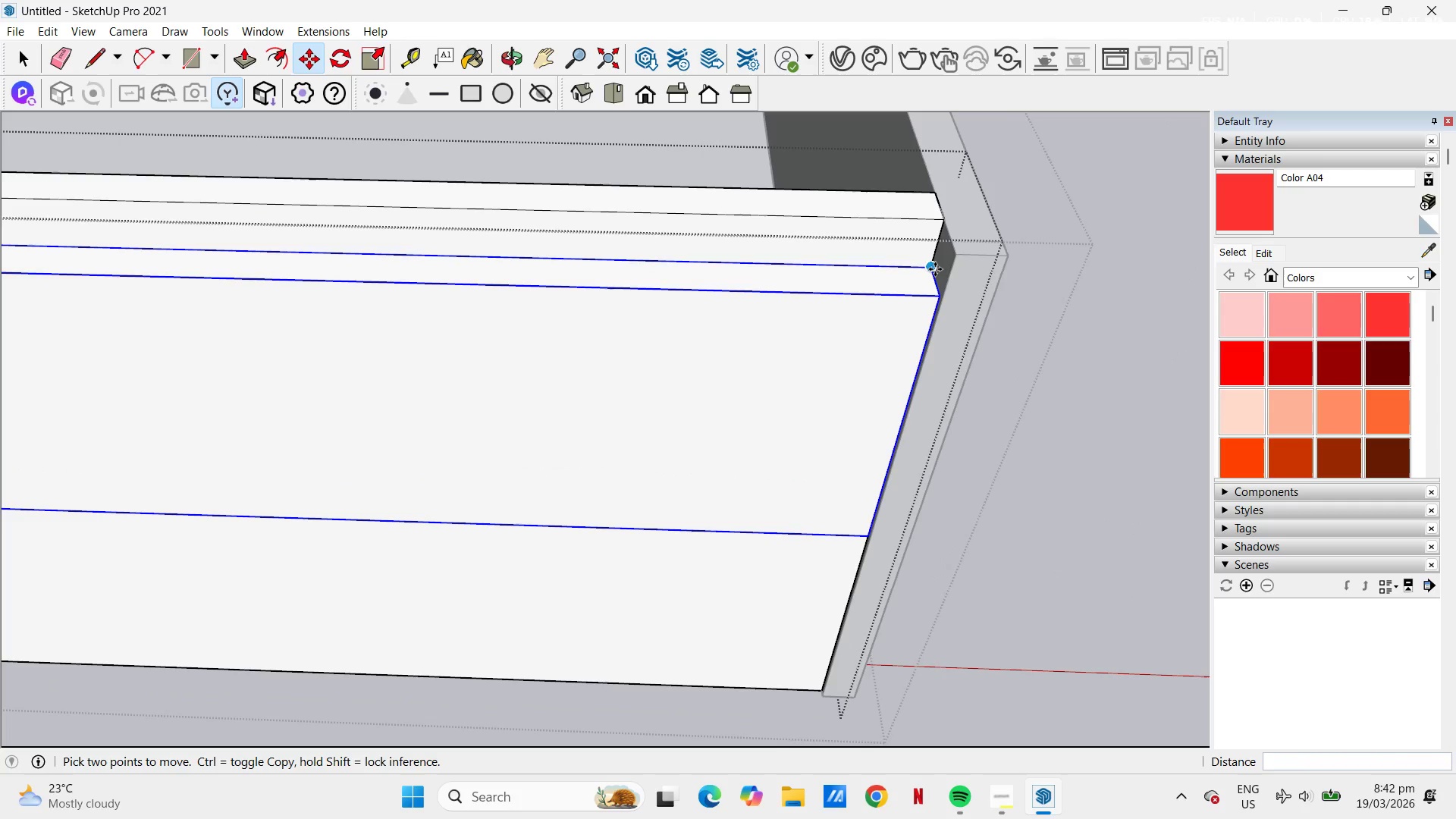 
left_click([931, 269])
 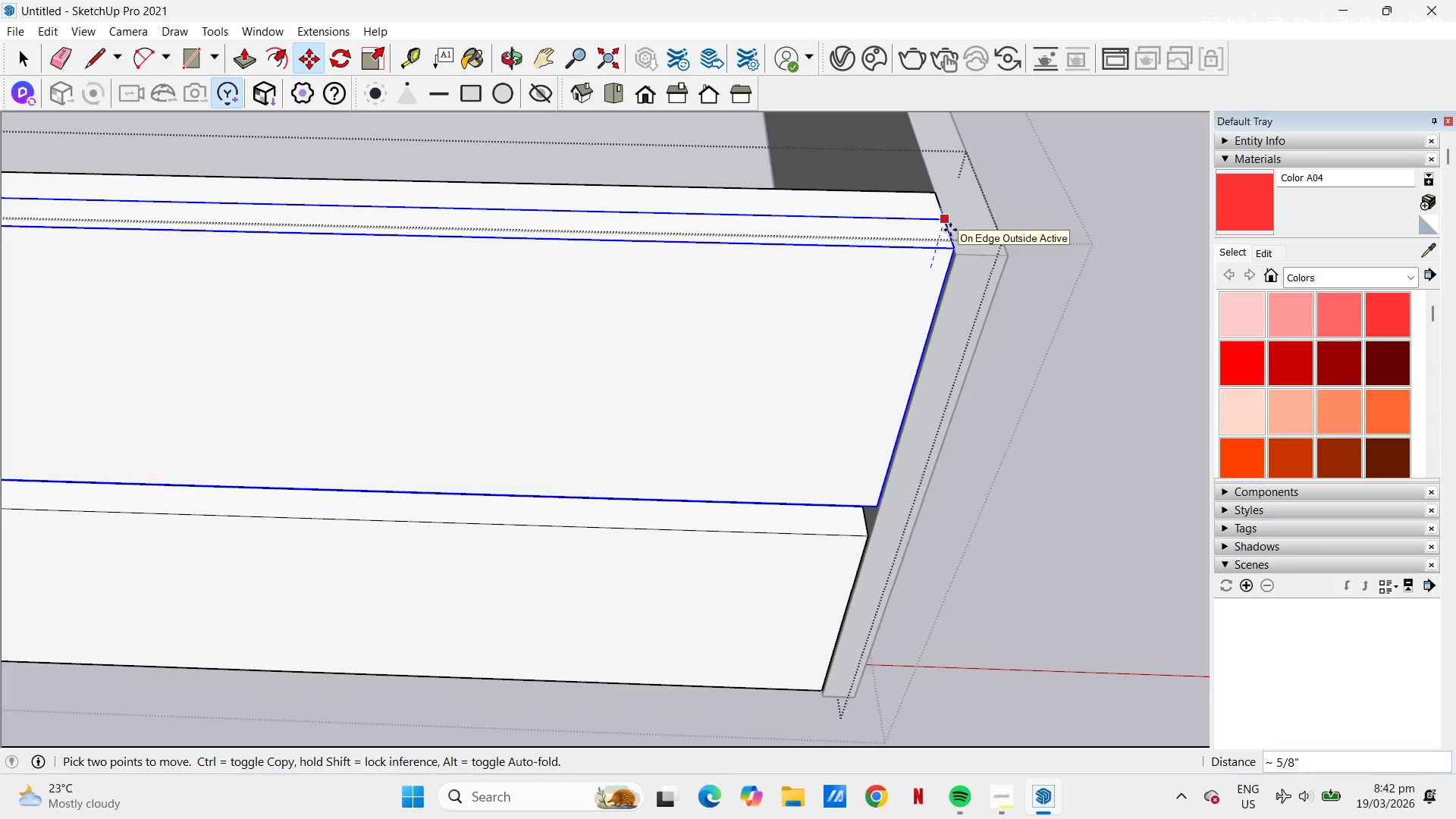 
left_click([950, 230])
 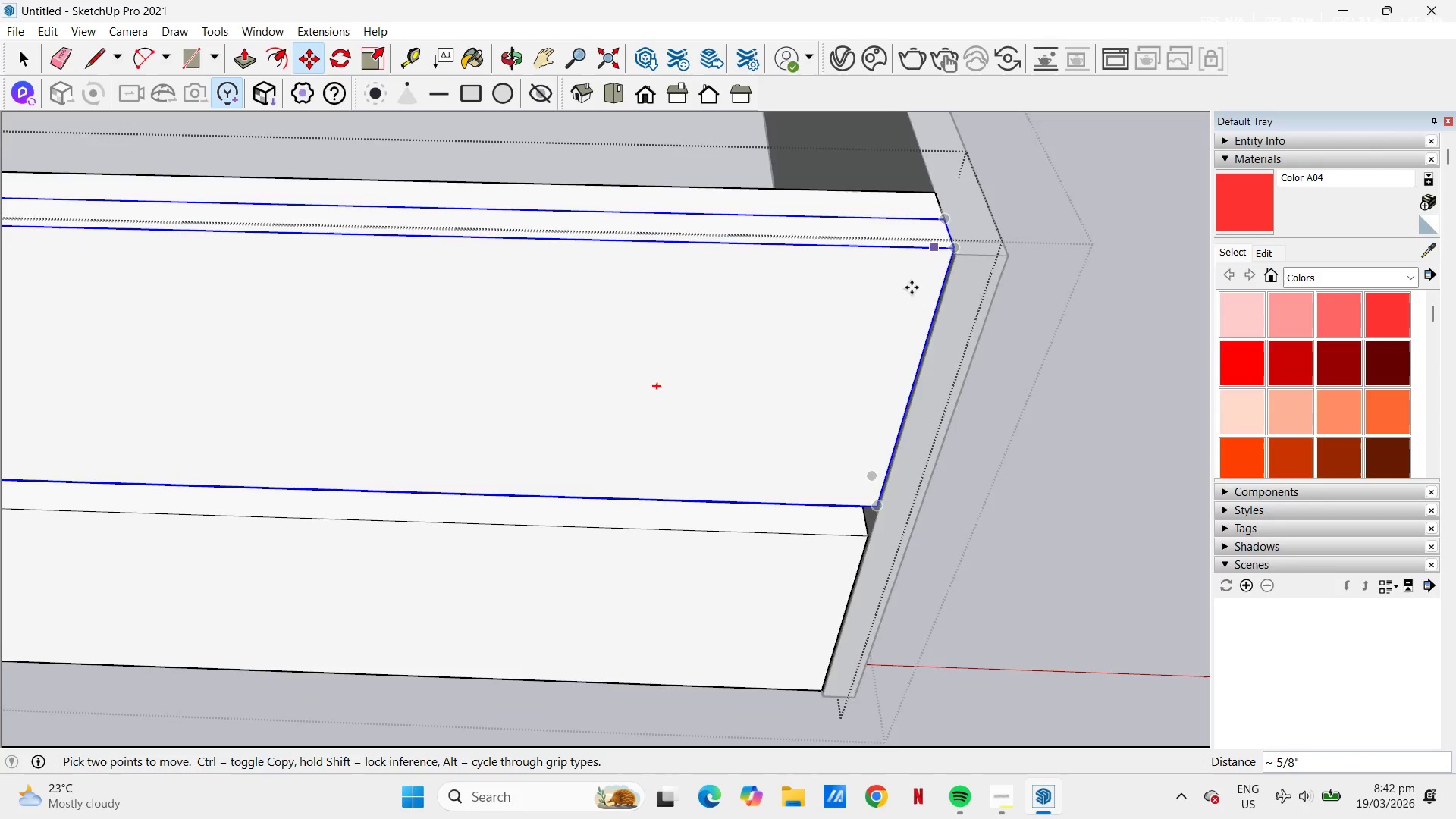 
scroll: coordinate [894, 457], scroll_direction: down, amount: 18.0
 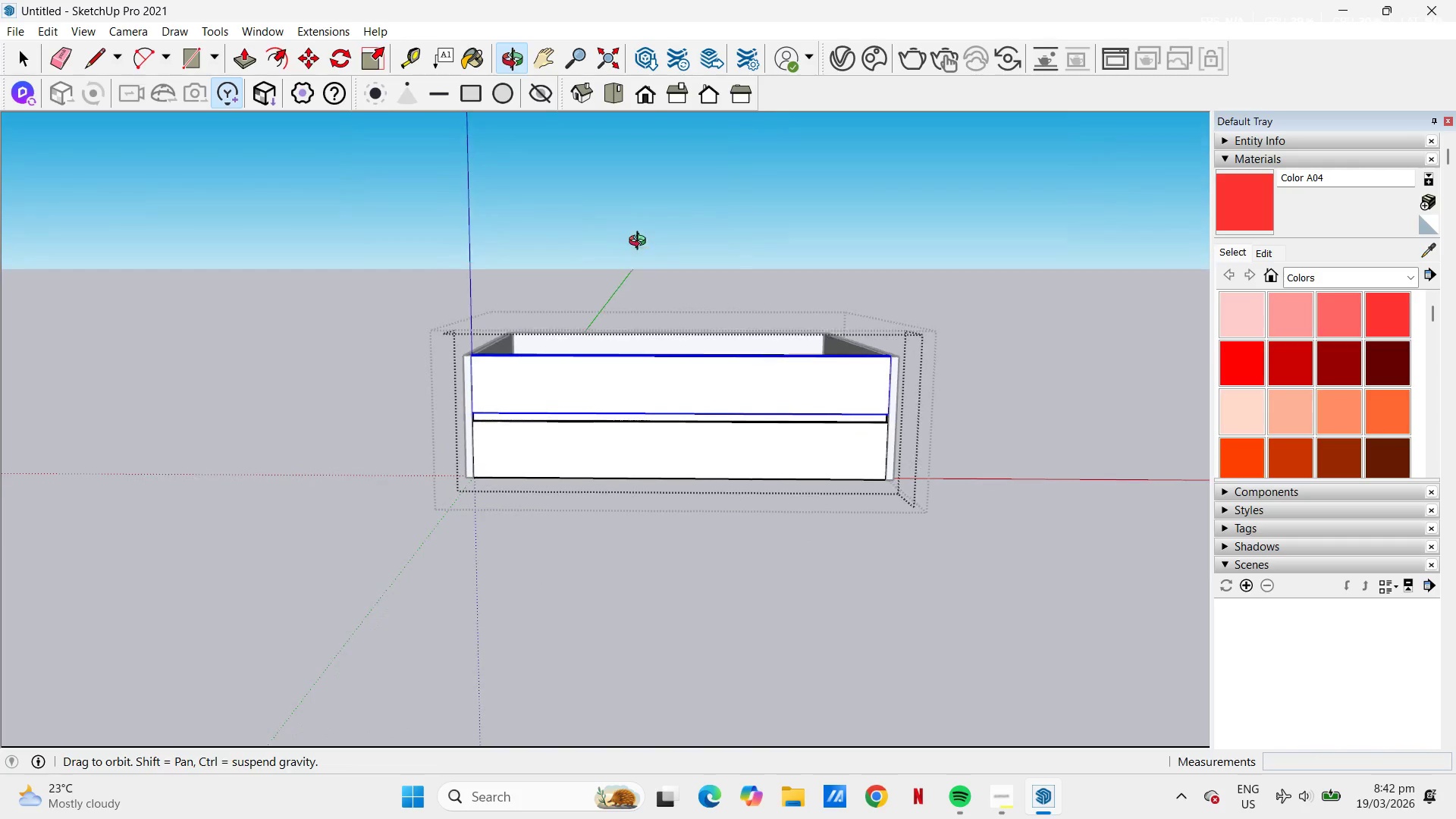 
scroll: coordinate [448, 410], scroll_direction: up, amount: 19.0
 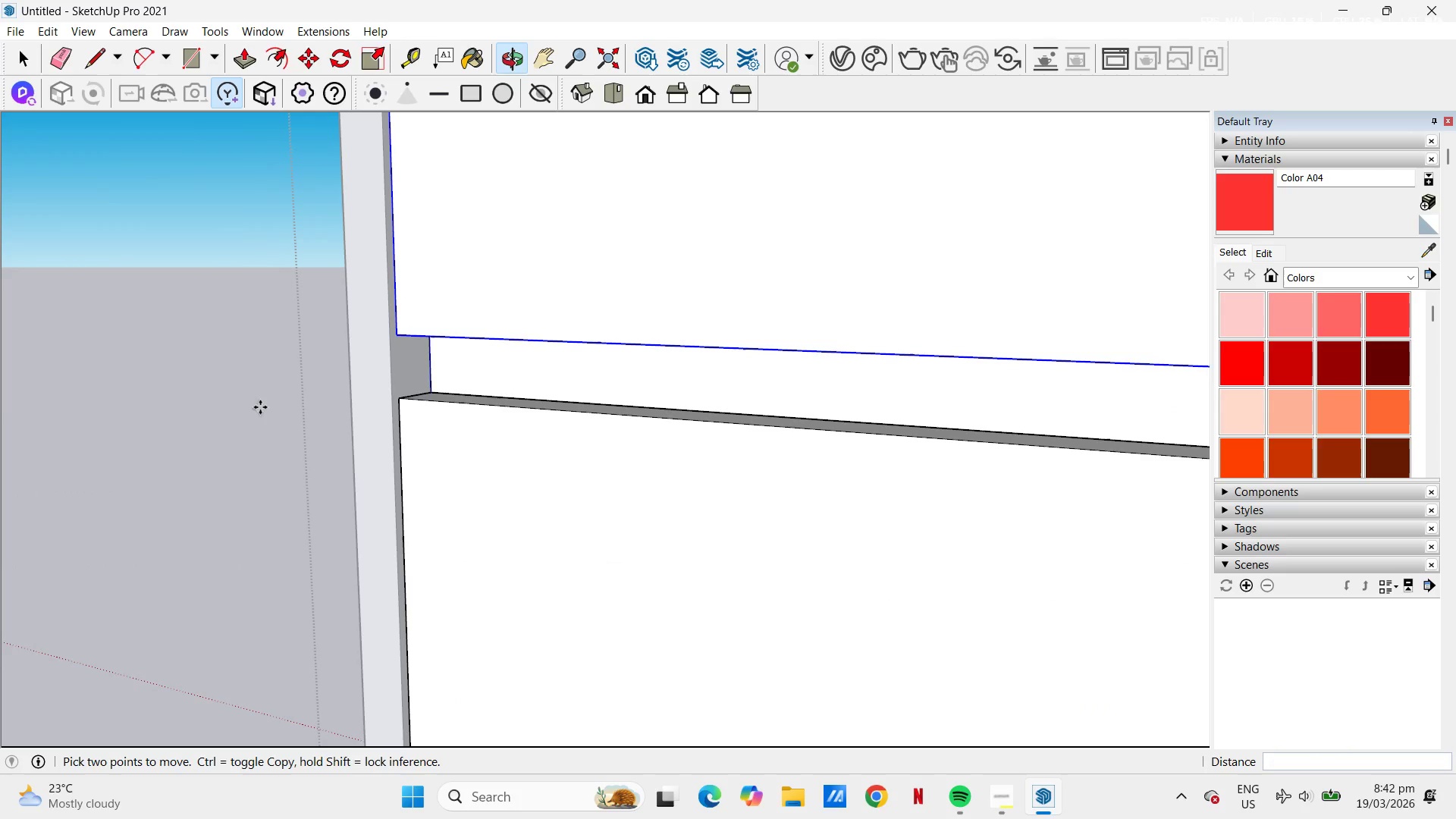 
scroll: coordinate [447, 378], scroll_direction: down, amount: 14.0
 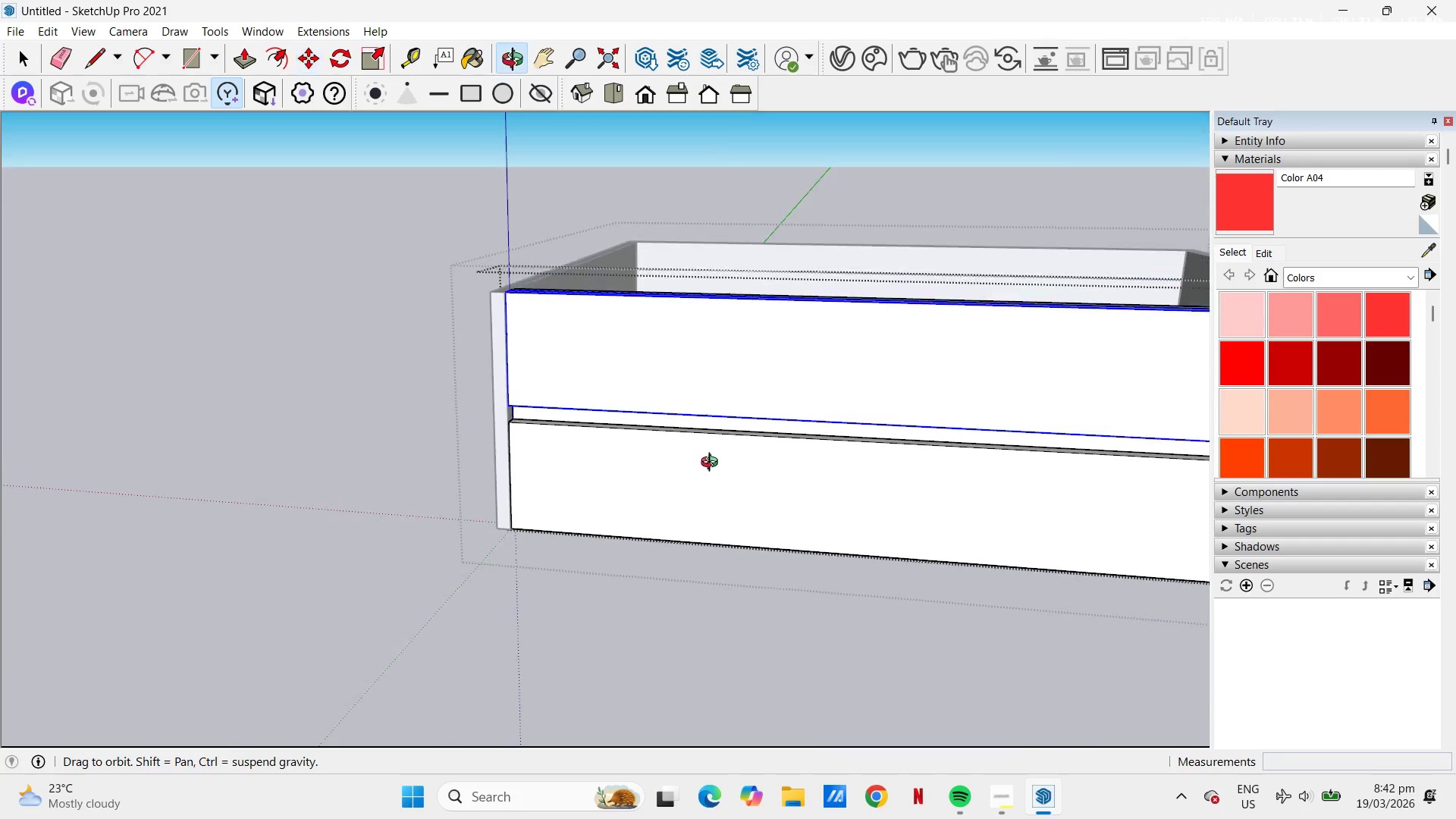 
key(H)
 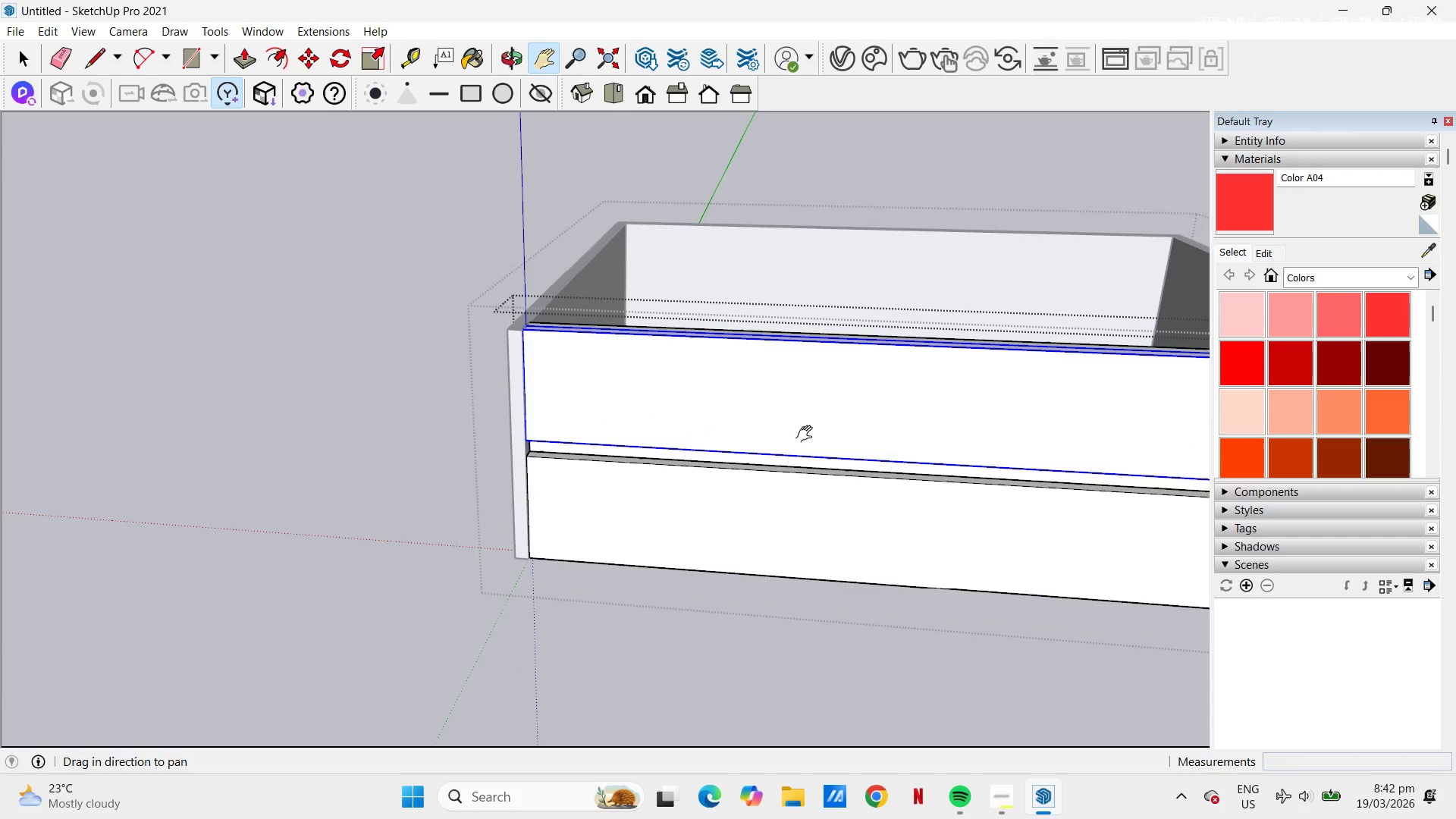 
left_click_drag(start_coordinate=[723, 438], to_coordinate=[485, 435])
 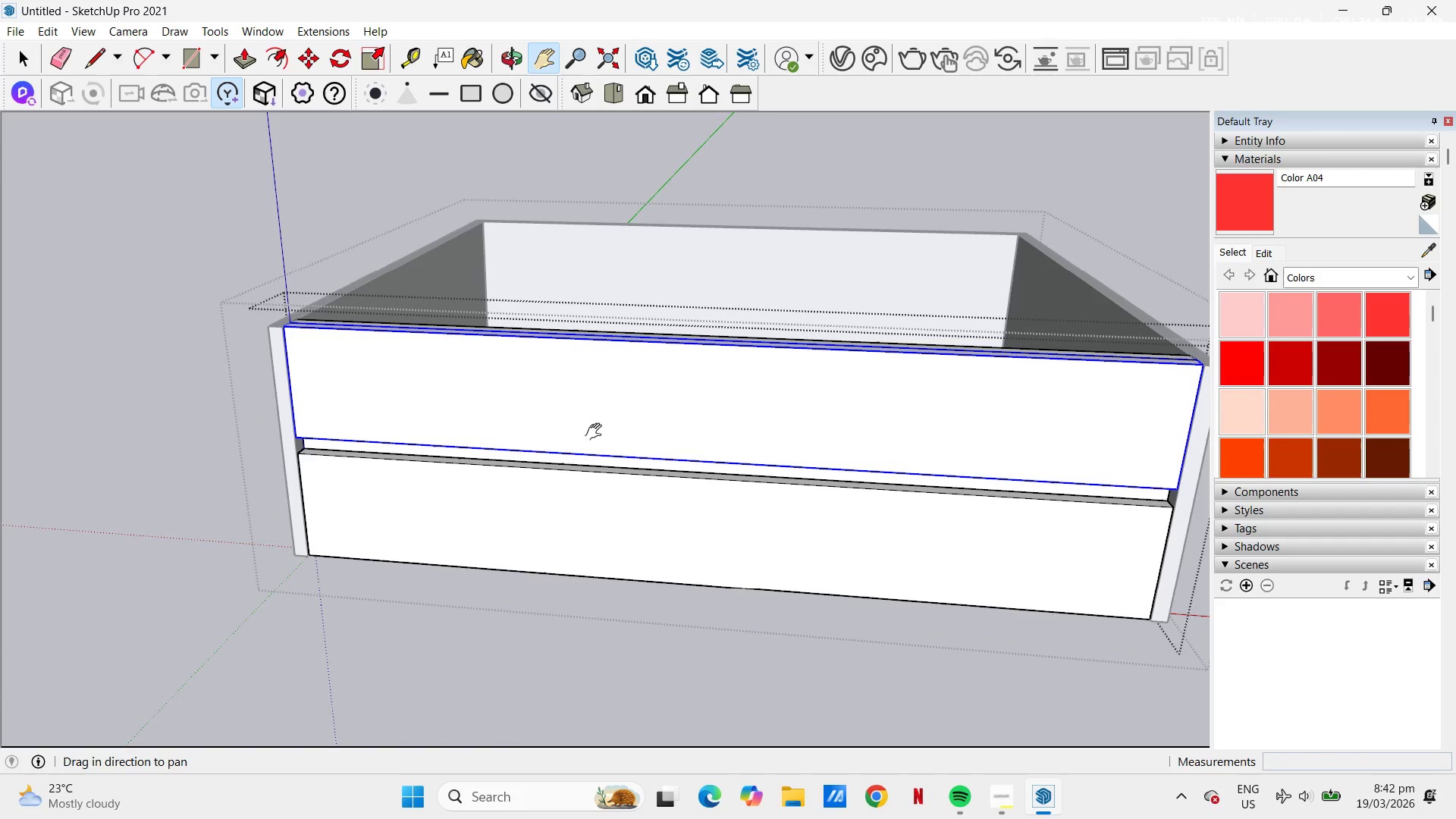 
scroll: coordinate [845, 240], scroll_direction: up, amount: 8.0
 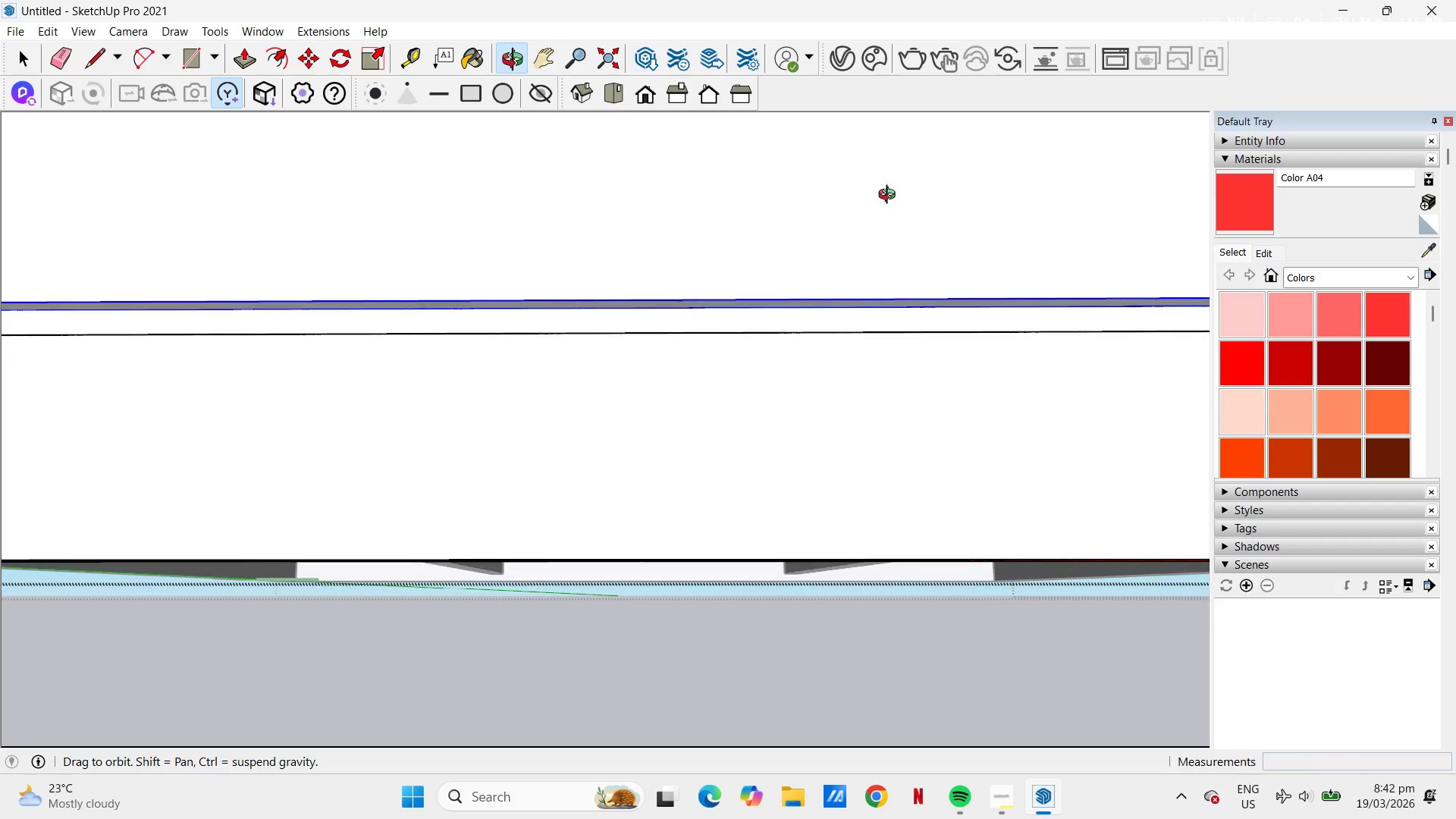 
scroll: coordinate [817, 235], scroll_direction: down, amount: 5.0
 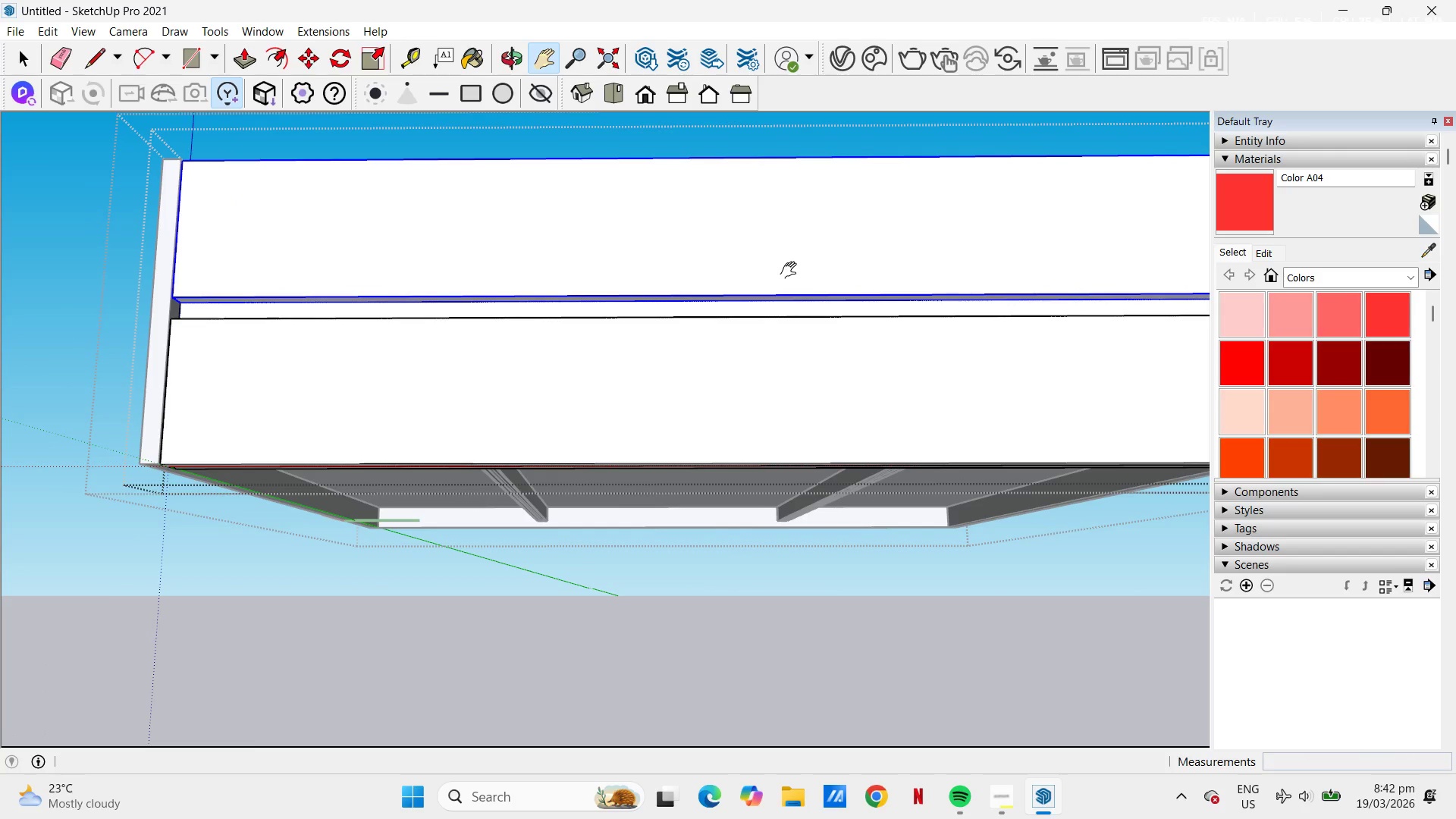 
key(Space)
 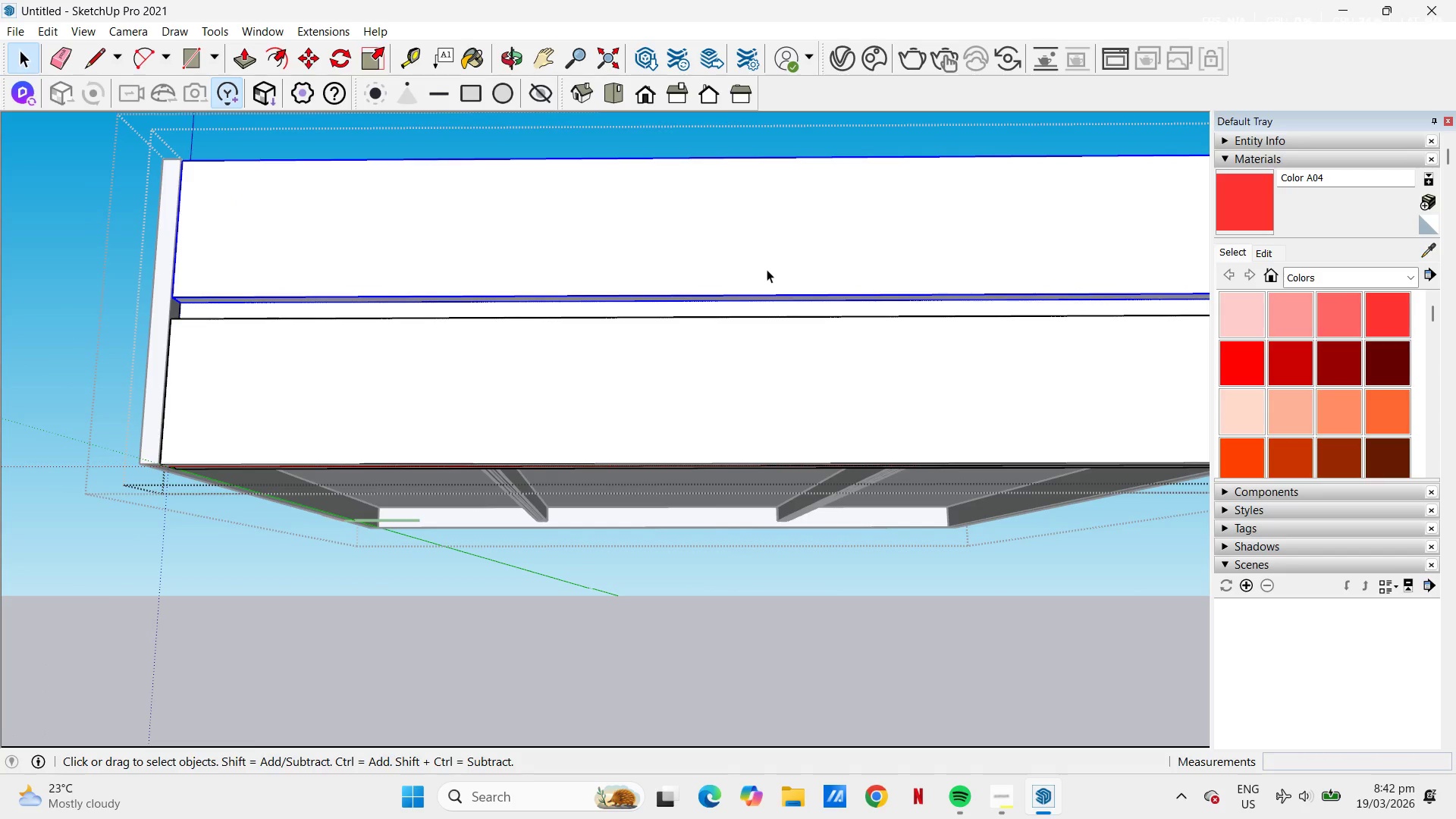 
double_click([767, 269])
 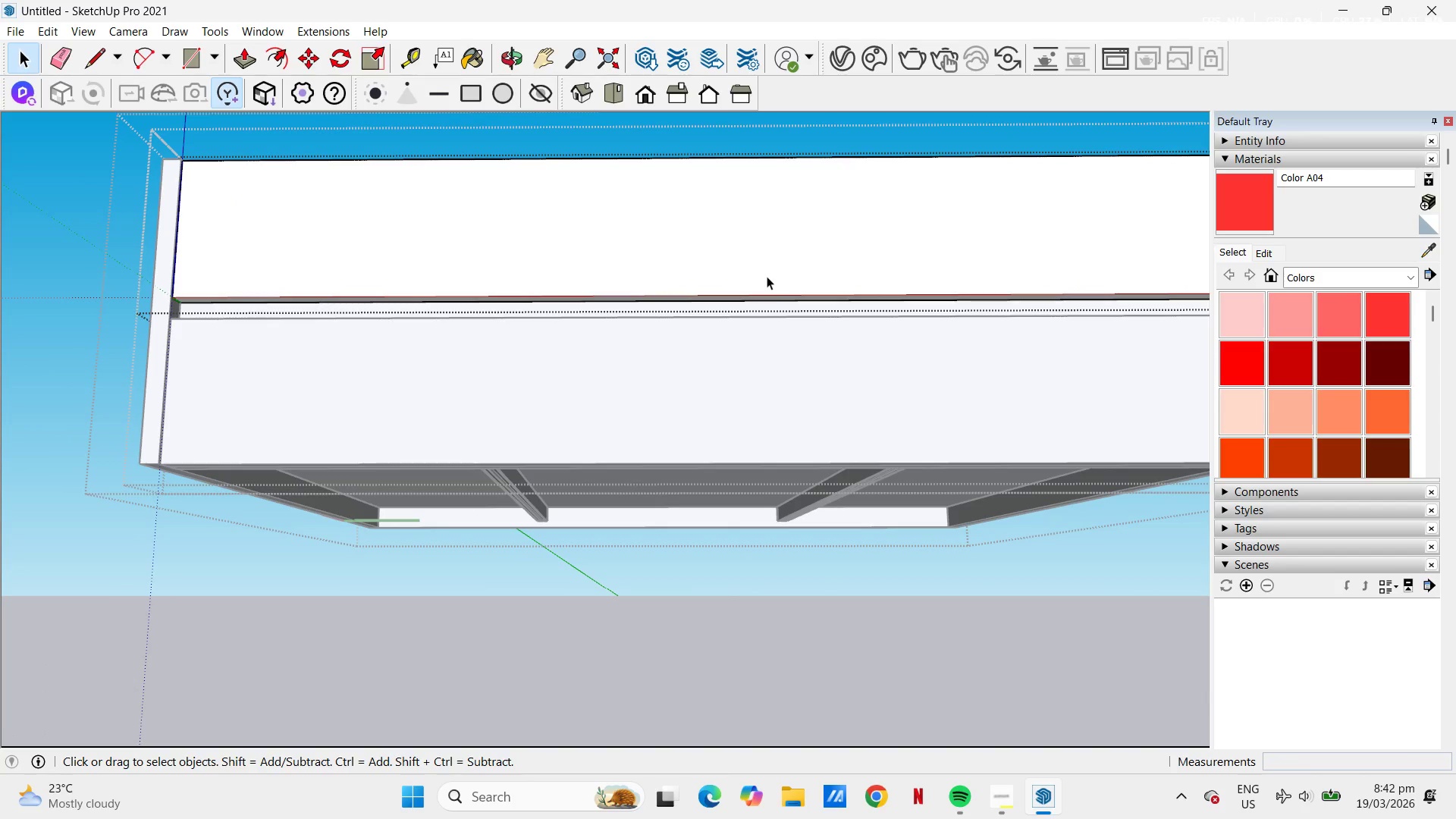 
scroll: coordinate [770, 289], scroll_direction: up, amount: 4.0
 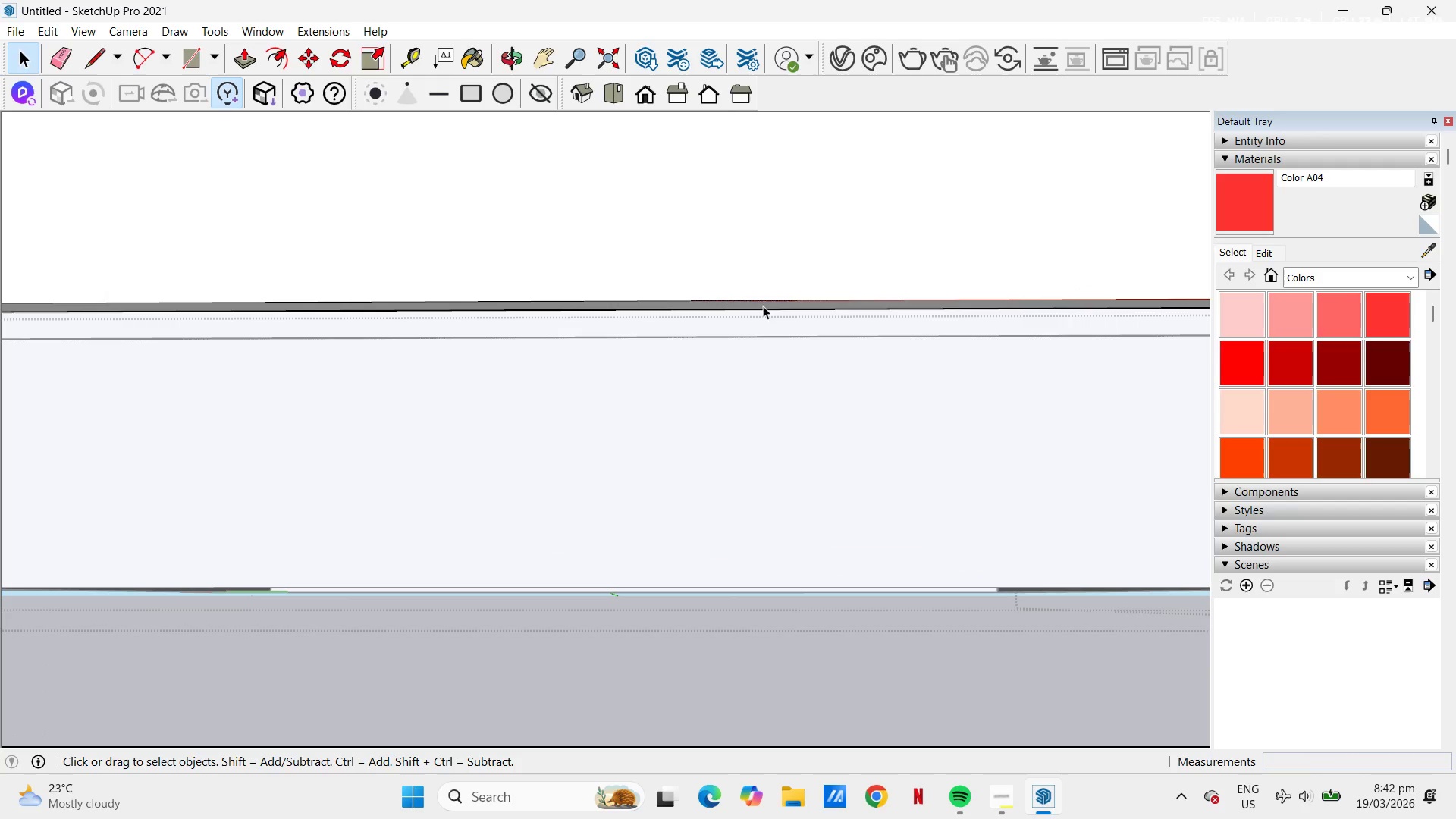 
left_click([765, 306])
 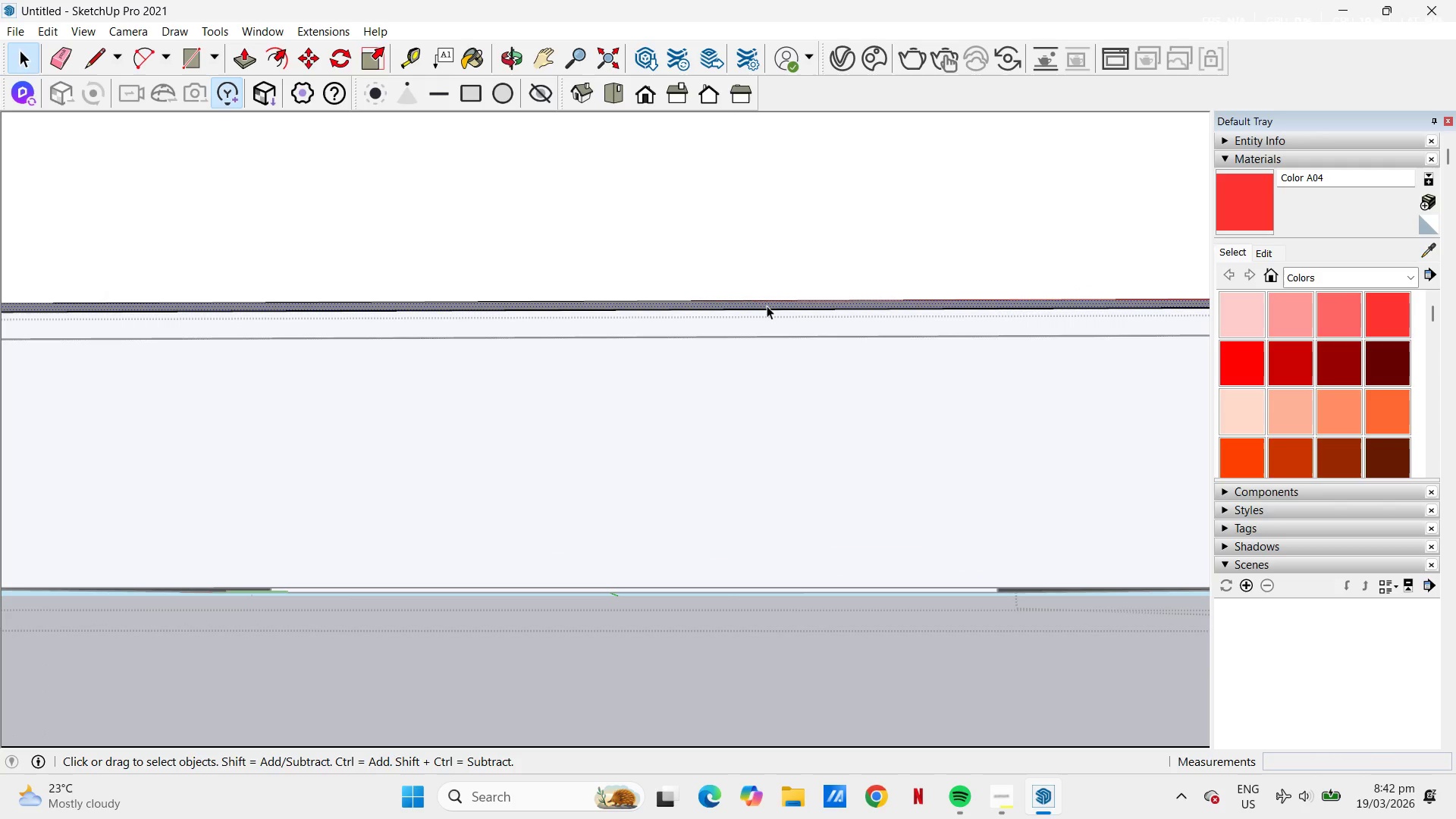 
key(Escape)
 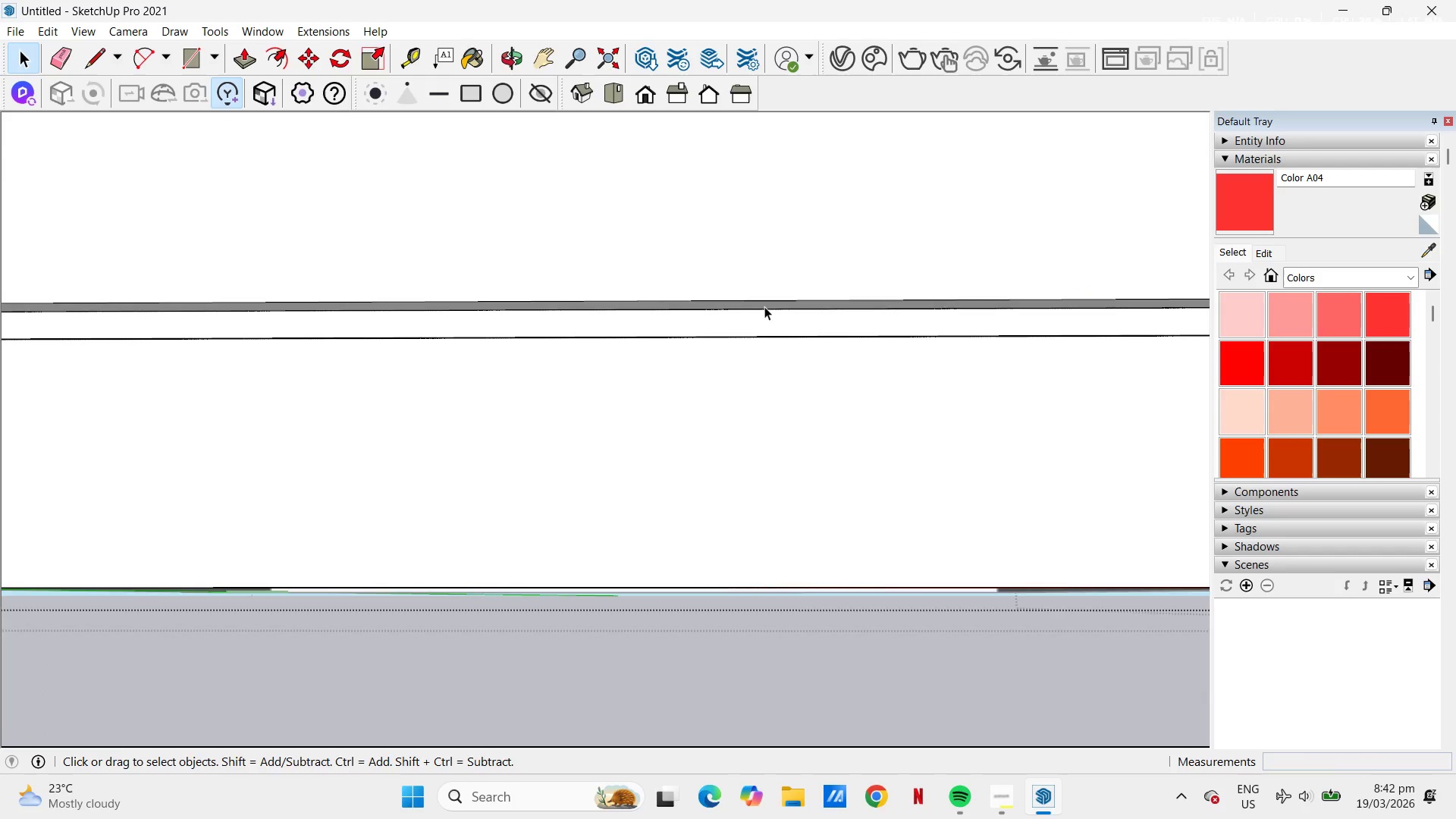 
key(Escape)
 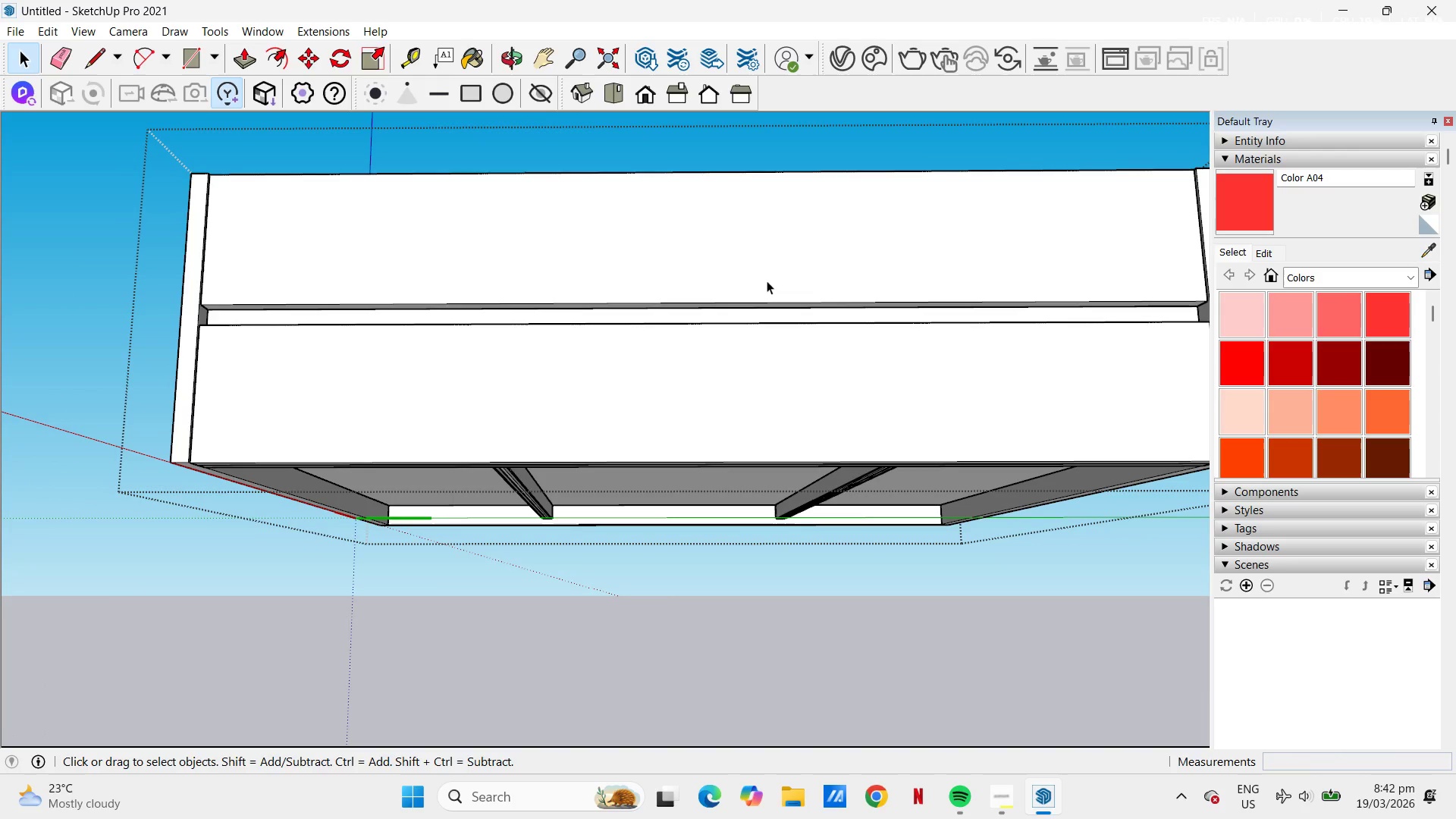 
scroll: coordinate [764, 306], scroll_direction: down, amount: 6.0
 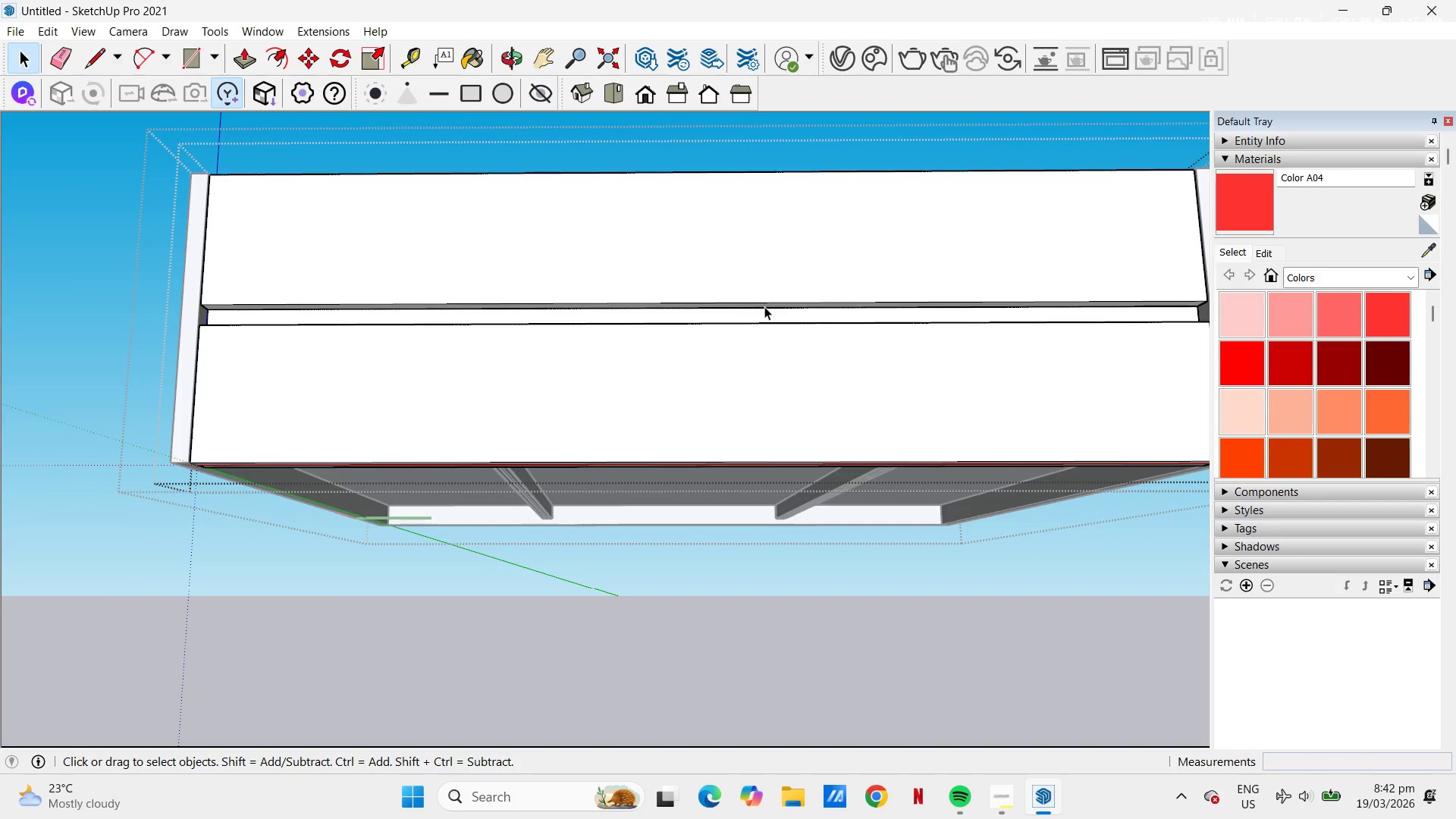 
left_click([767, 268])
 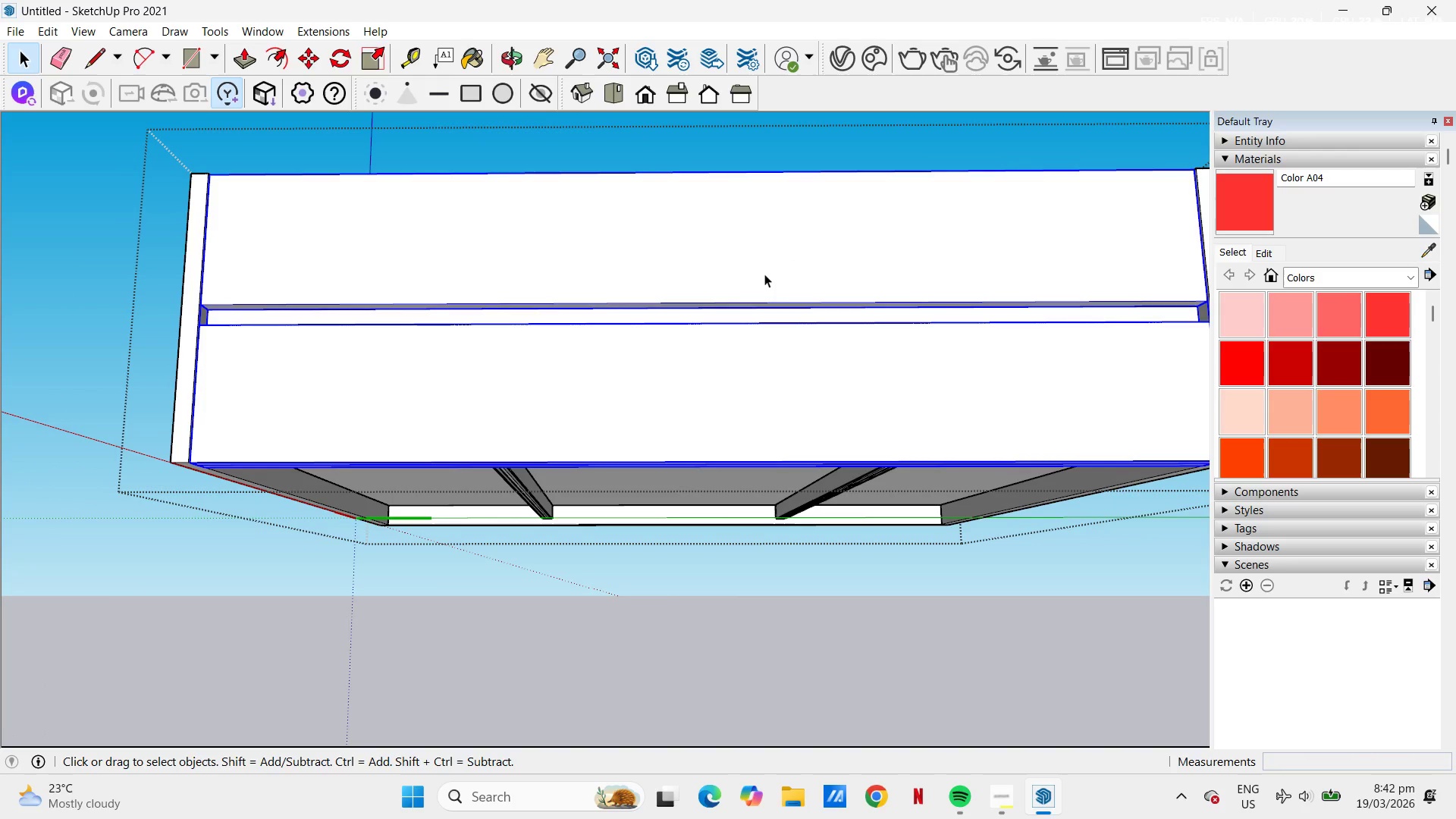 
left_click([772, 272])
 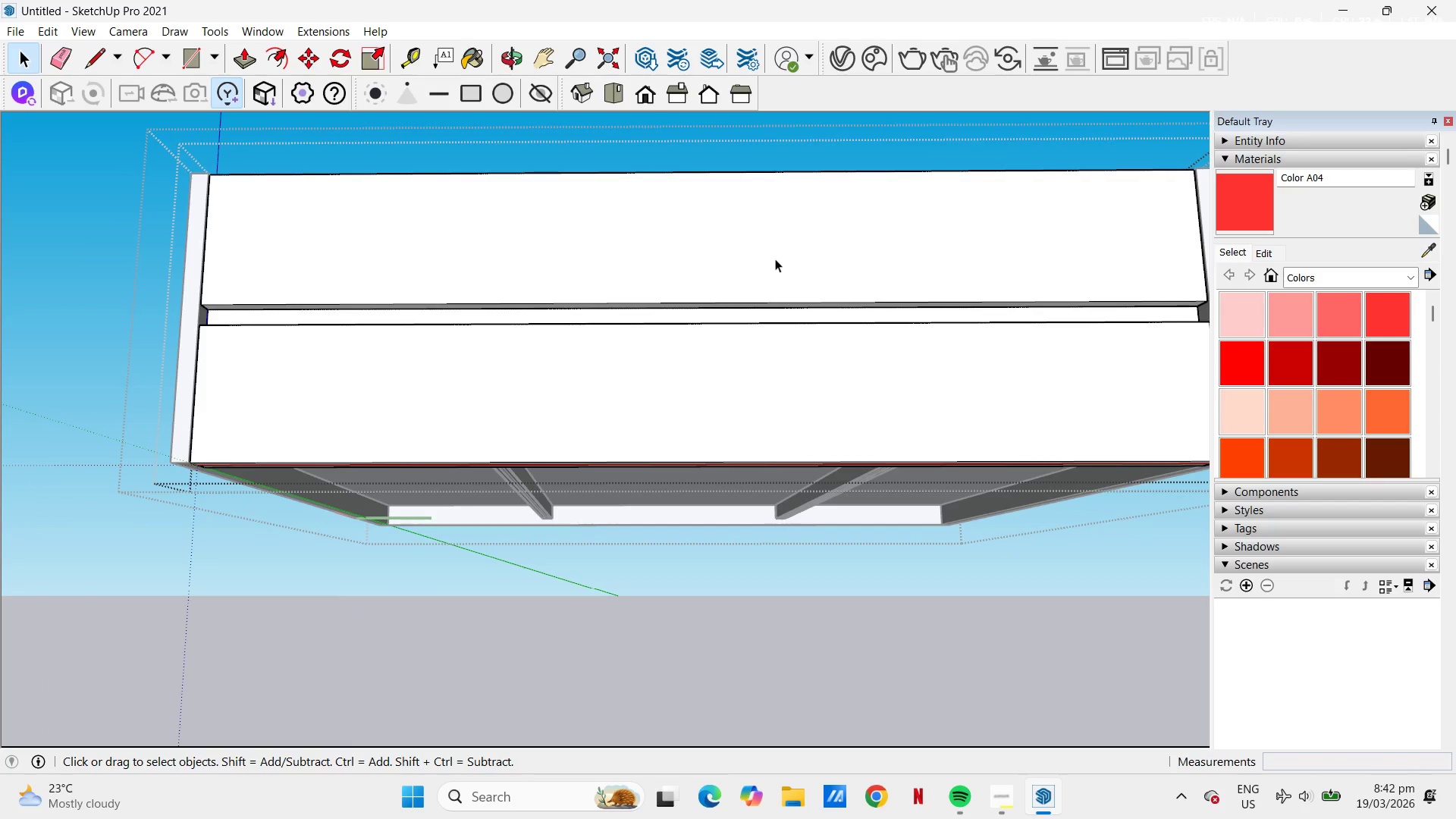 
left_click([775, 259])
 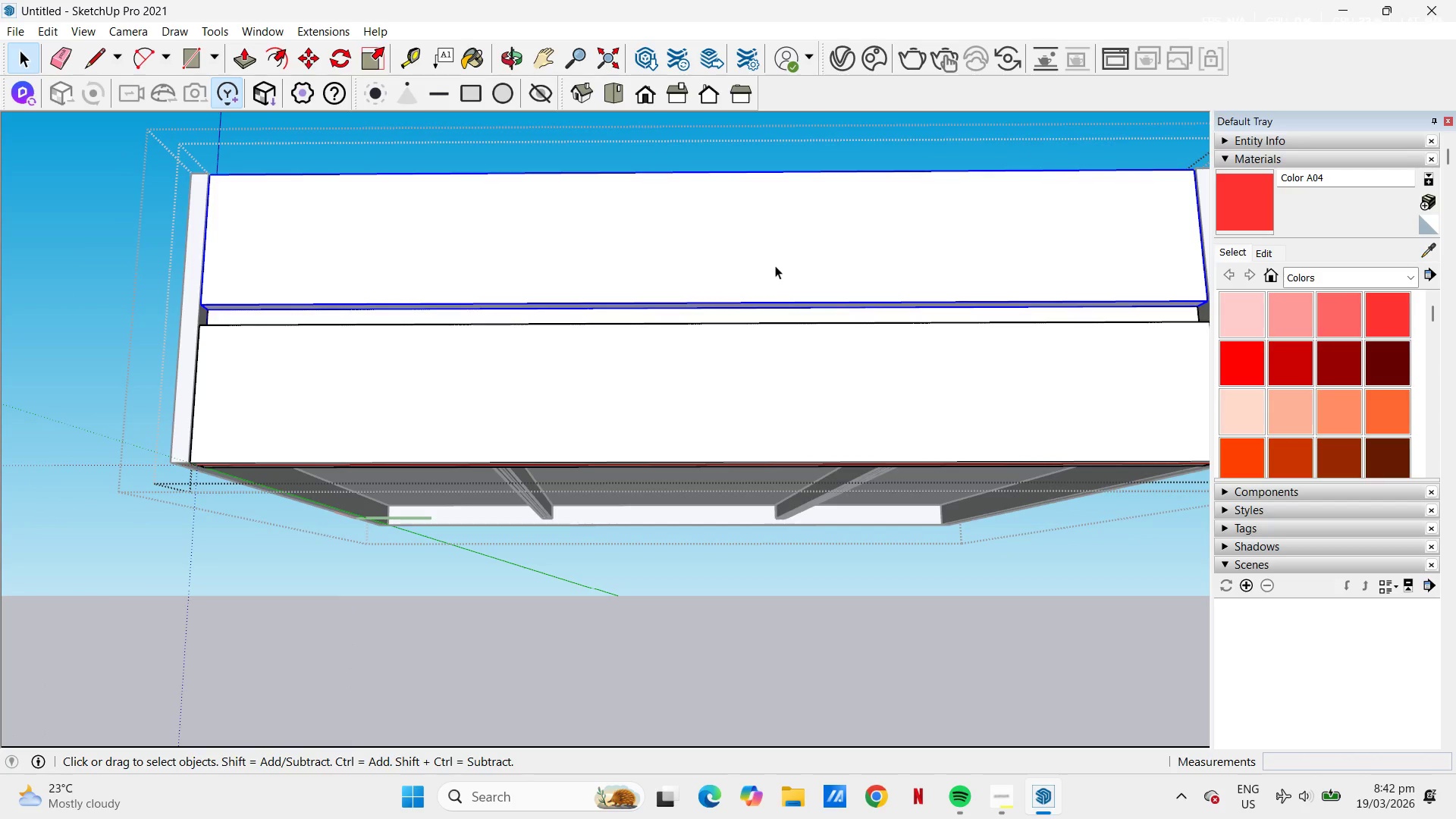 
key(M)
 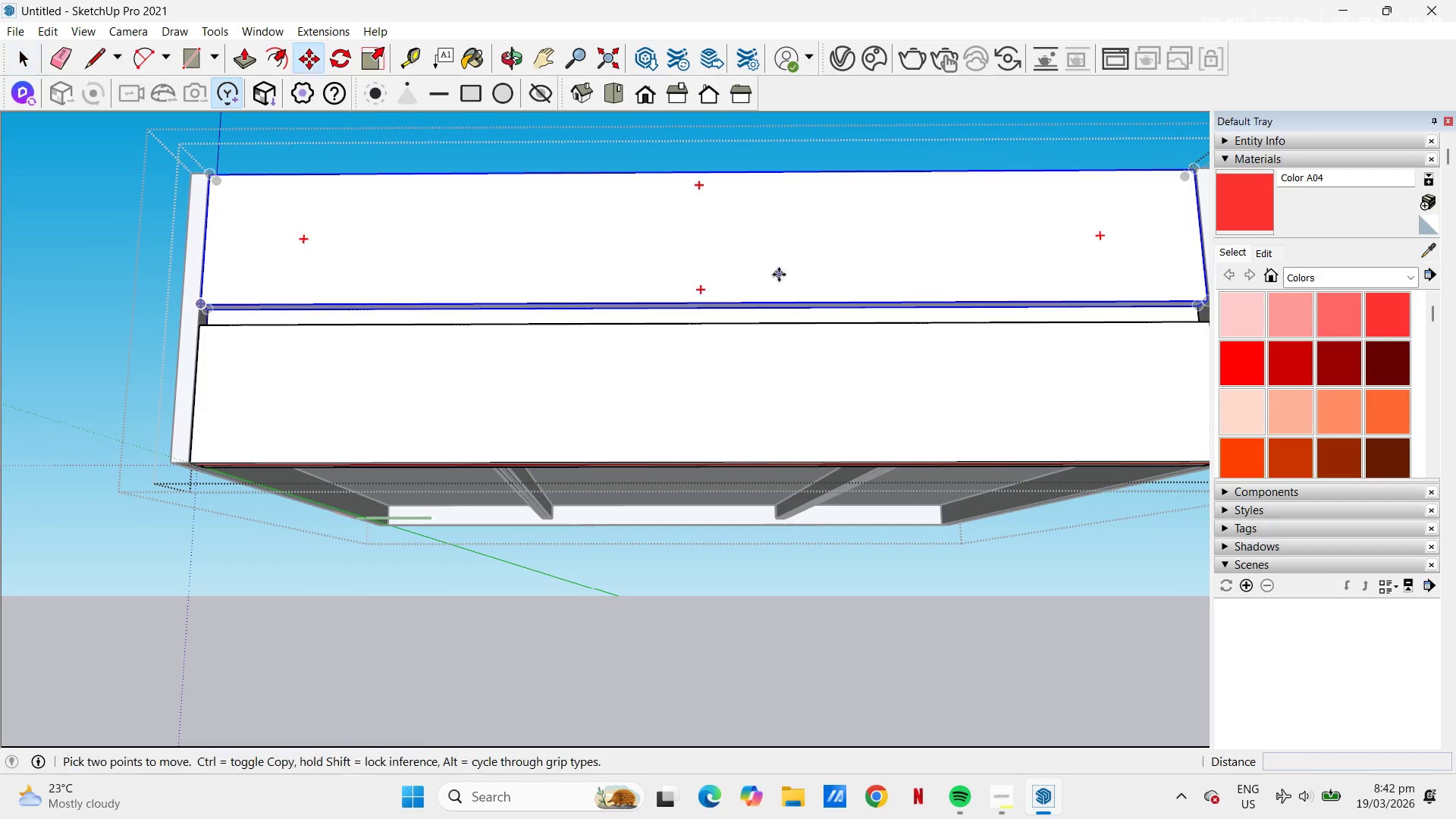 
left_click_drag(start_coordinate=[779, 275], to_coordinate=[780, 270])
 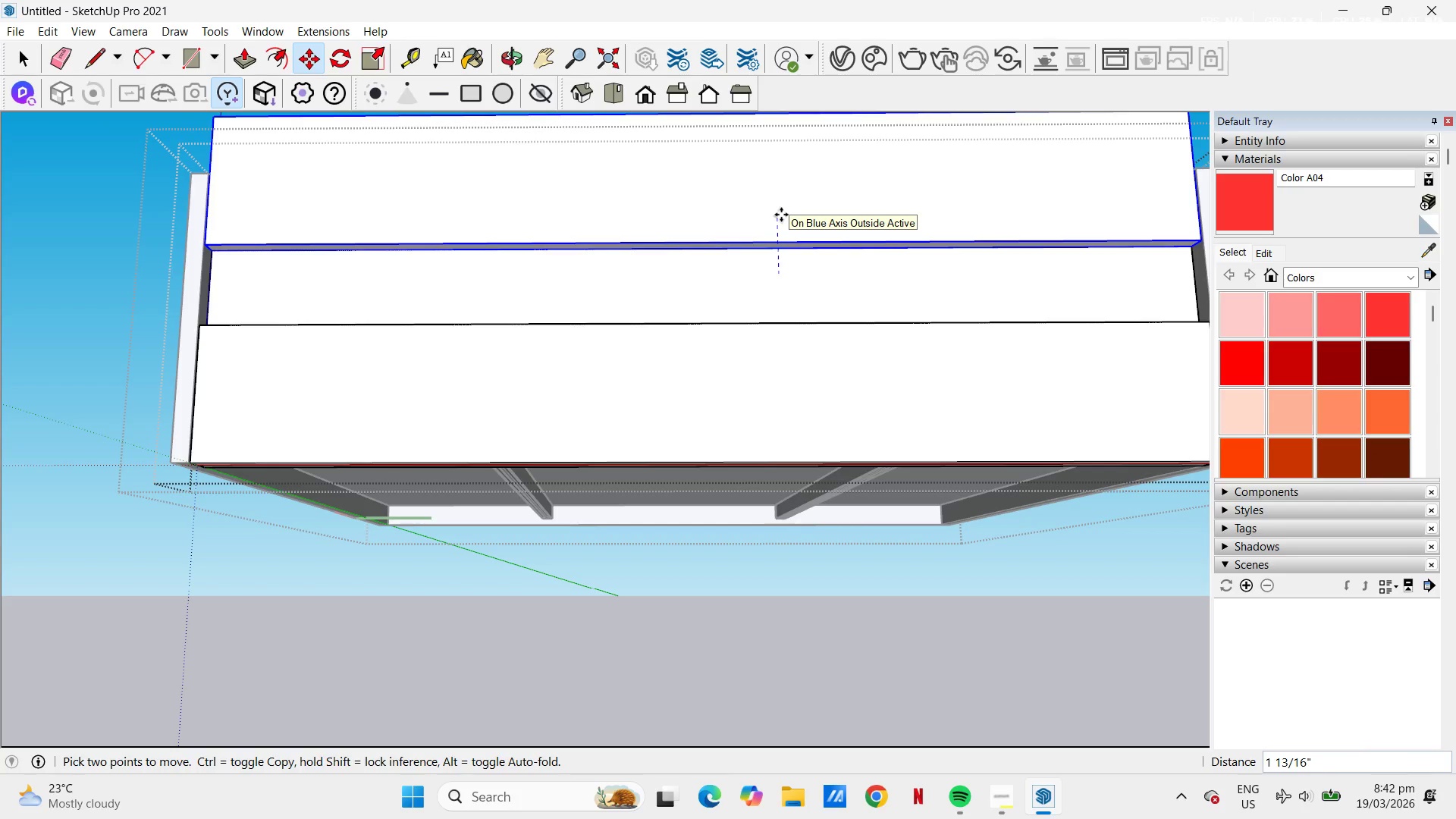 
key(Numpad1)
 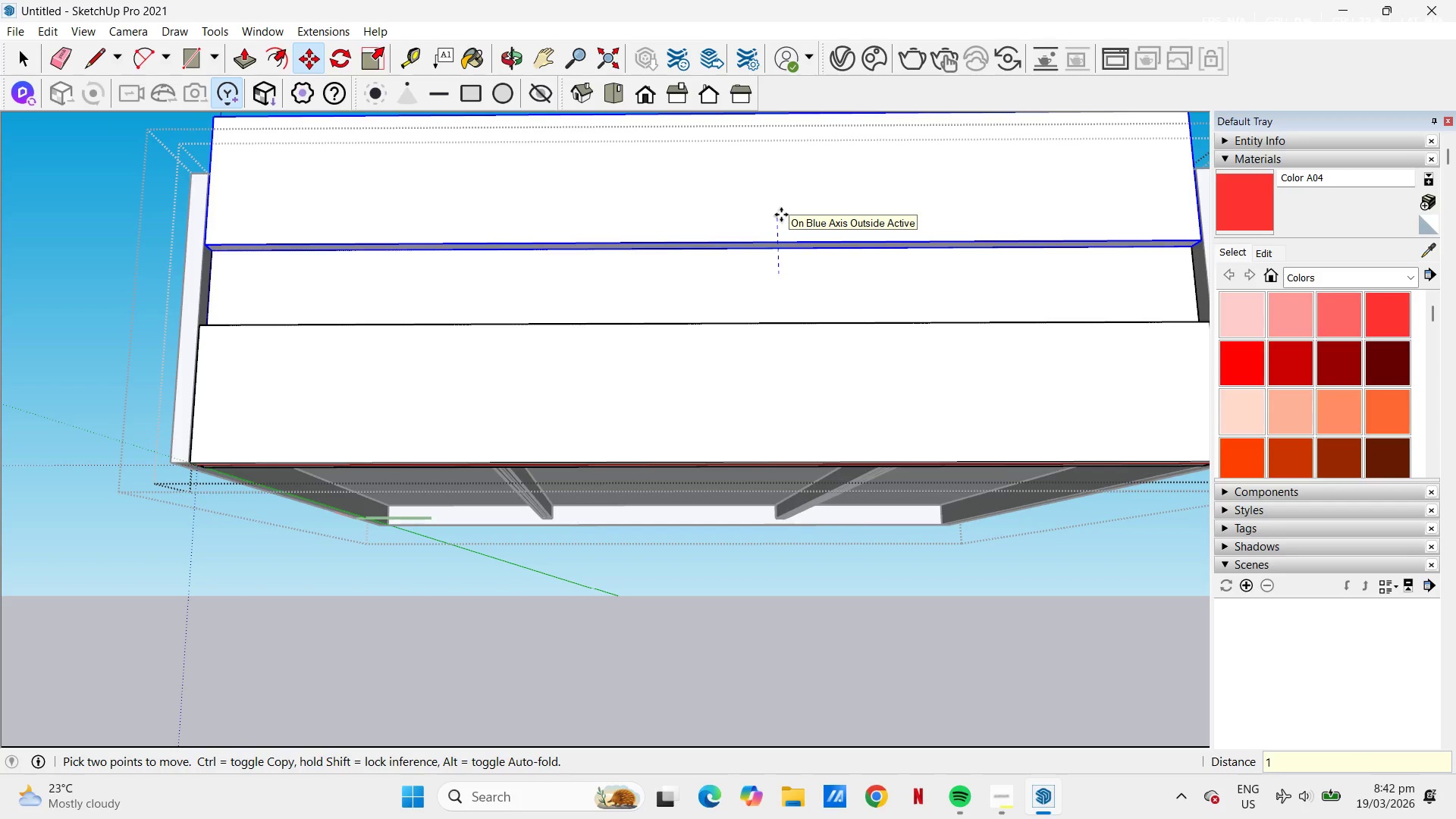 
key(Numpad0)
 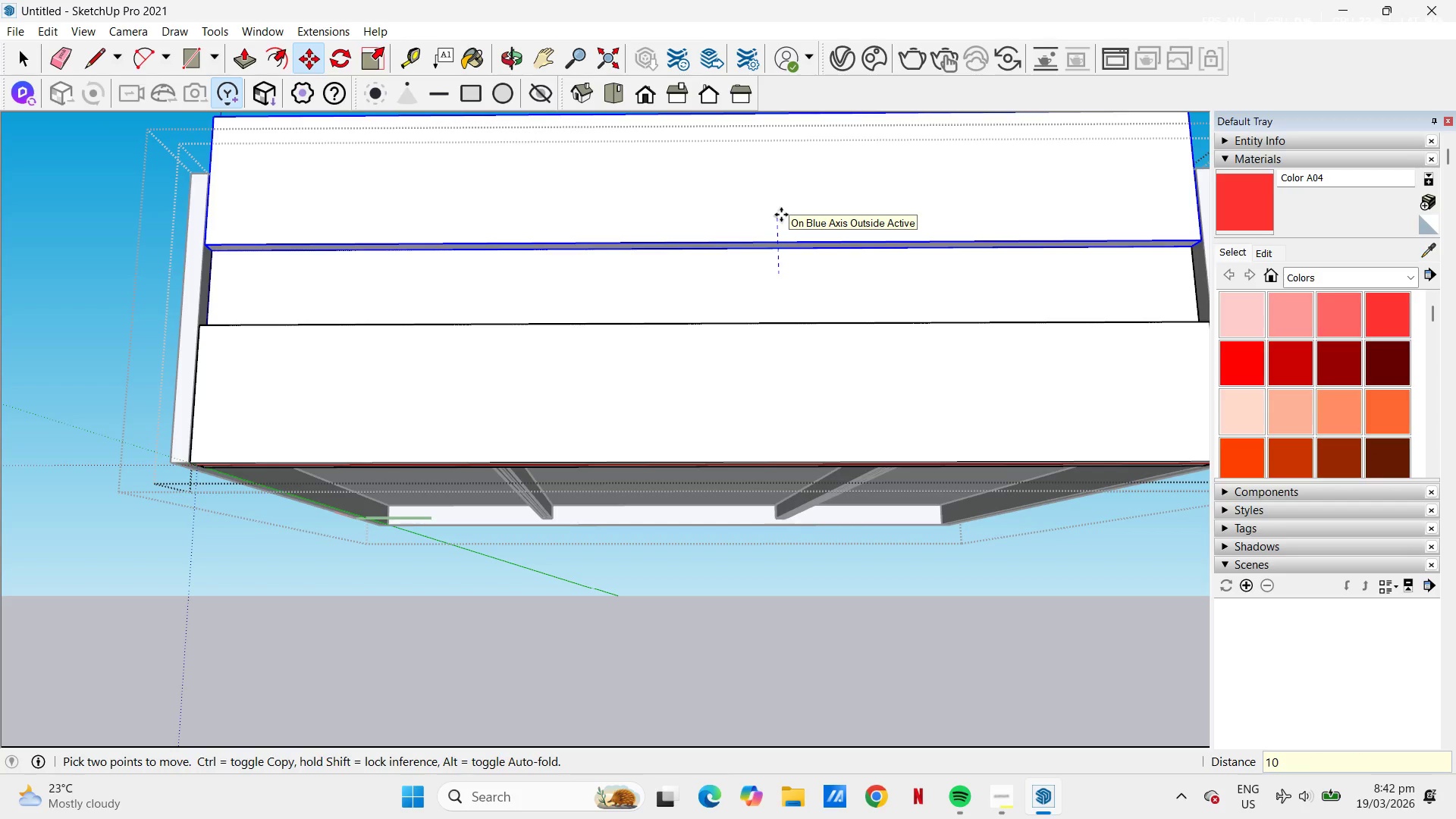 
key(NumpadEnter)
 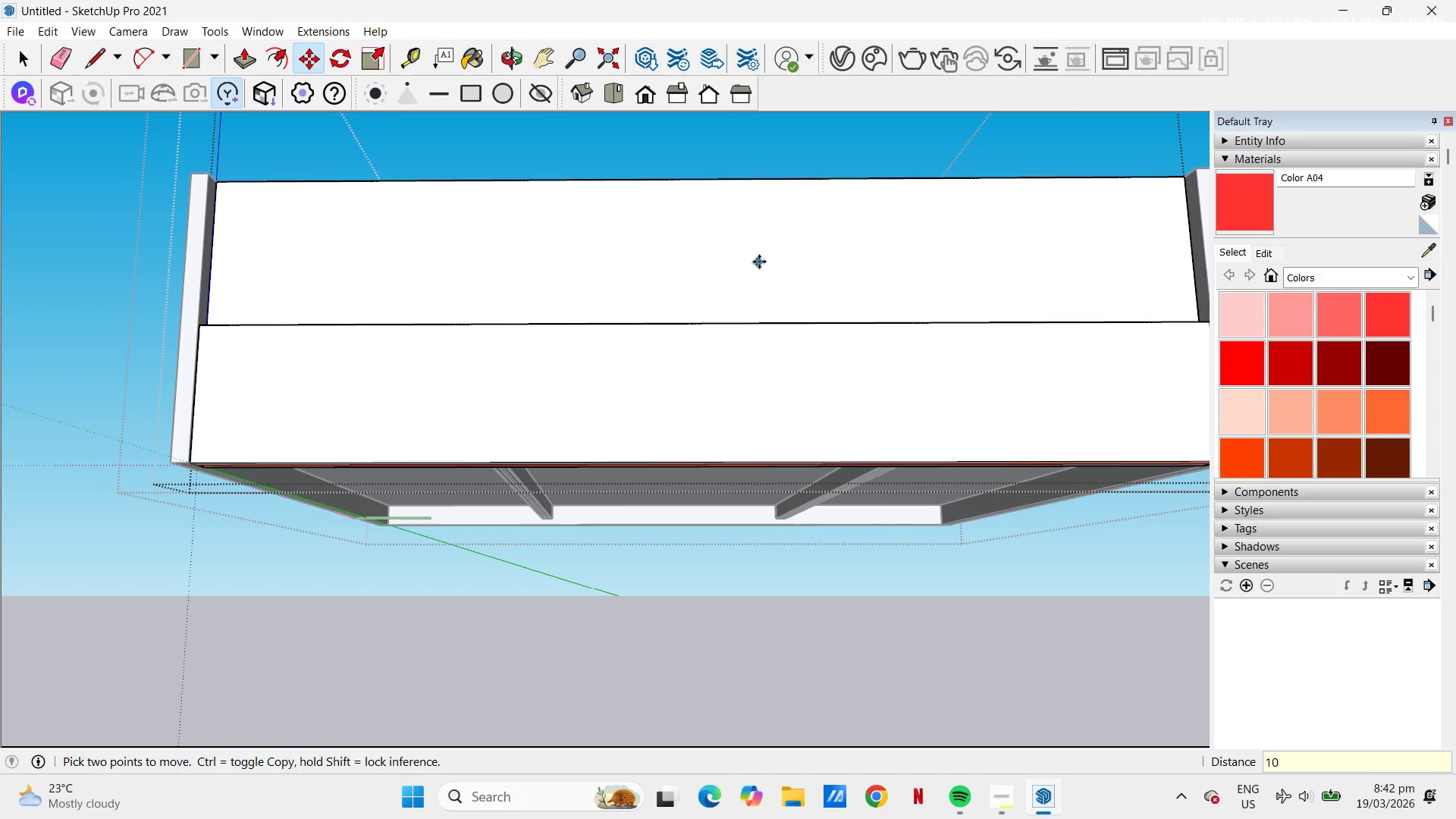 
key(H)
 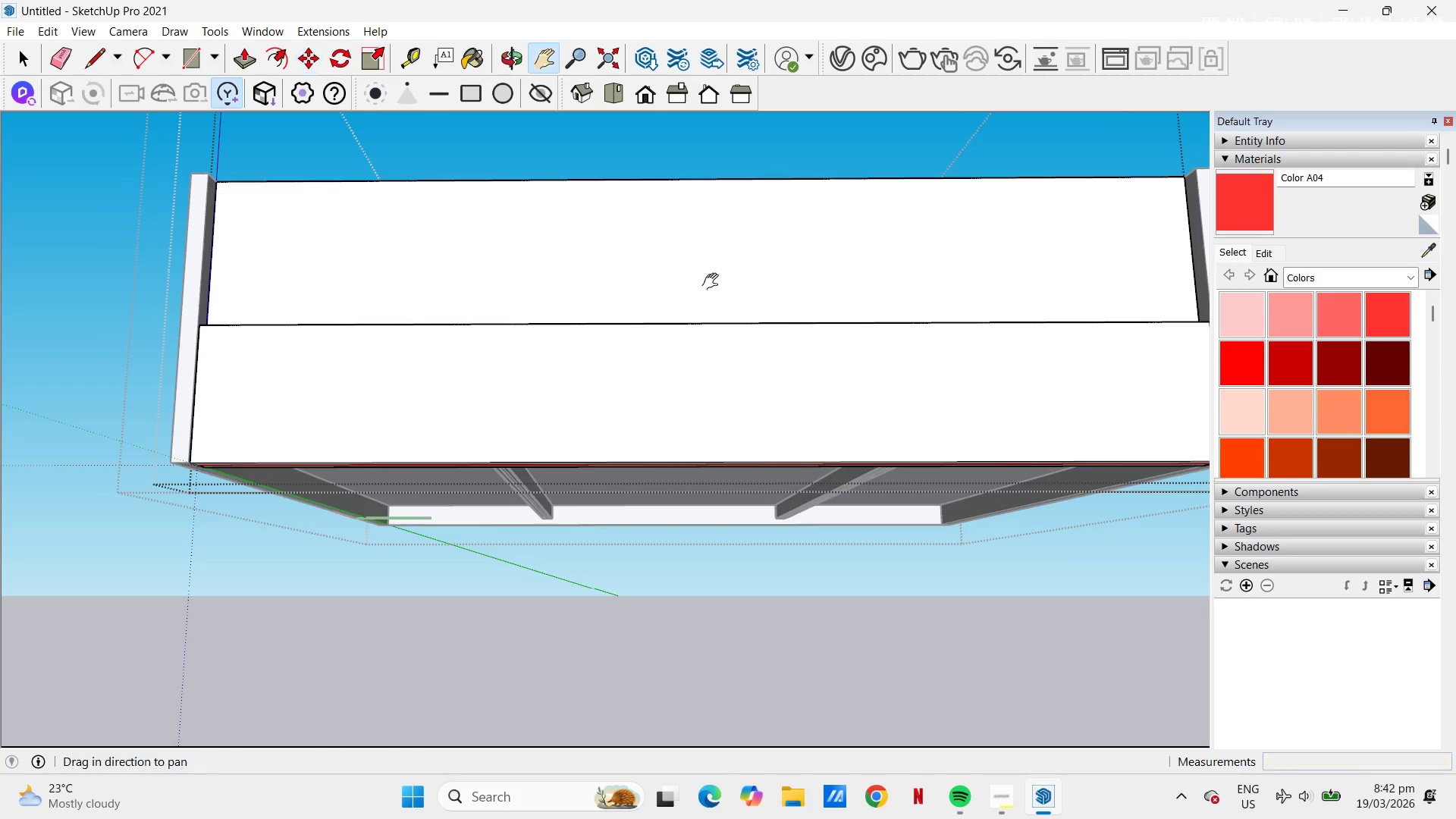 
left_click_drag(start_coordinate=[738, 259], to_coordinate=[683, 515])
 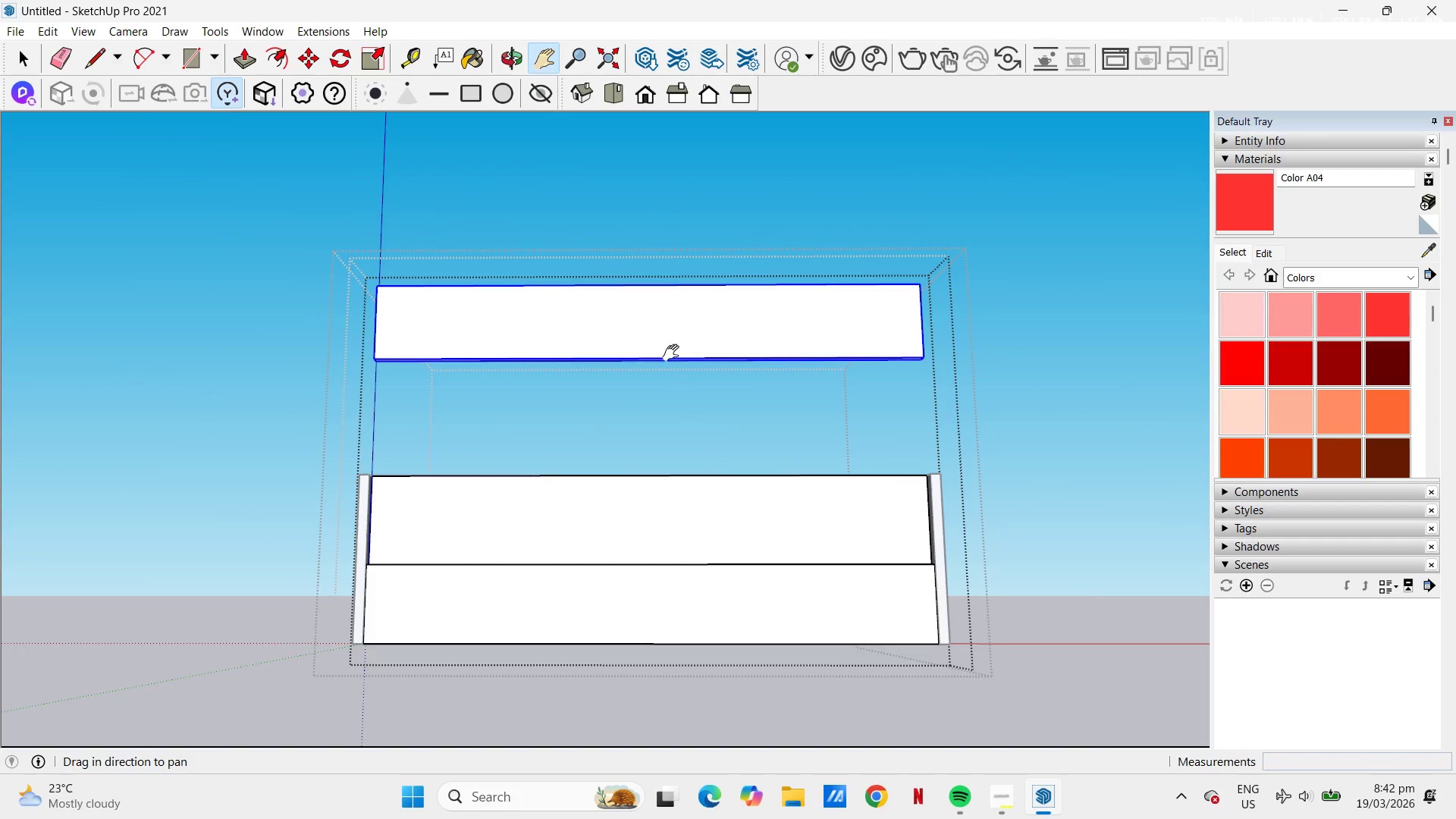 
scroll: coordinate [710, 281], scroll_direction: down, amount: 6.0
 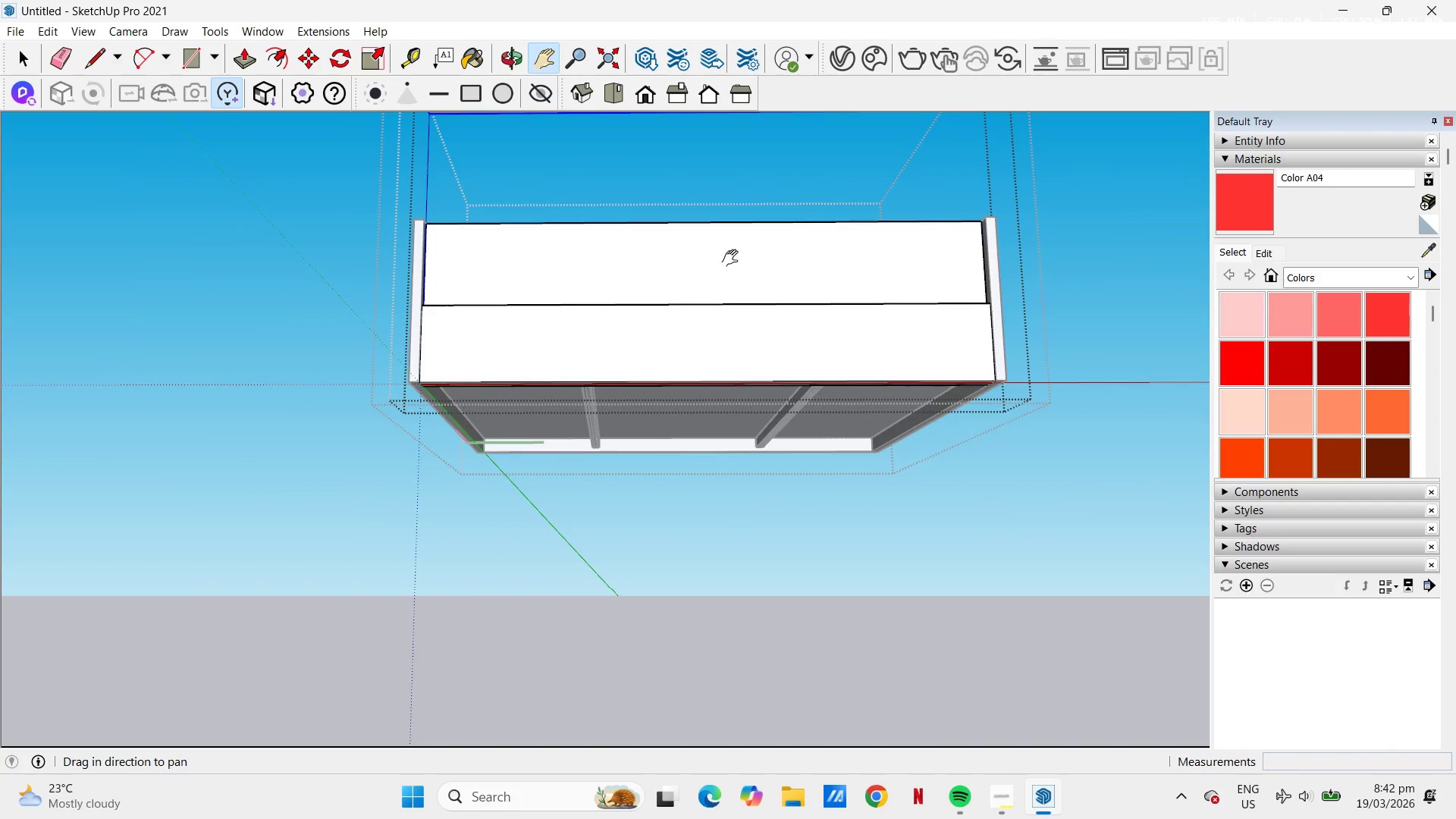 
scroll: coordinate [667, 344], scroll_direction: up, amount: 10.0
 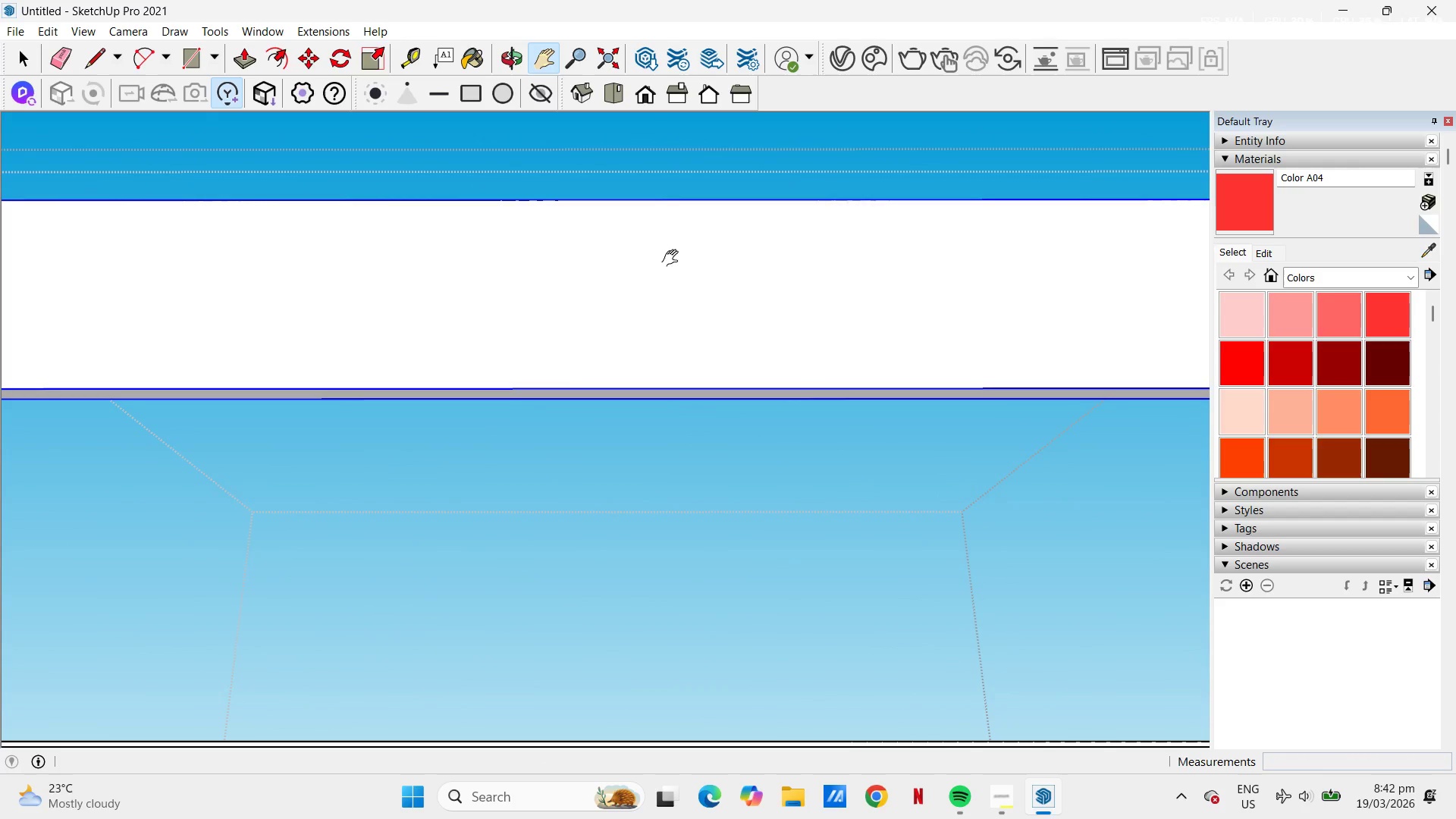 
scroll: coordinate [646, 282], scroll_direction: down, amount: 5.0
 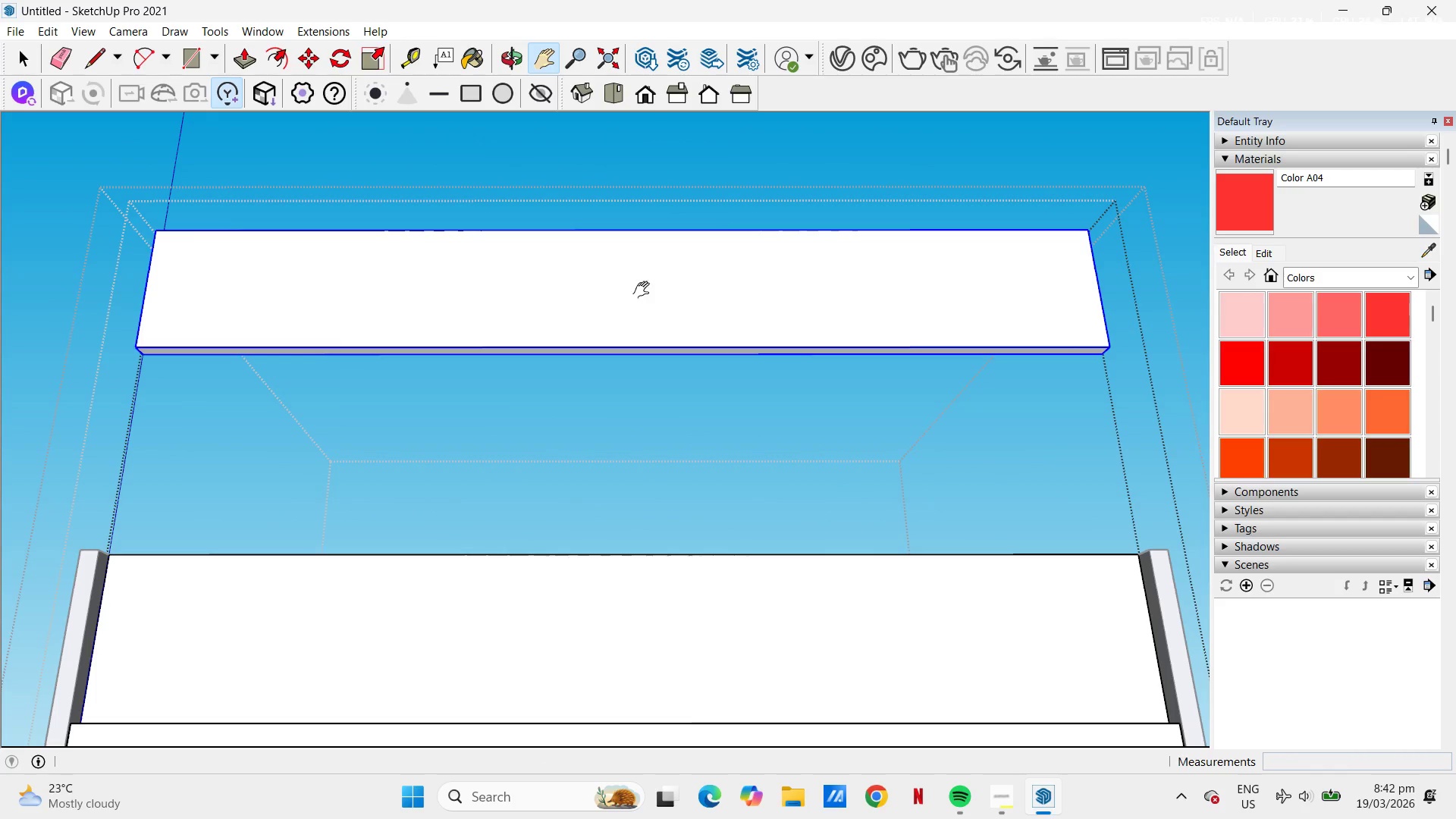 
key(Space)
 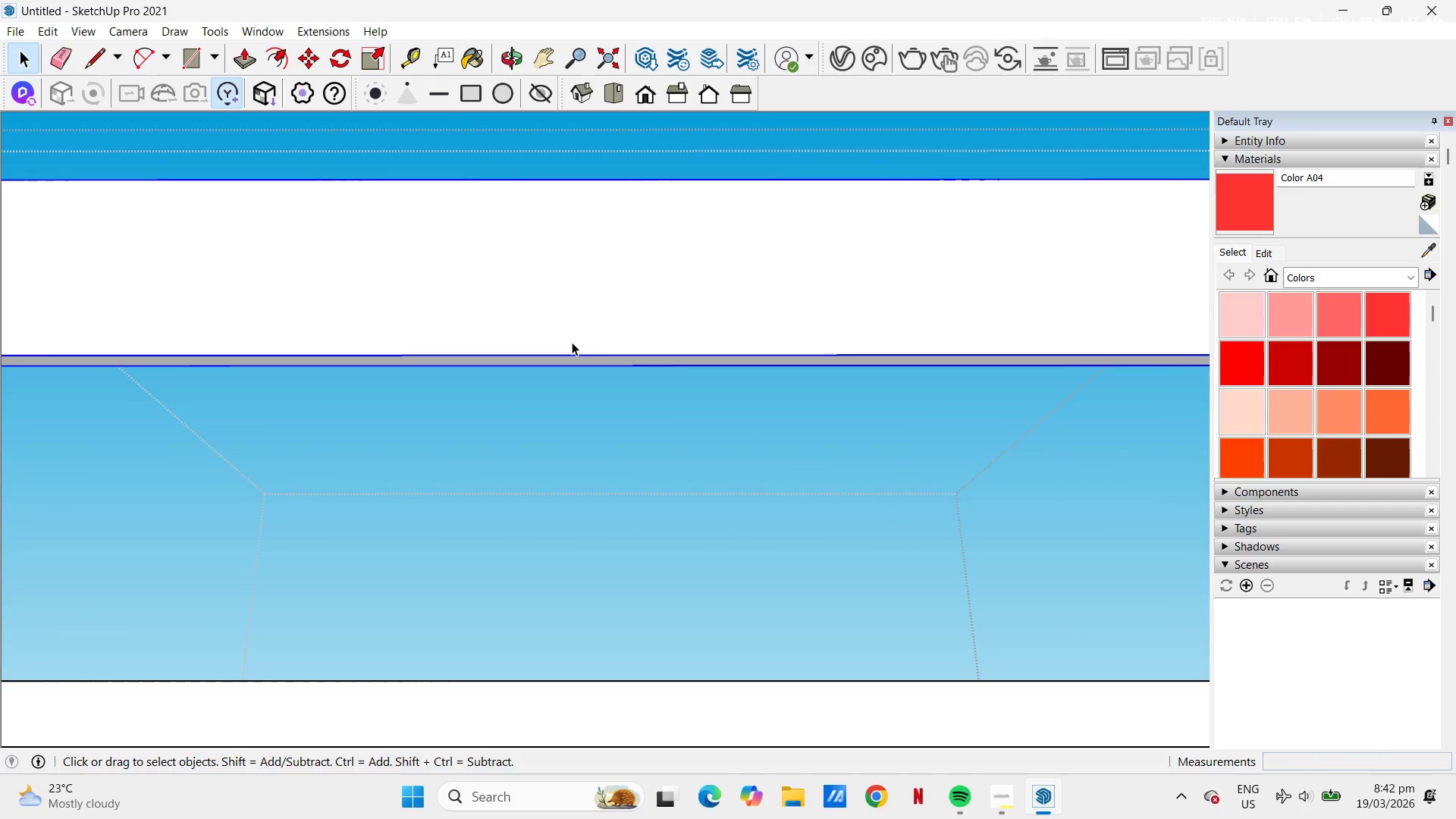 
scroll: coordinate [637, 334], scroll_direction: up, amount: 4.0
 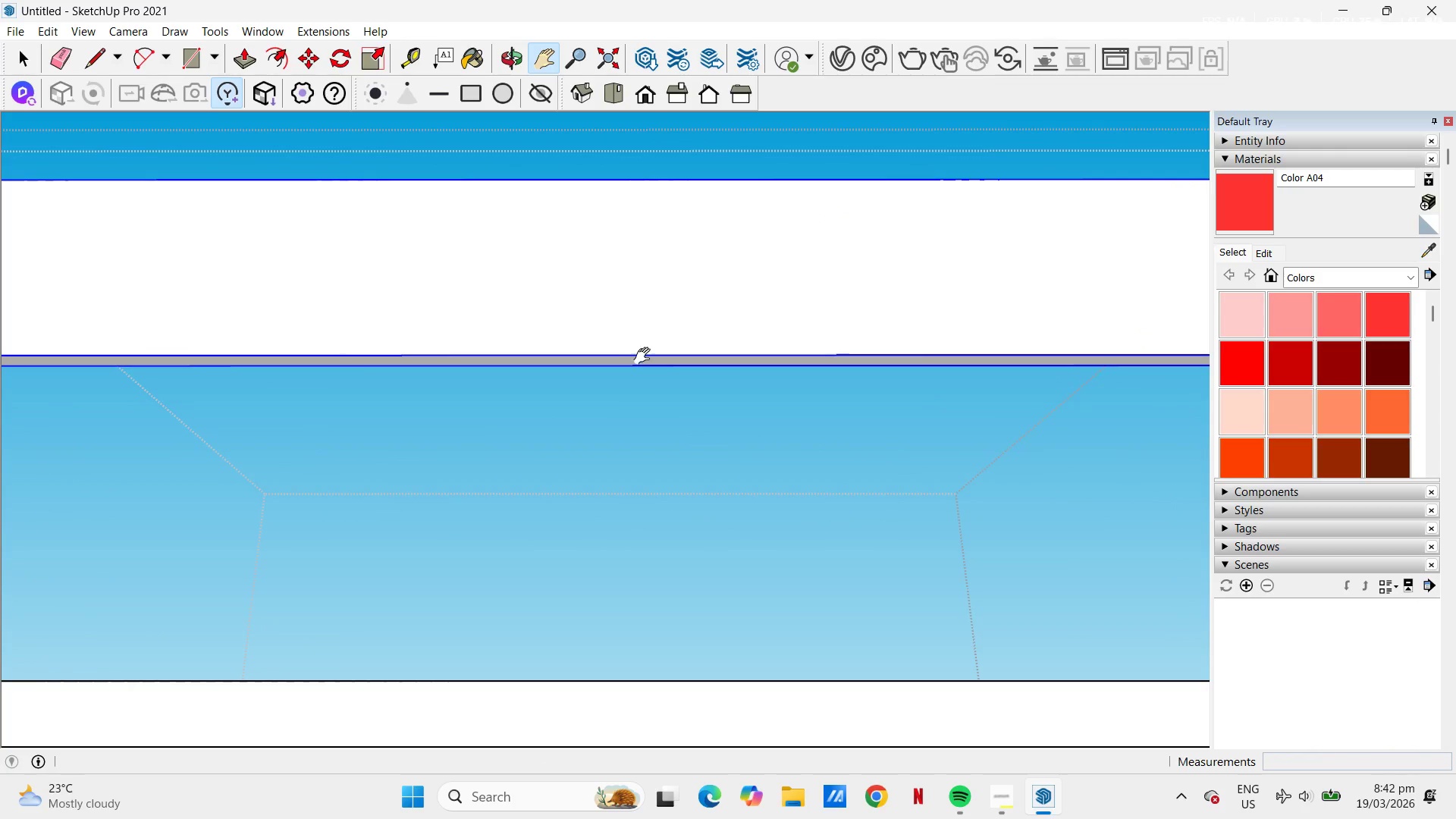 
scroll: coordinate [577, 340], scroll_direction: down, amount: 4.0
 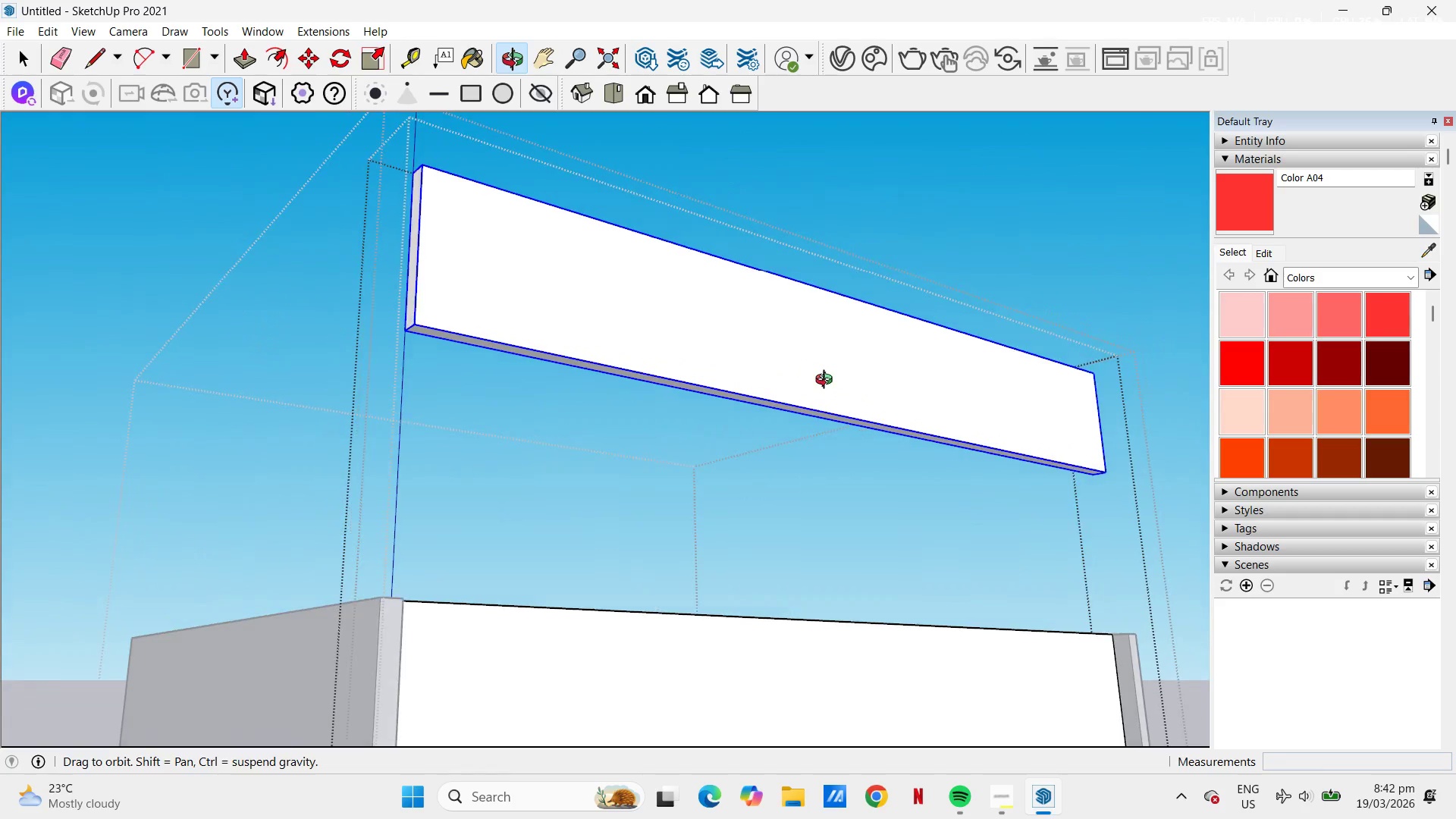 
scroll: coordinate [425, 324], scroll_direction: up, amount: 9.0
 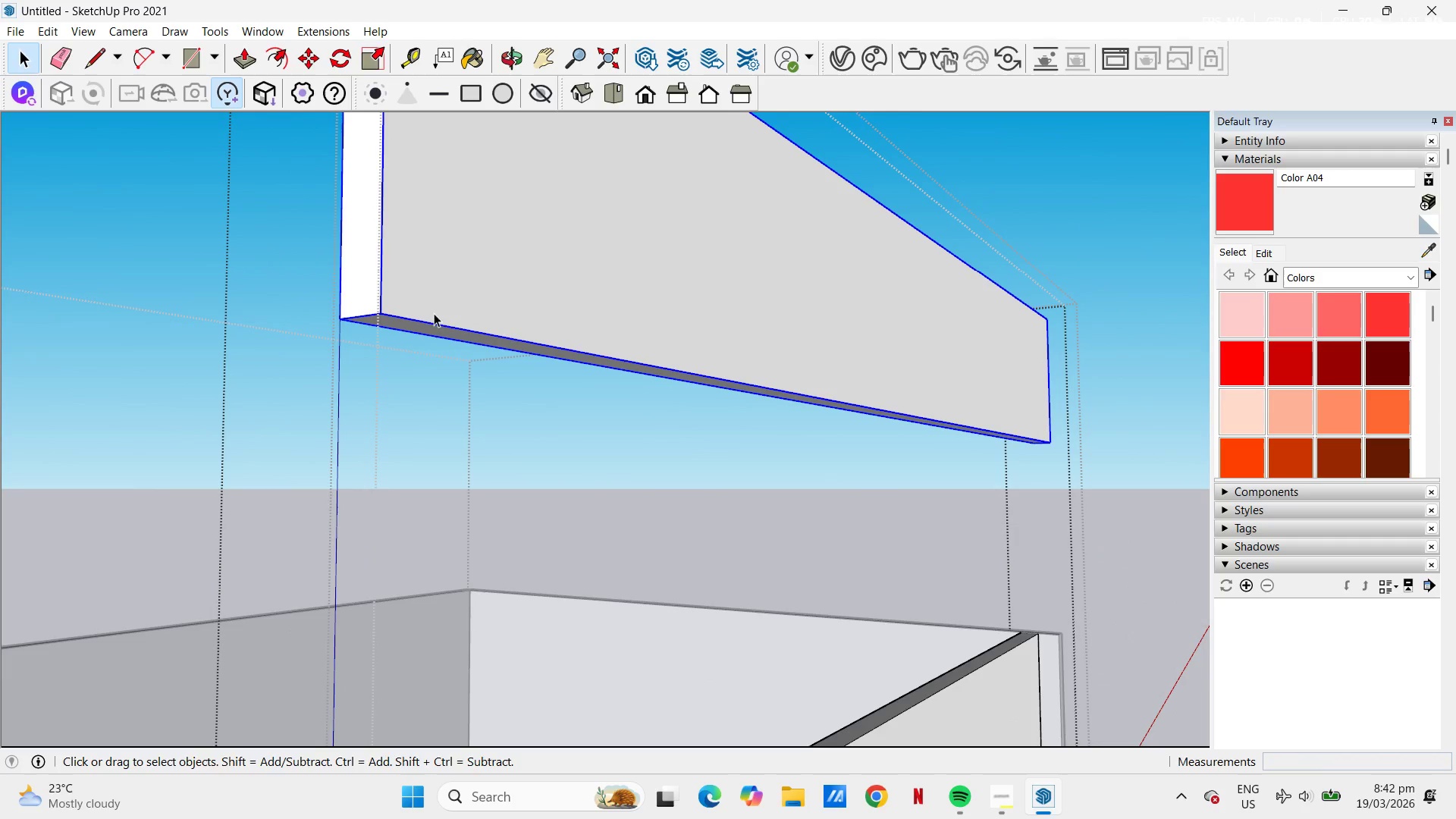 
double_click([392, 275])
 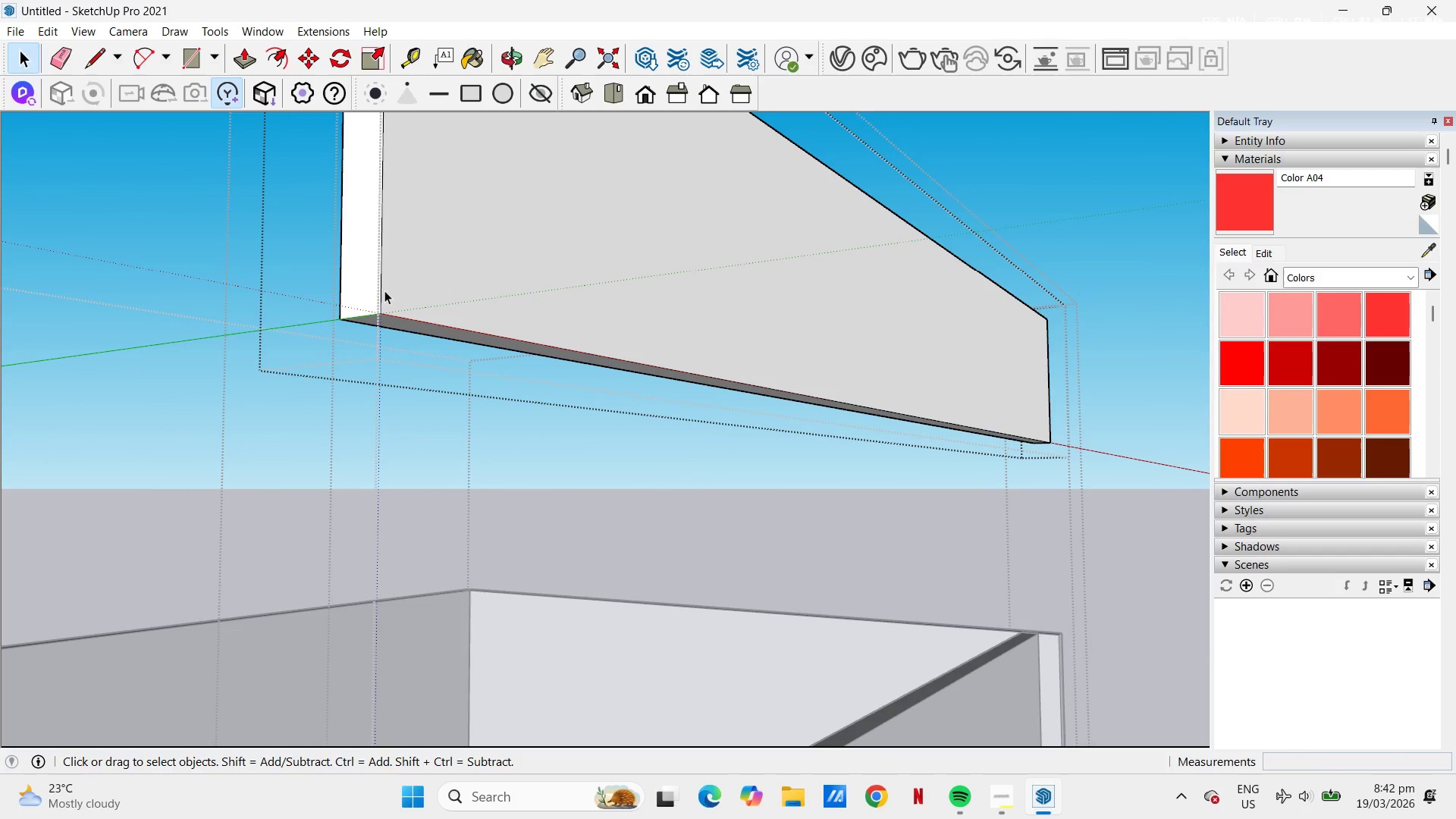 
key(L)
 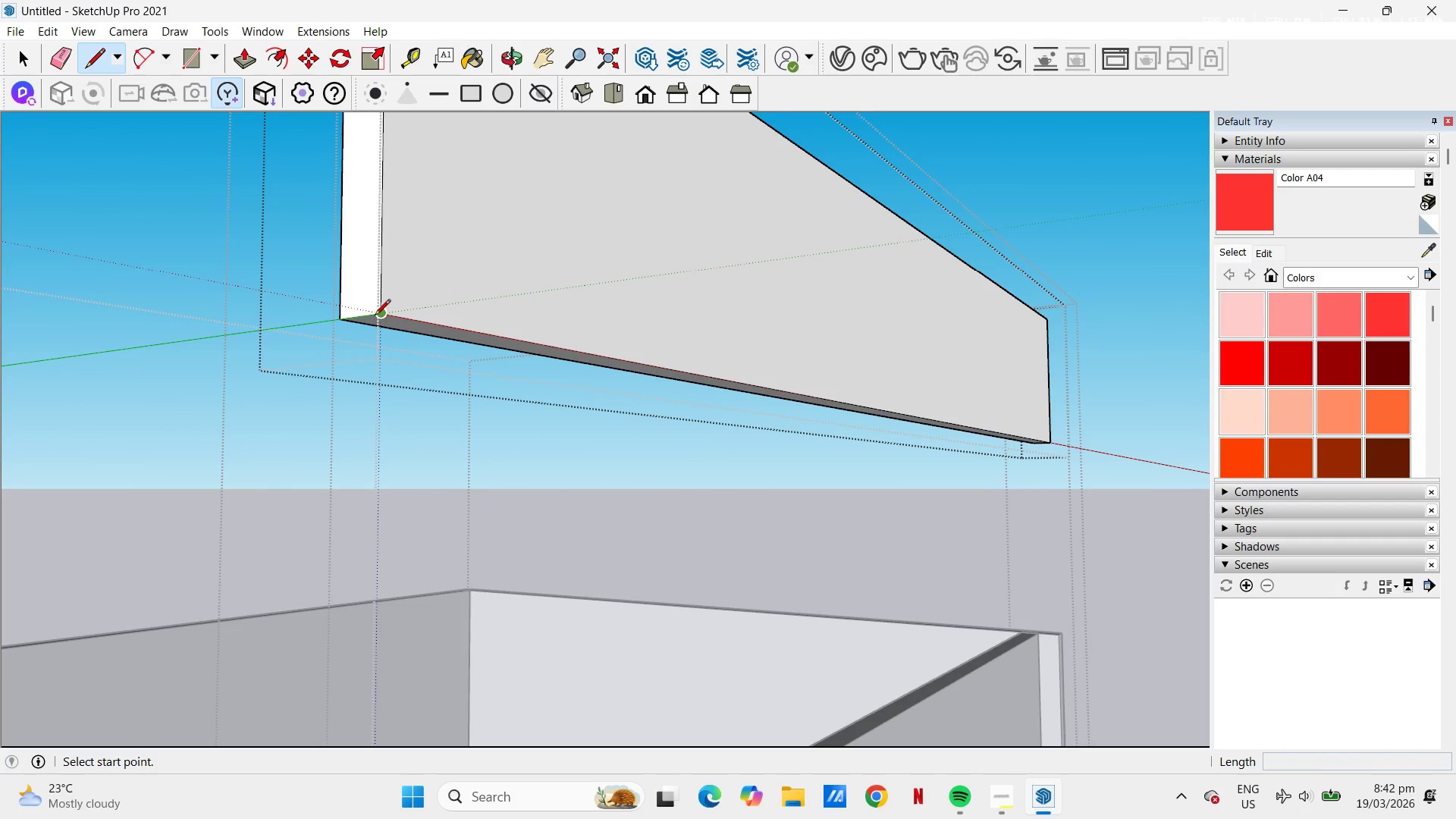 
left_click_drag(start_coordinate=[375, 315], to_coordinate=[373, 309])
 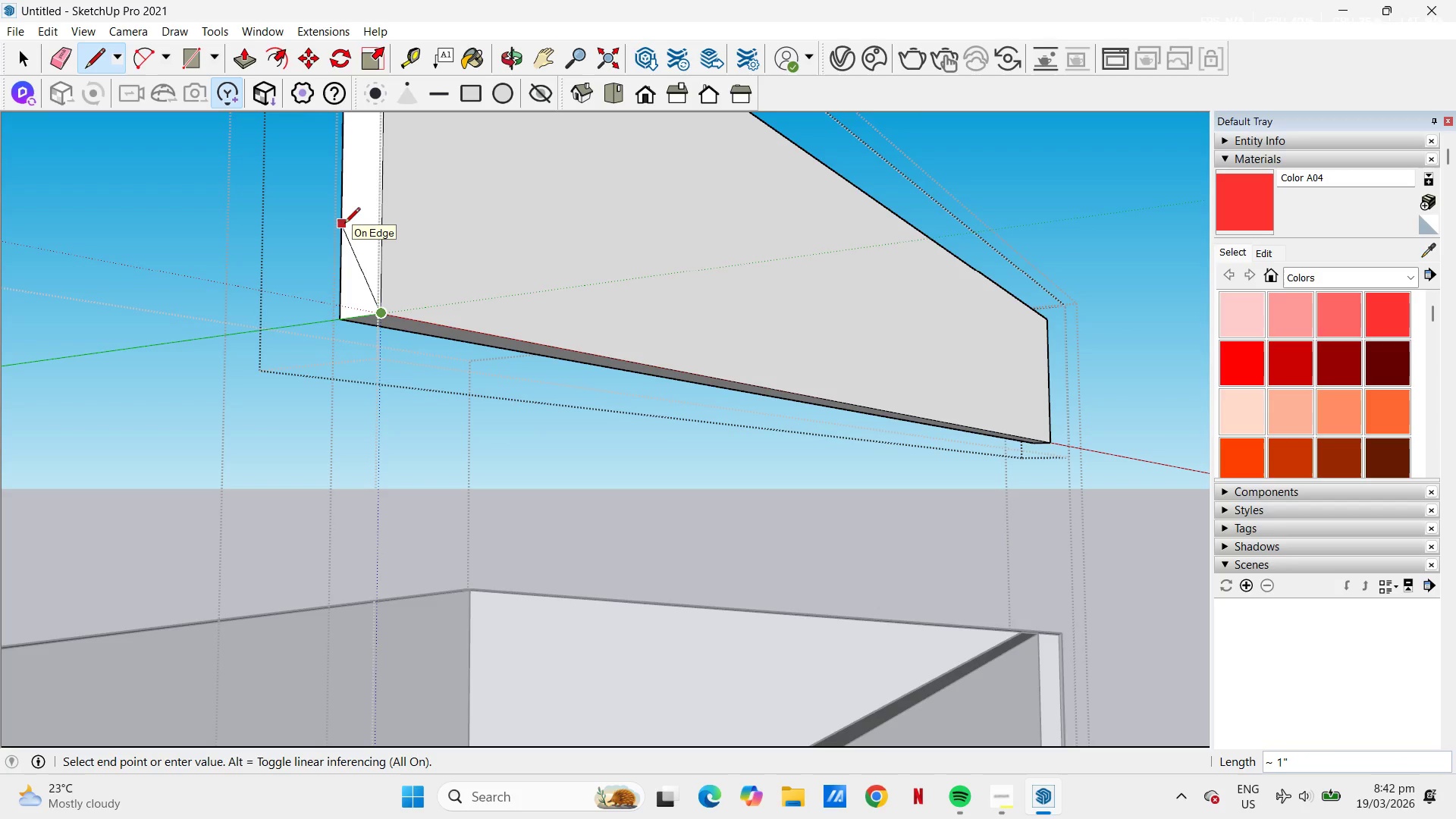 
left_click([344, 224])
 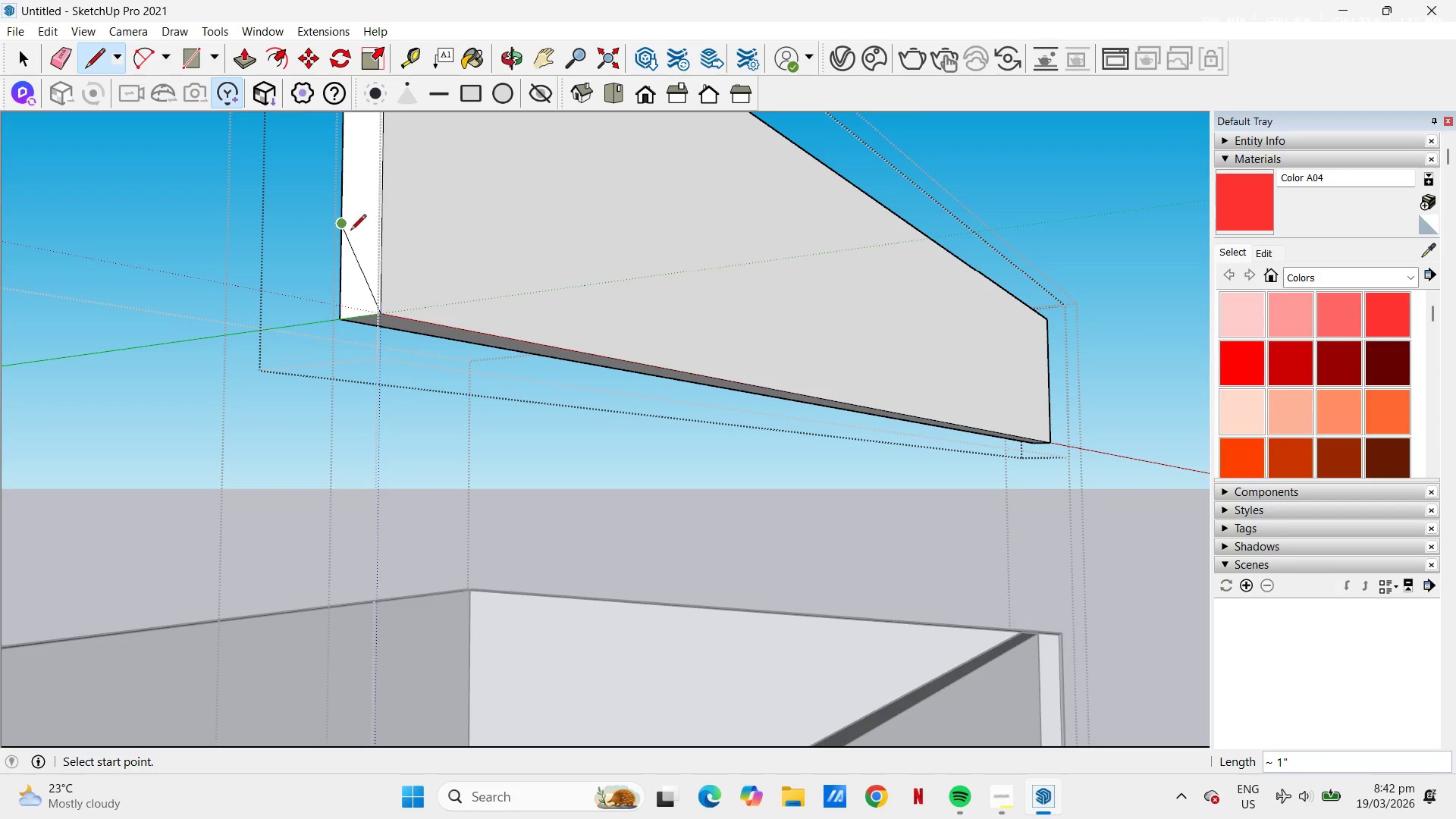 
key(P)
 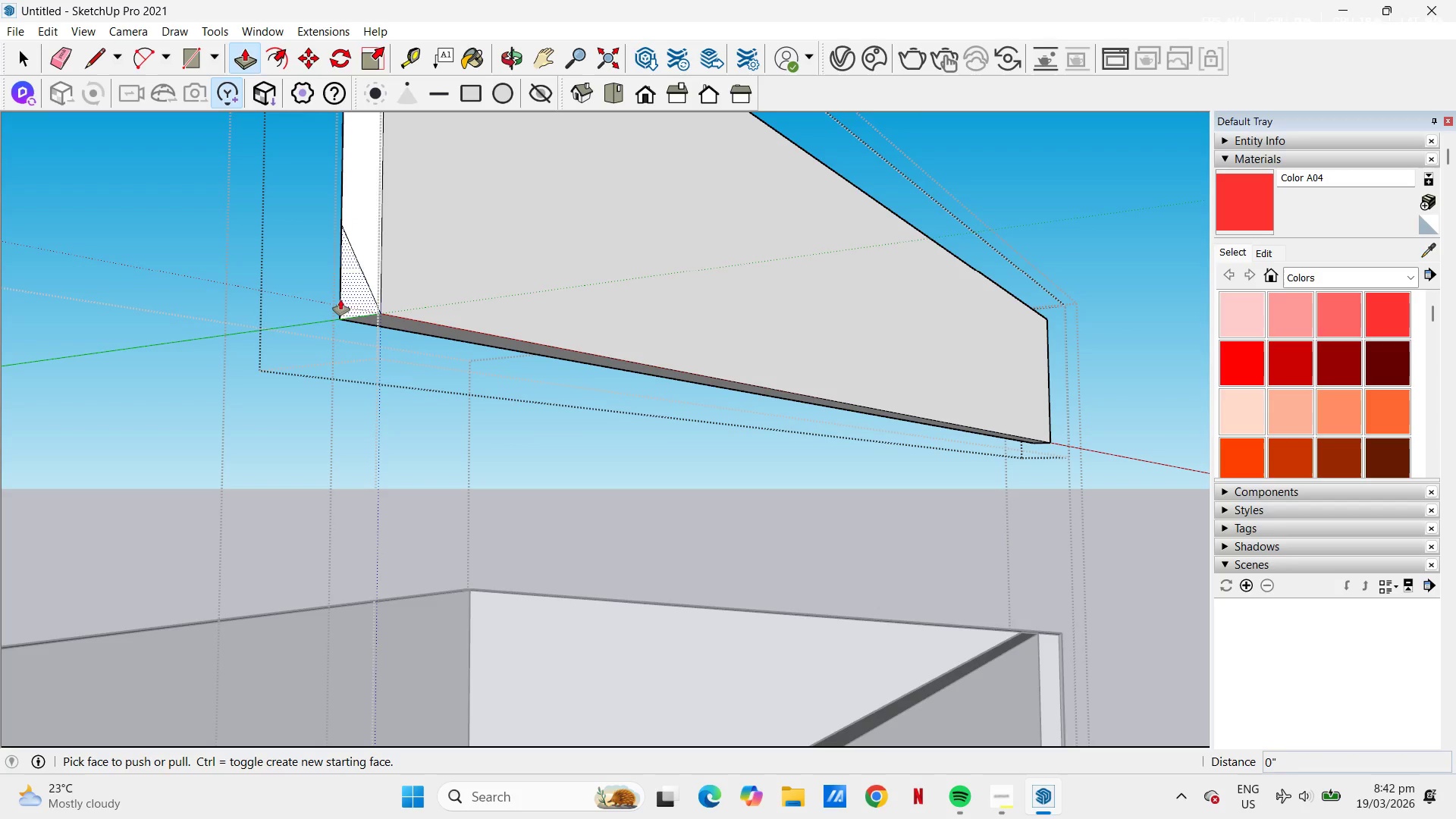 
key(Control+ControlLeft)
 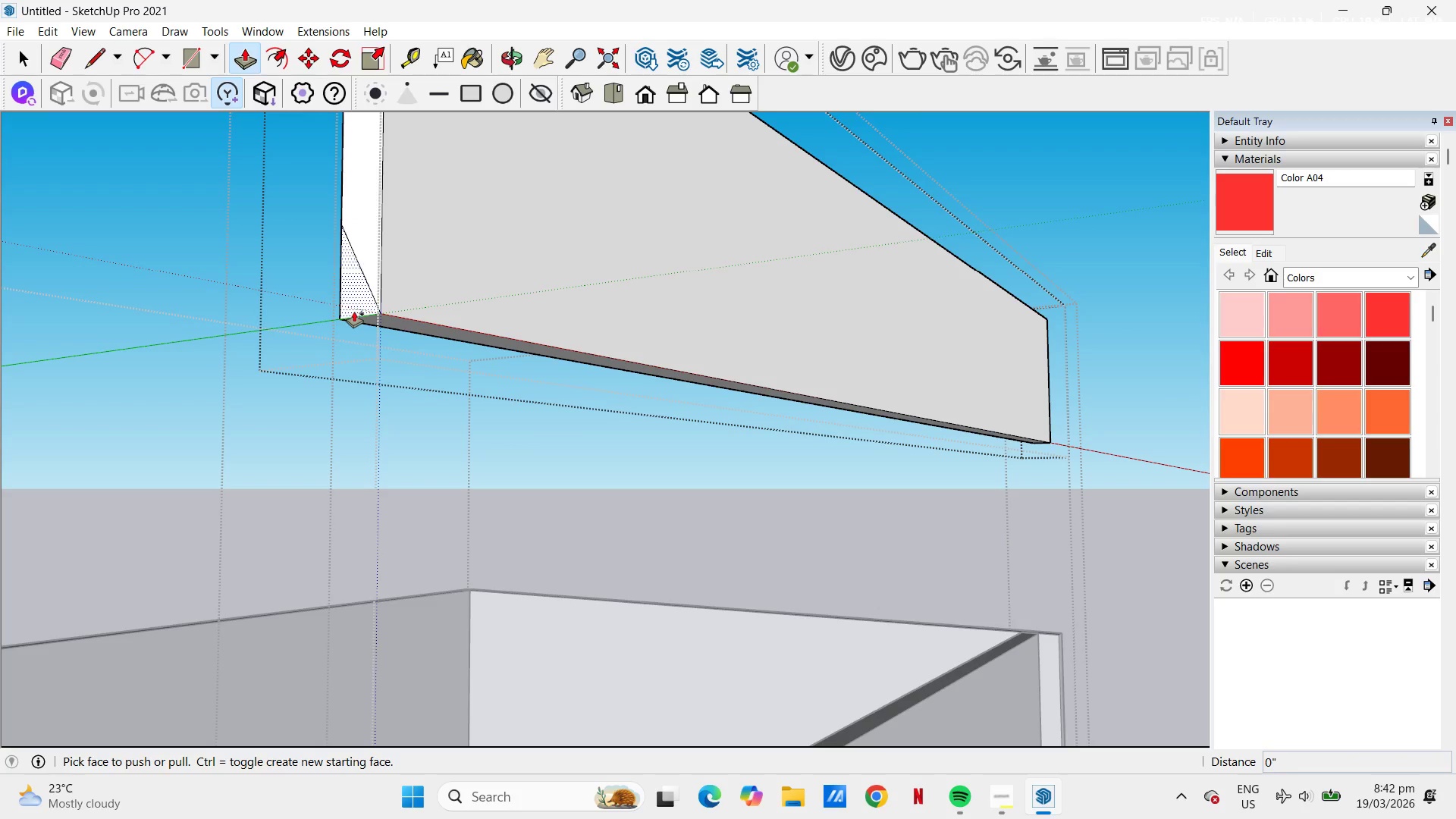 
key(Control+Z)
 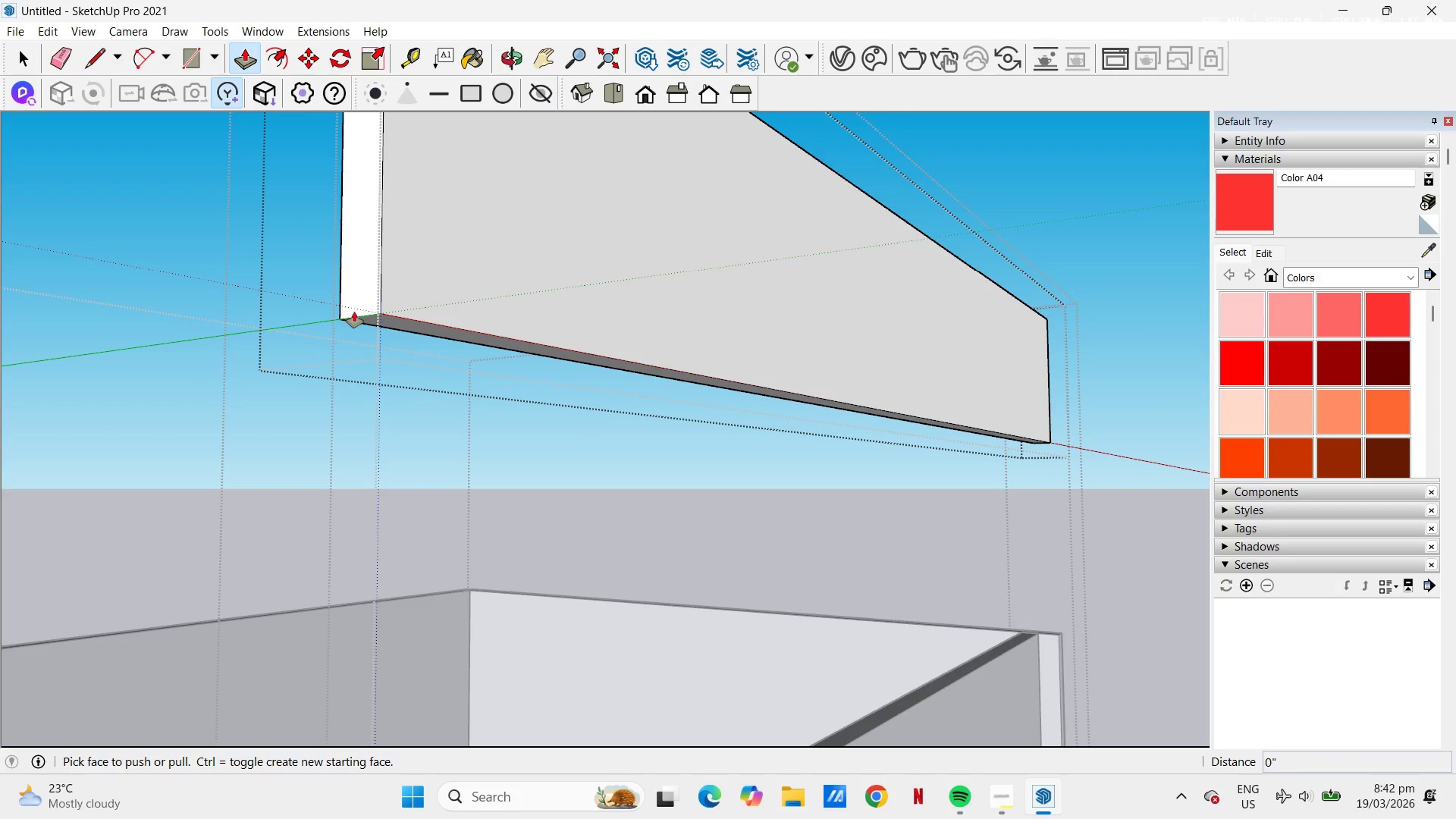 
scroll: coordinate [354, 312], scroll_direction: up, amount: 5.0
 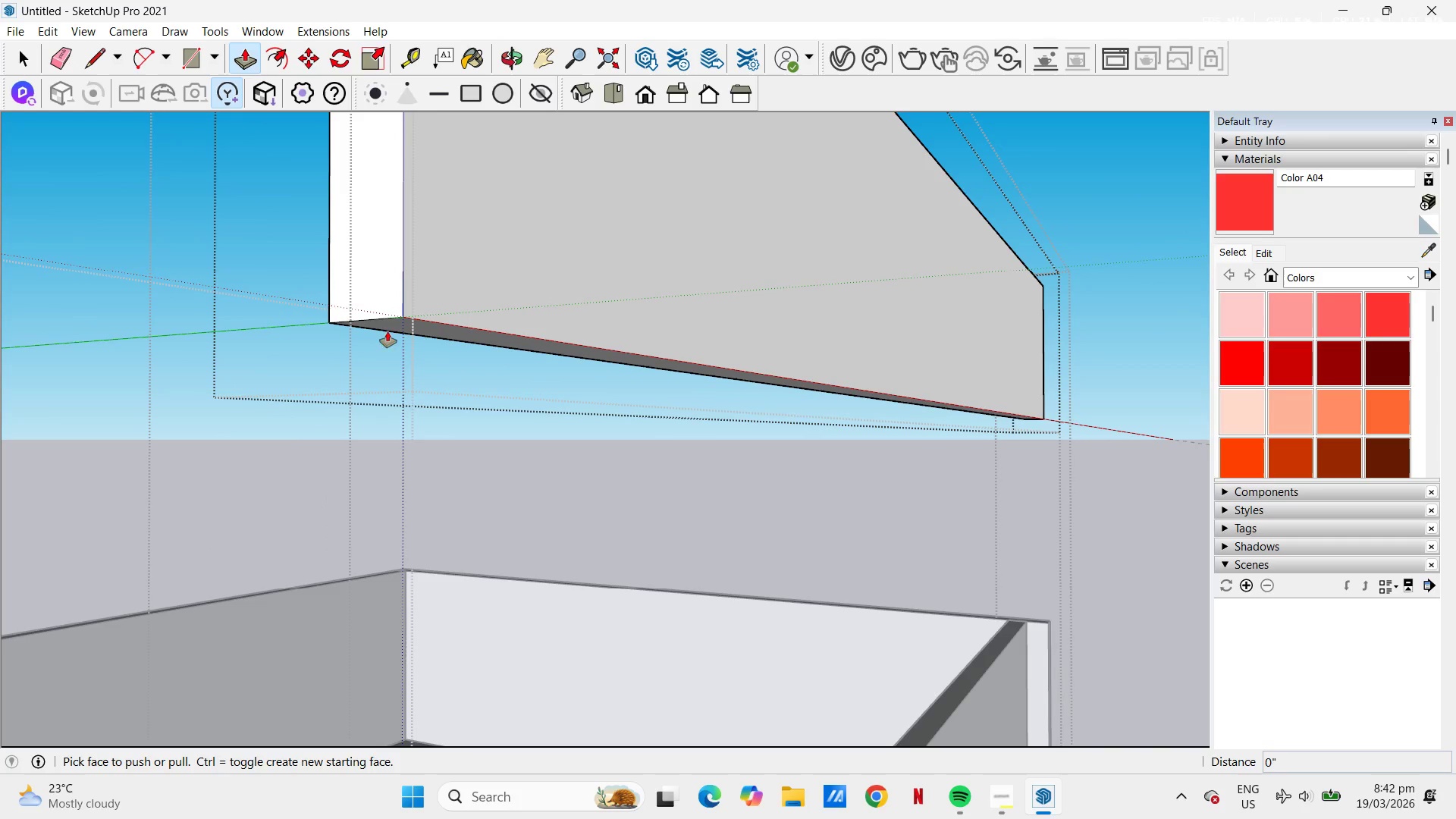 
key(L)
 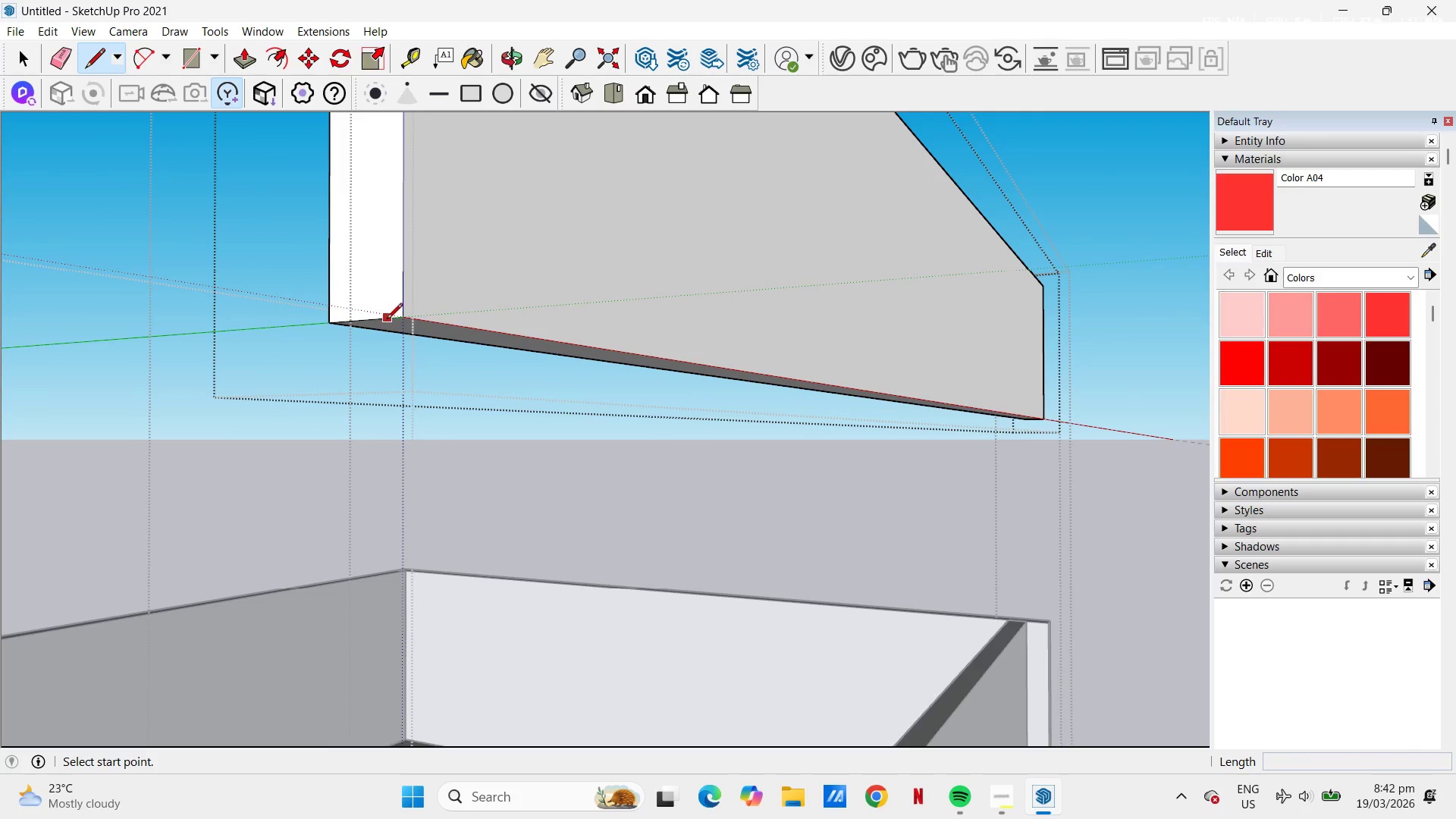 
left_click_drag(start_coordinate=[387, 320], to_coordinate=[387, 315])
 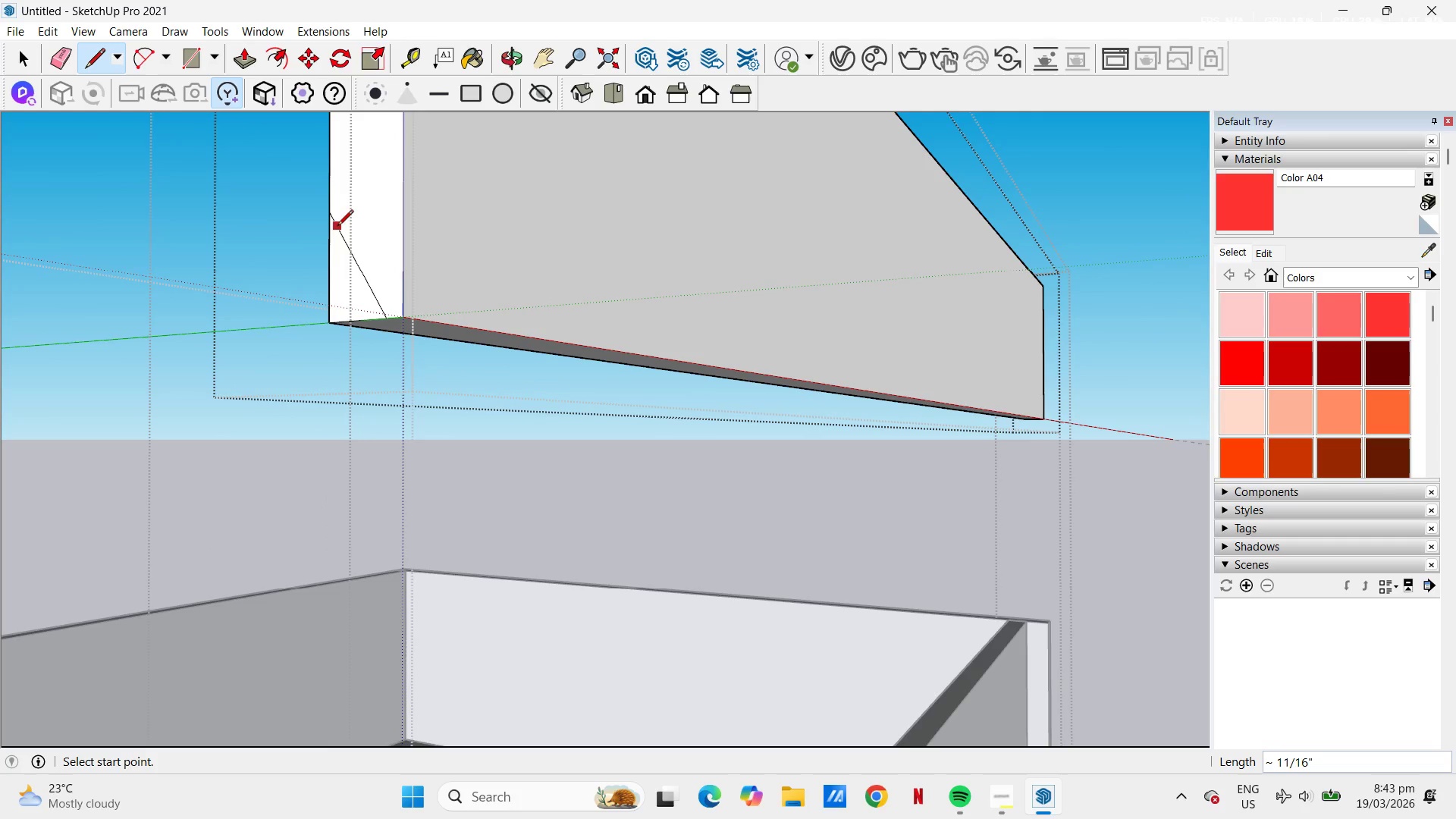 
key(P)
 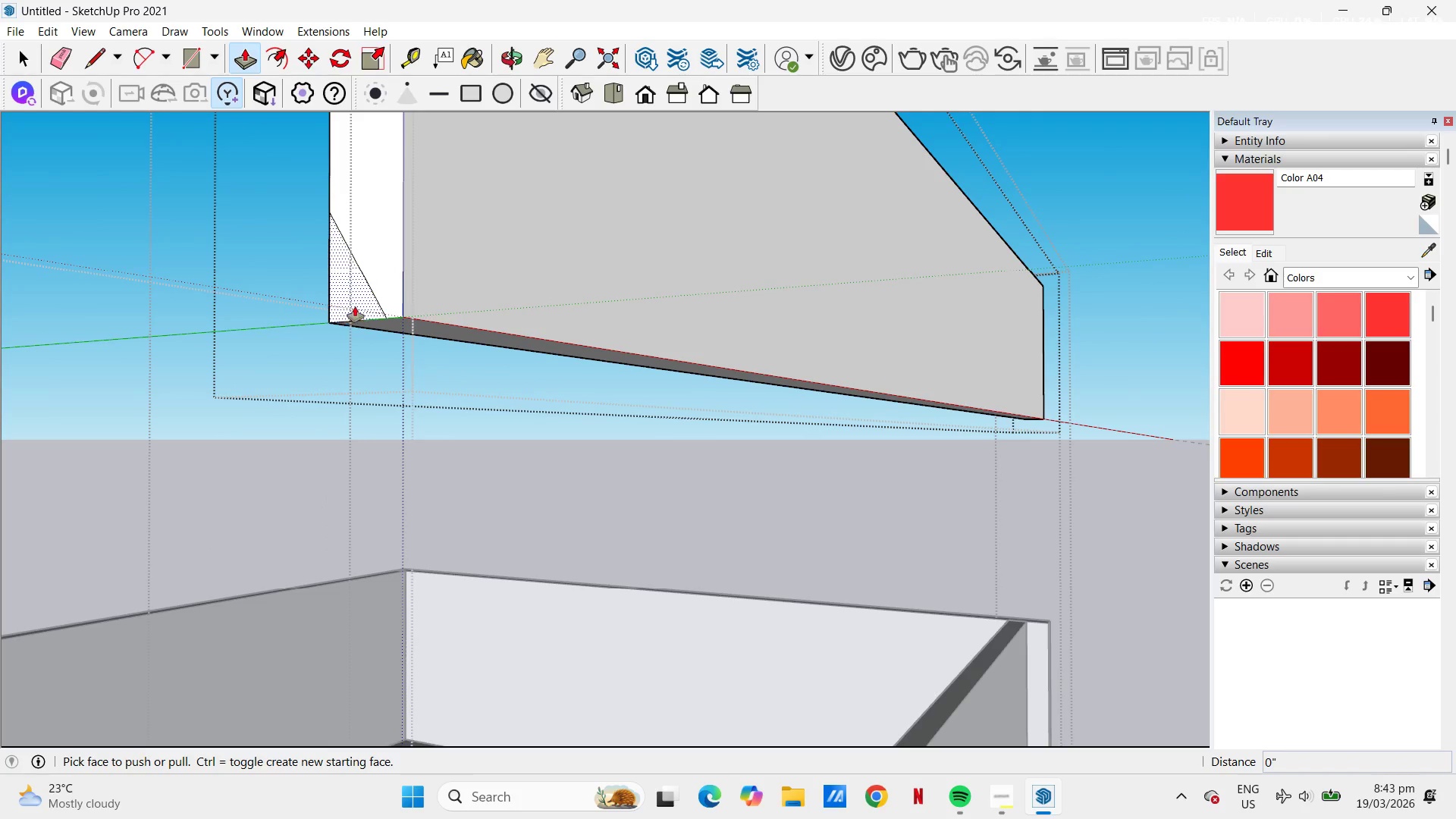 
left_click([355, 301])
 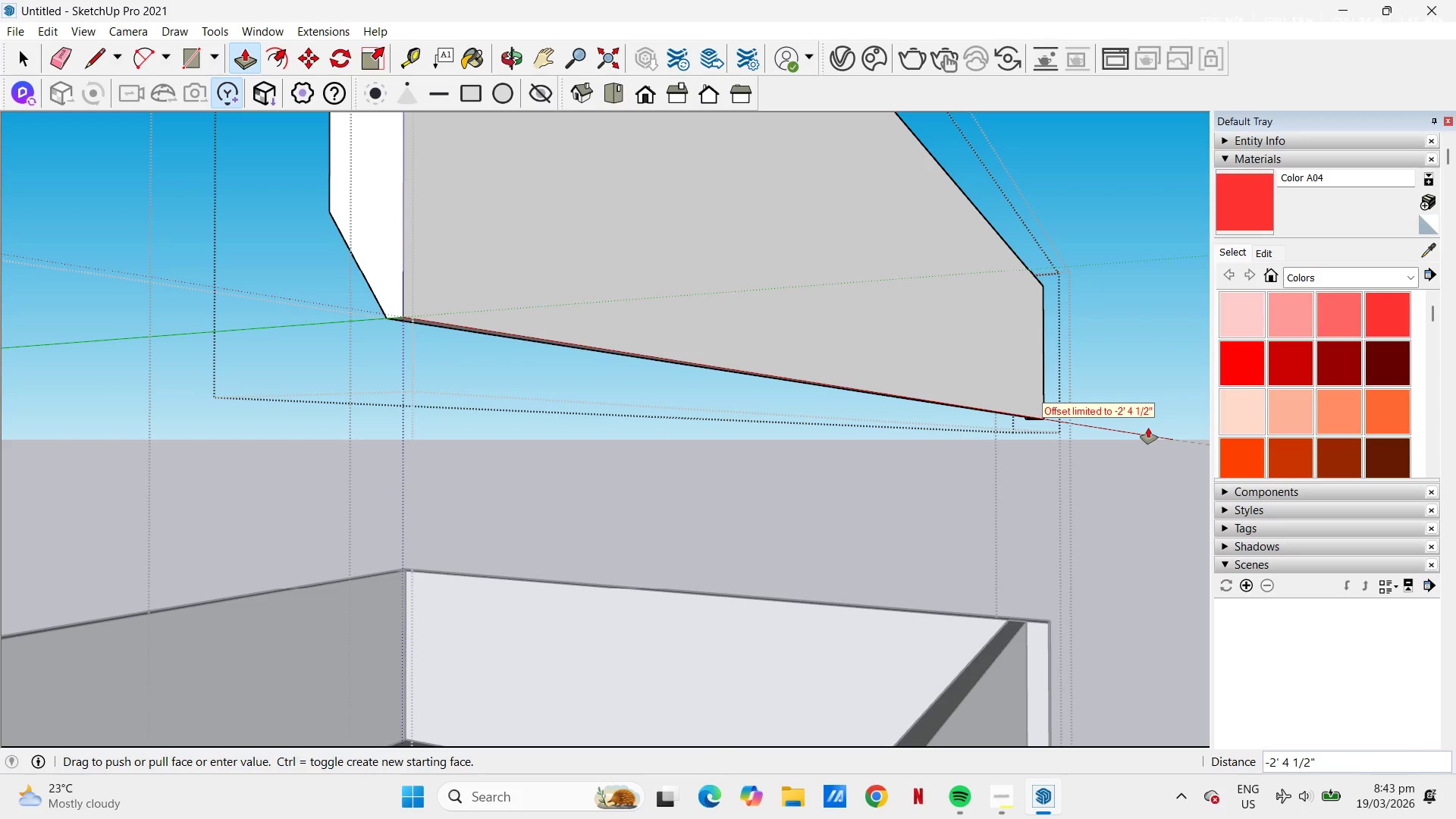 
left_click([1148, 428])
 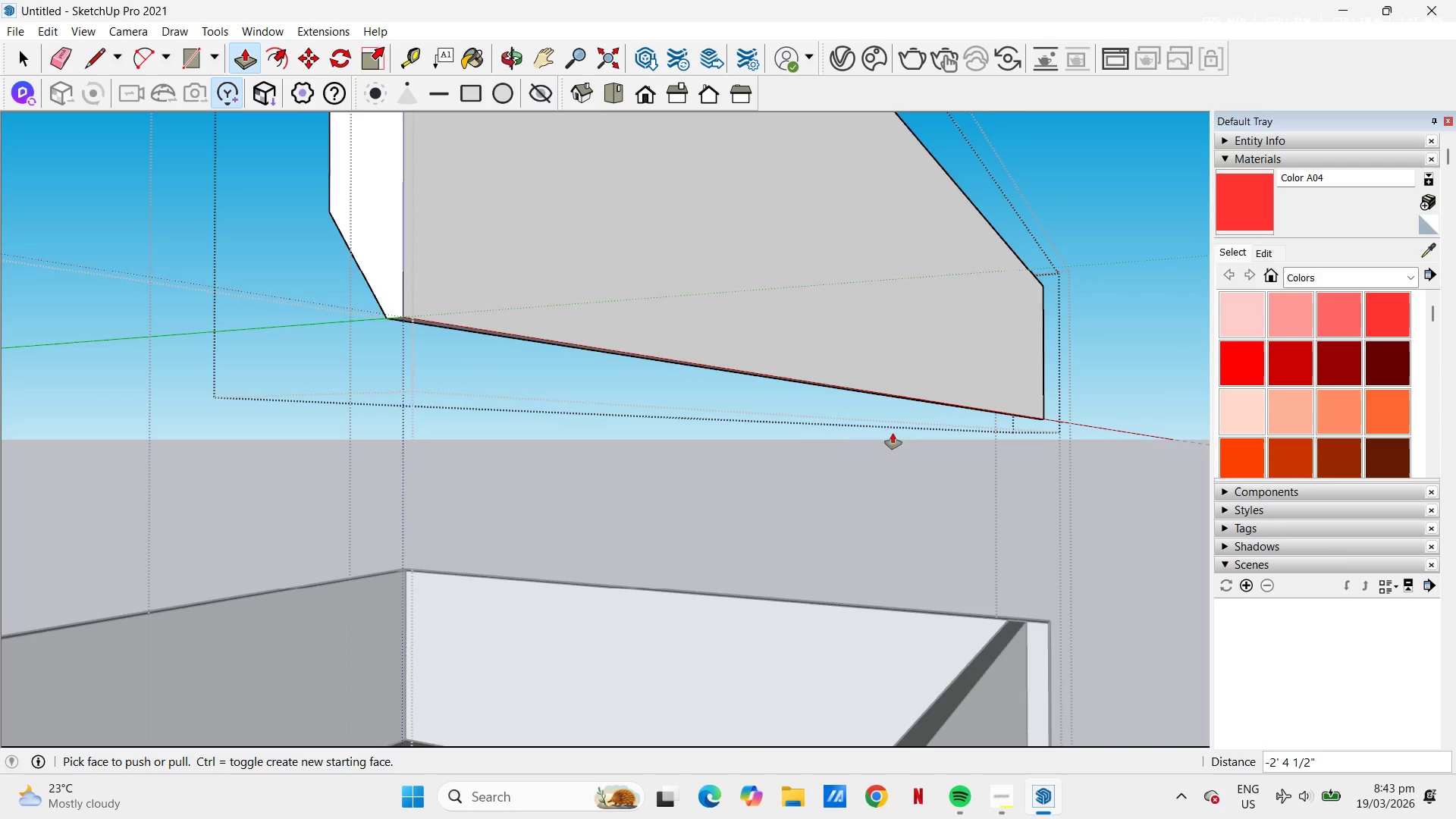 
key(Space)
 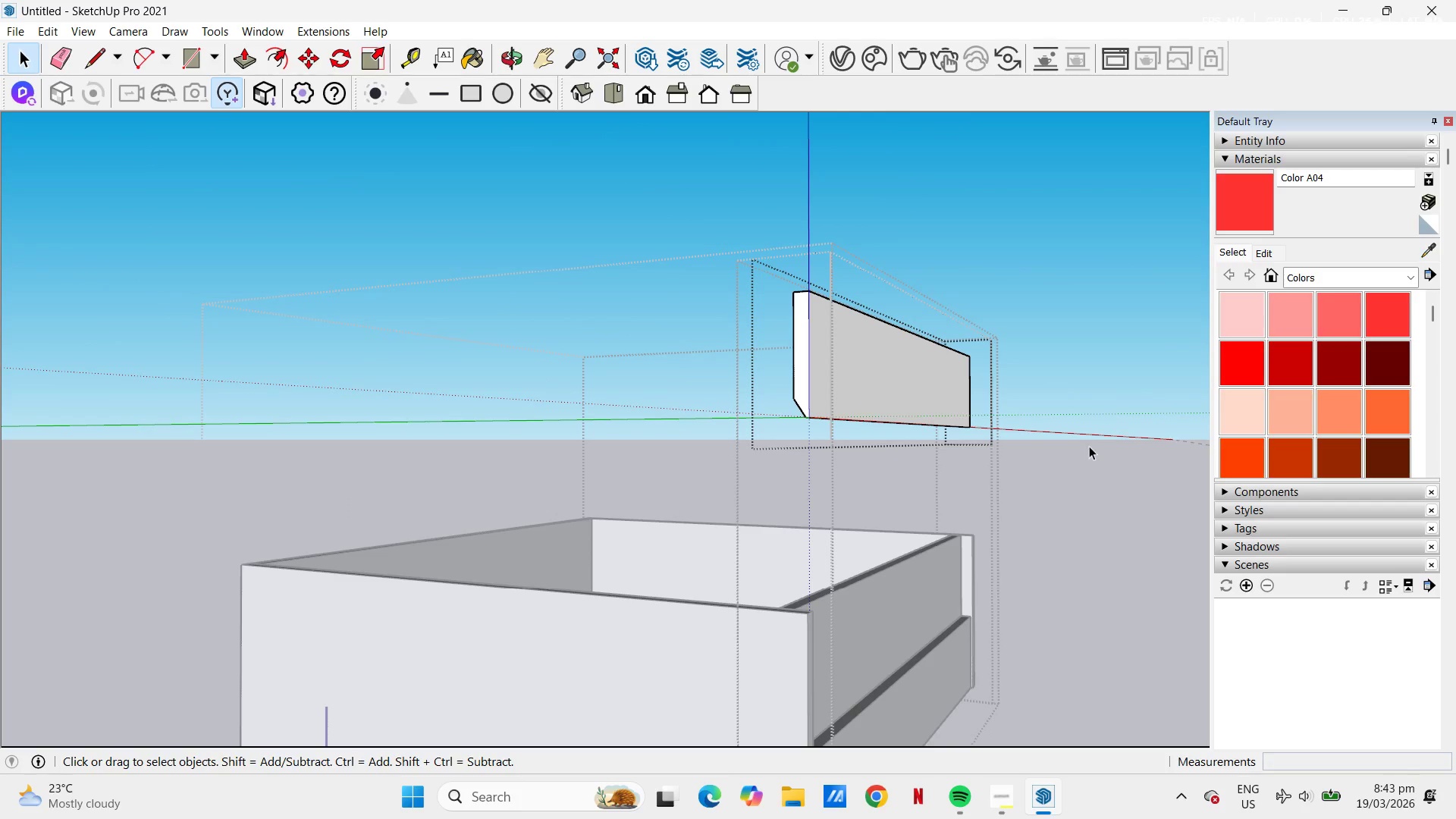 
scroll: coordinate [905, 444], scroll_direction: down, amount: 11.0
 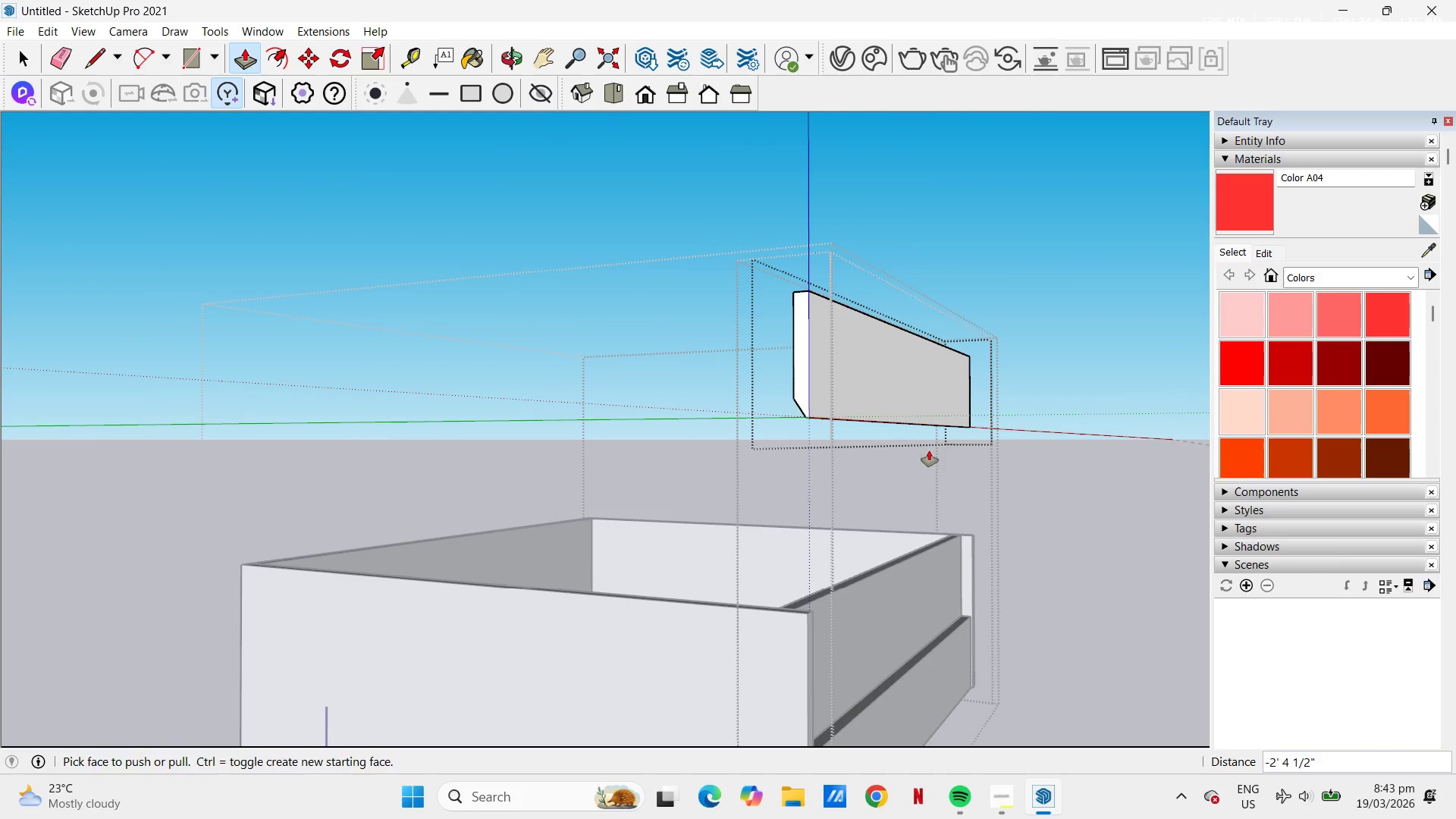 
left_click([1065, 449])
 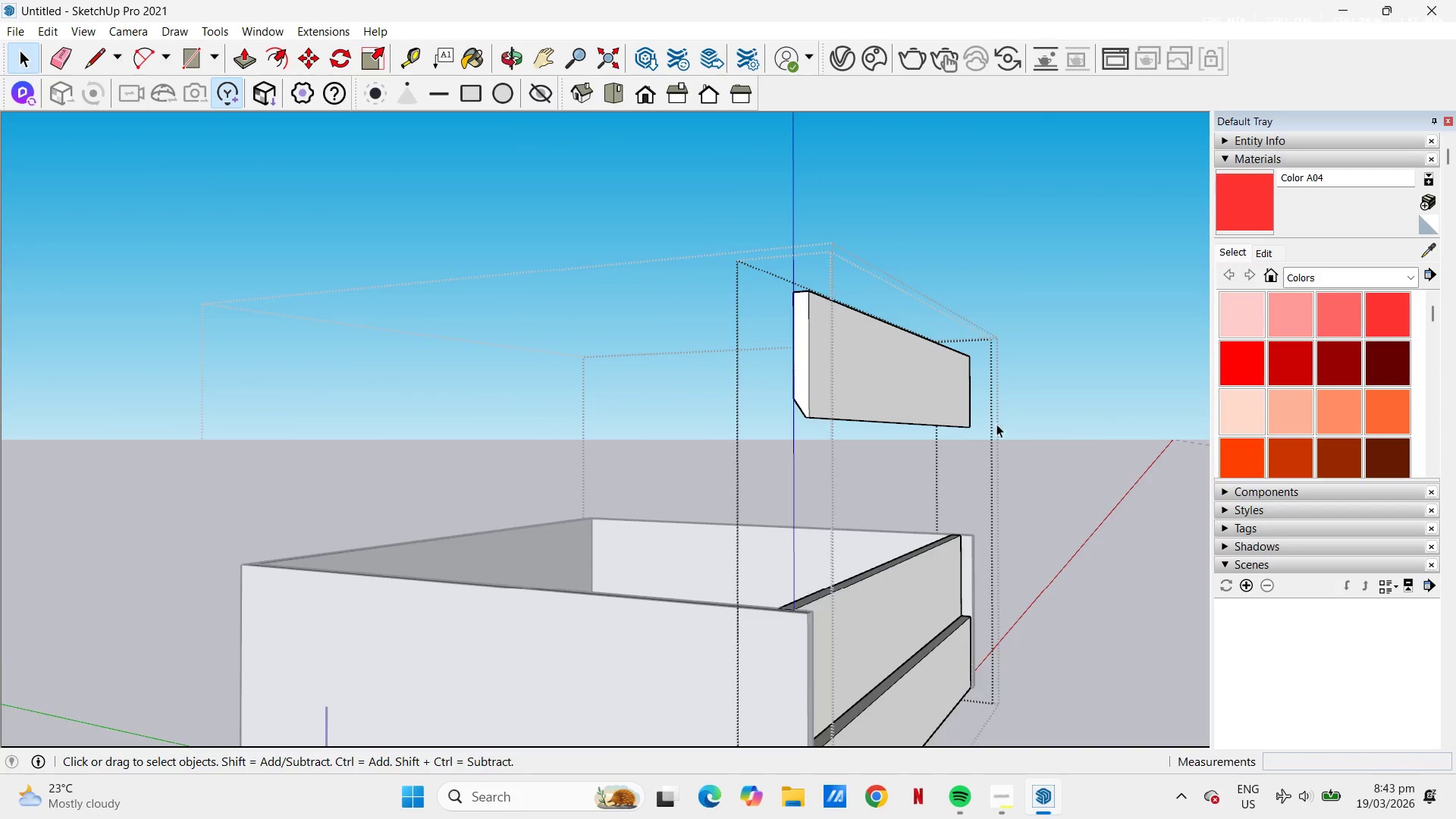 
scroll: coordinate [1004, 419], scroll_direction: down, amount: 3.0
 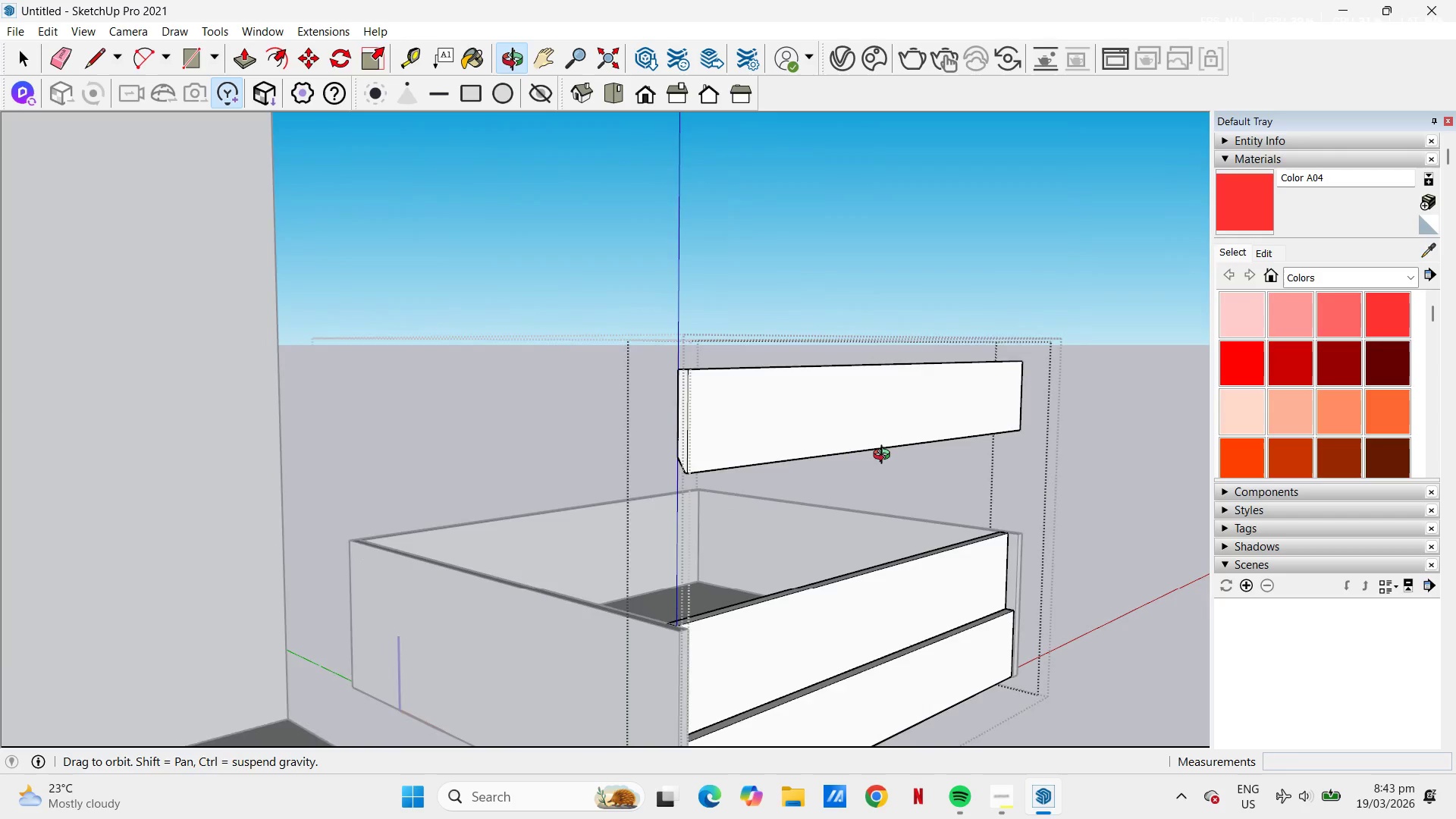 
key(Space)
 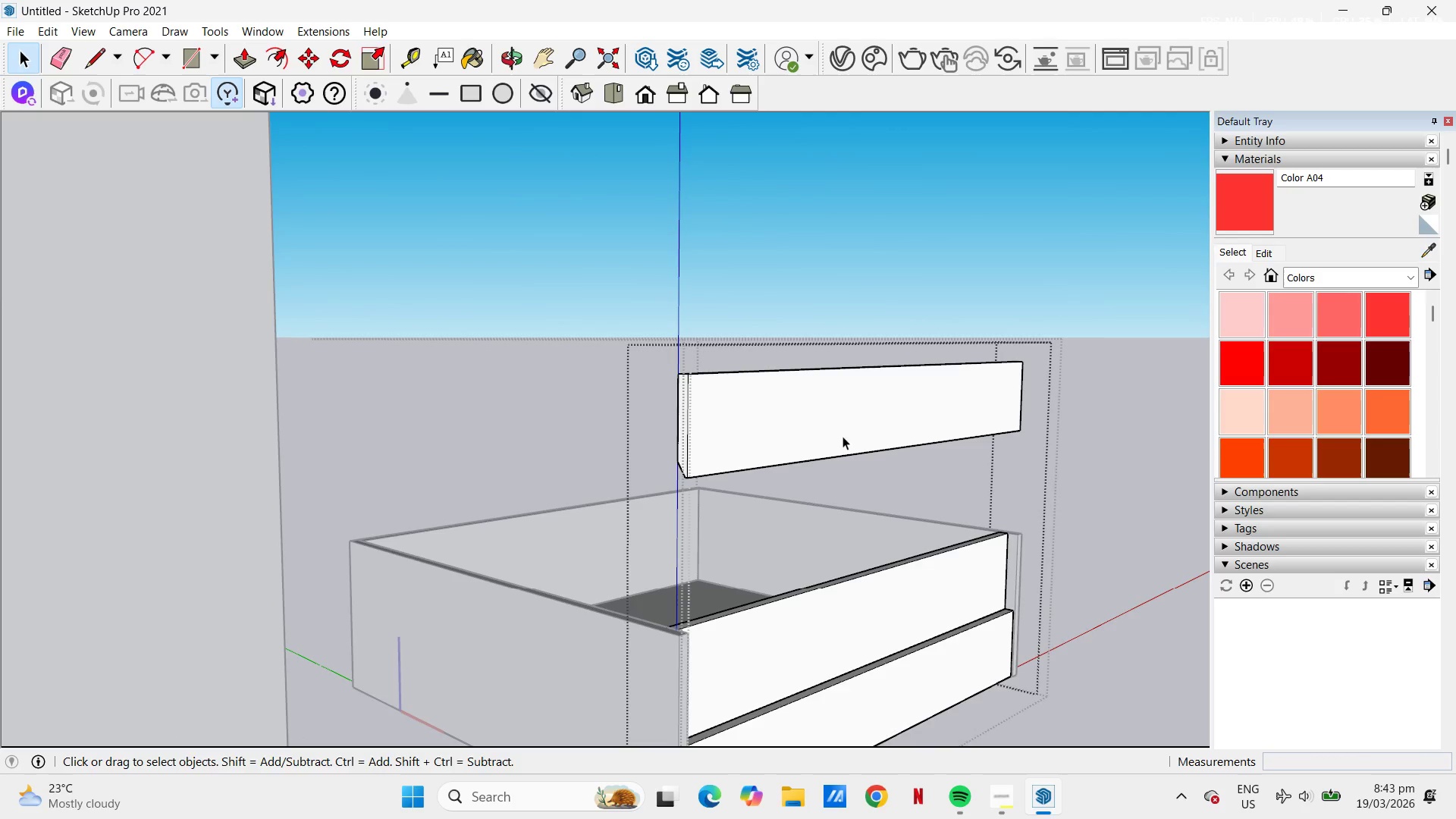 
left_click([843, 435])
 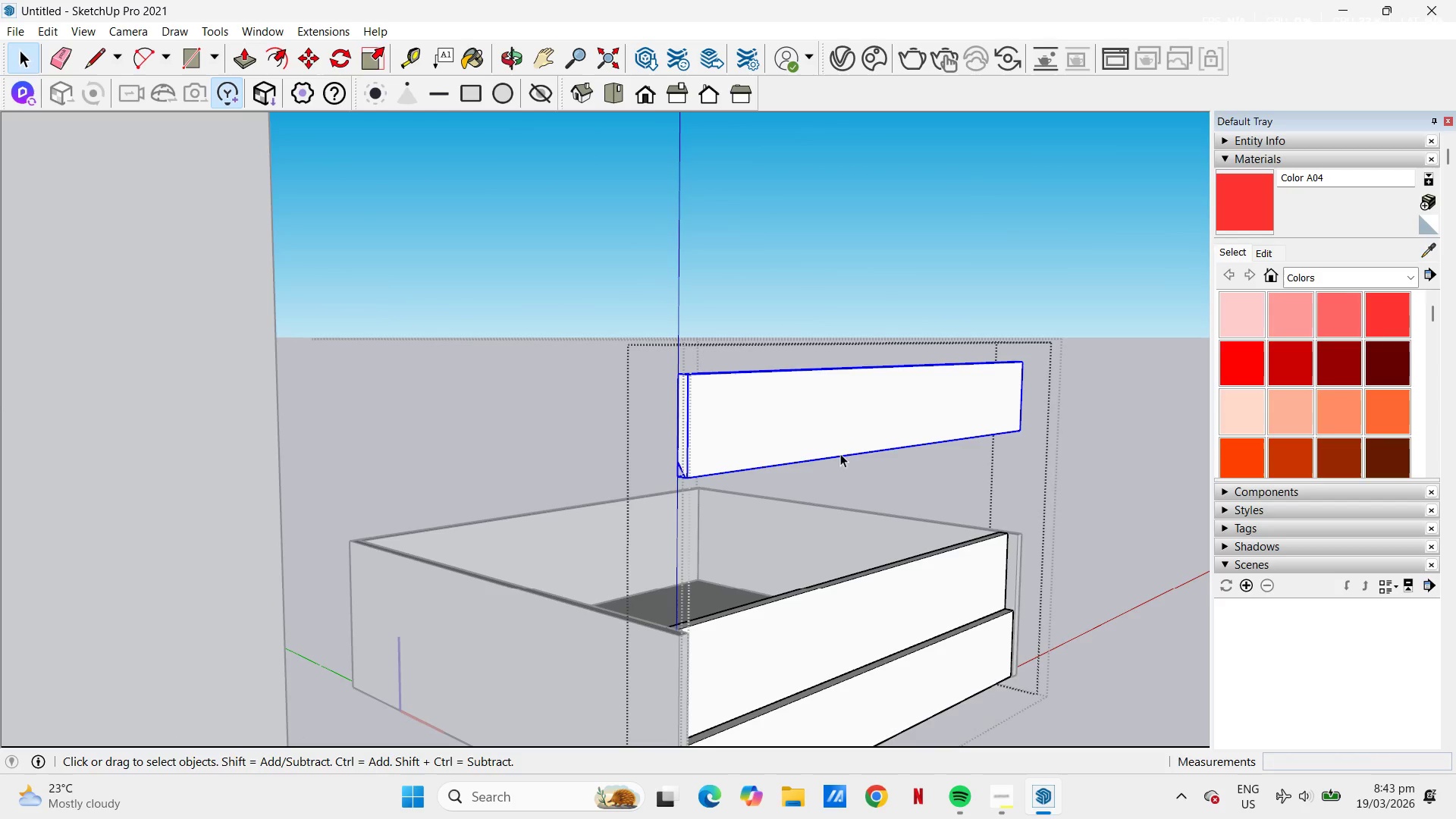 
key(M)
 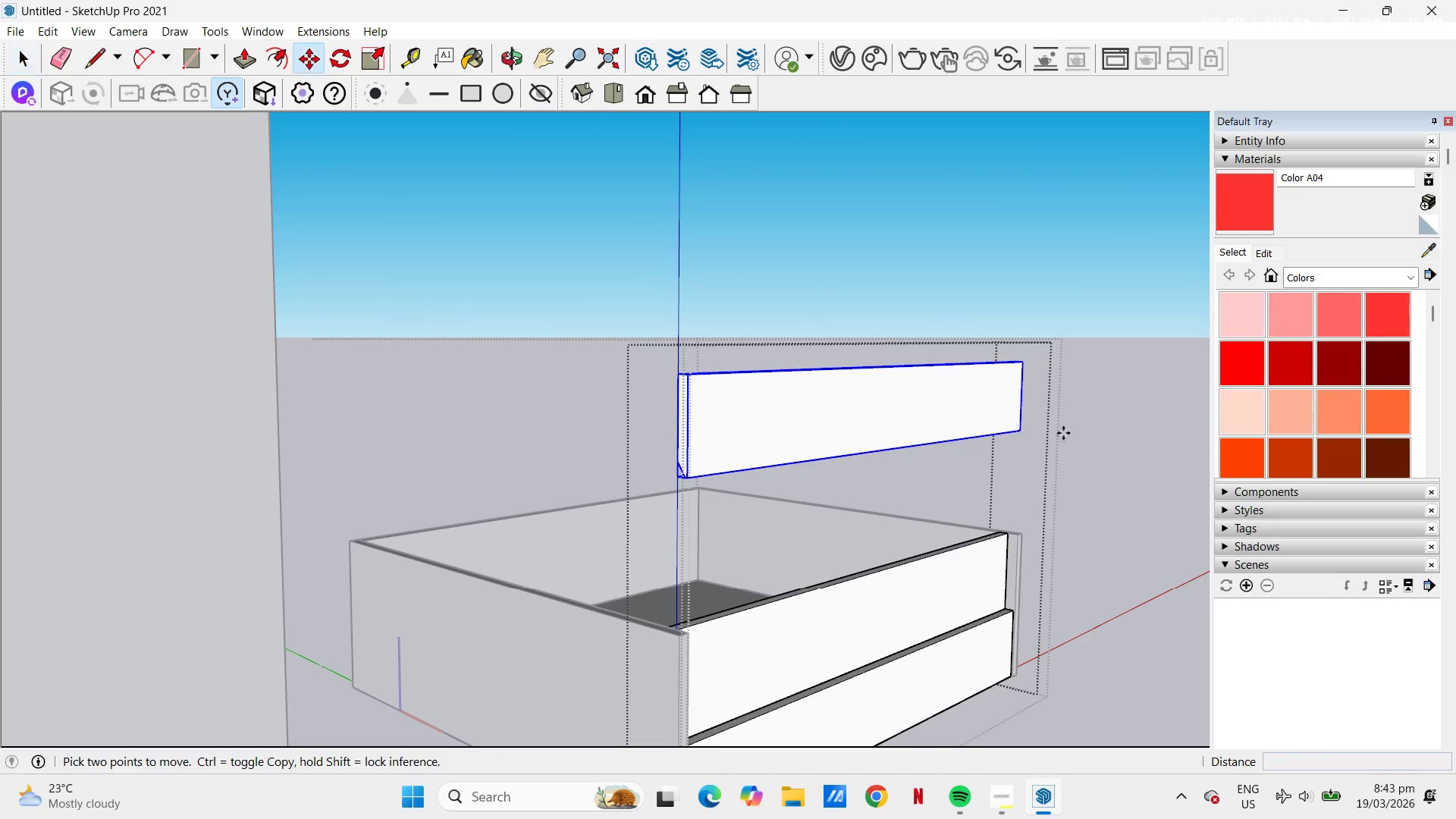 
left_click([1065, 428])
 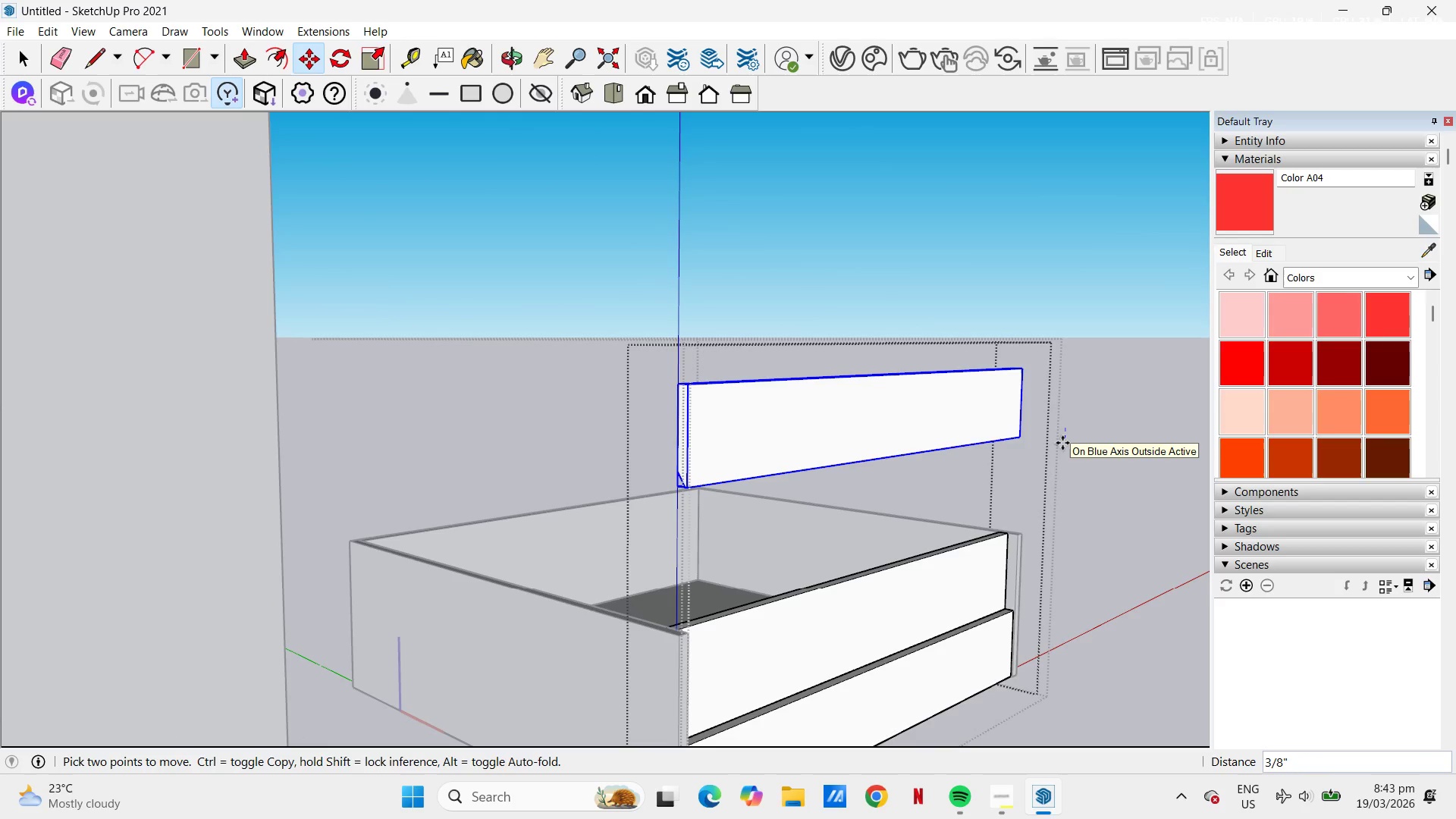 
key(Numpad1)
 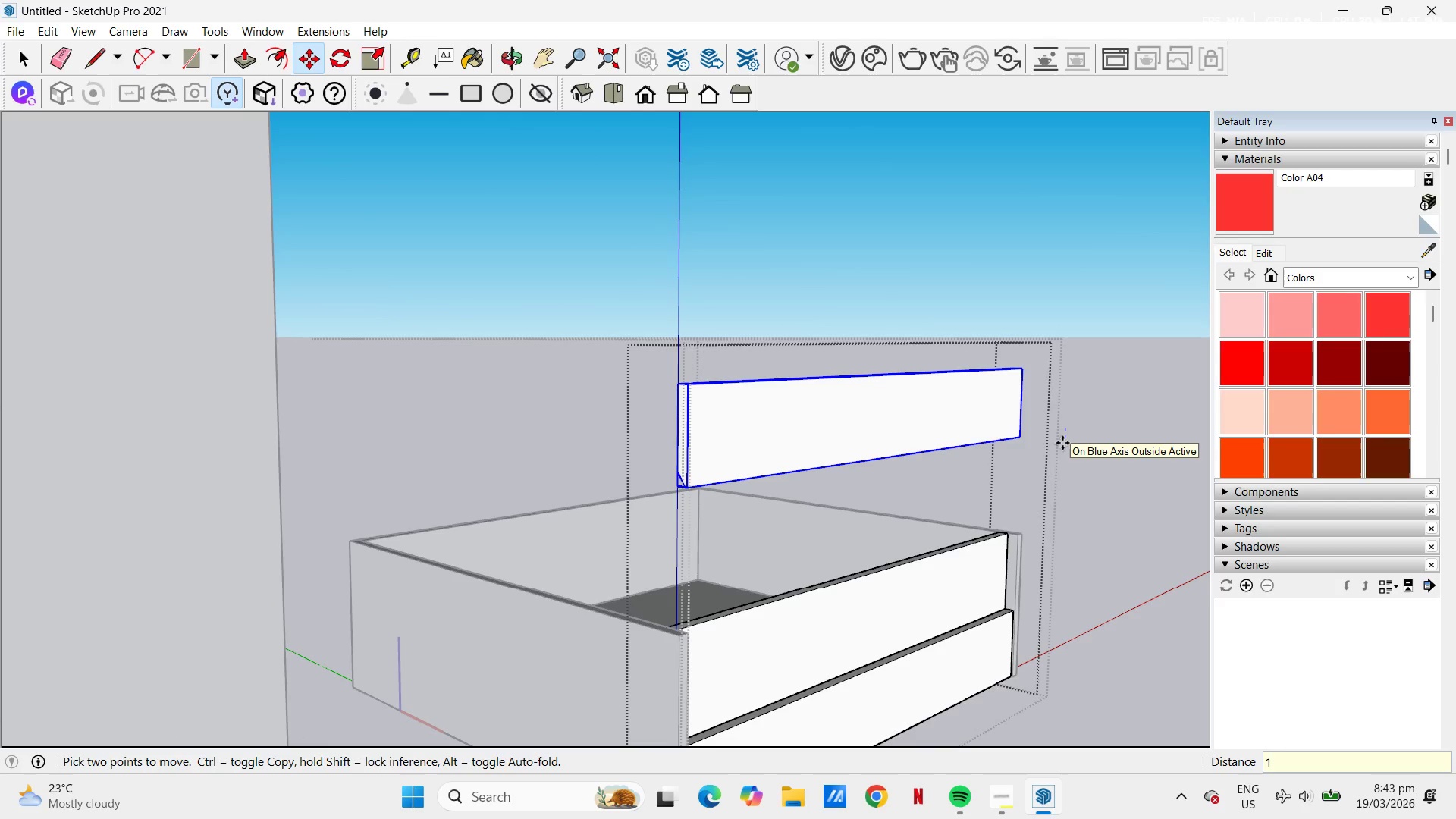 
key(Numpad0)
 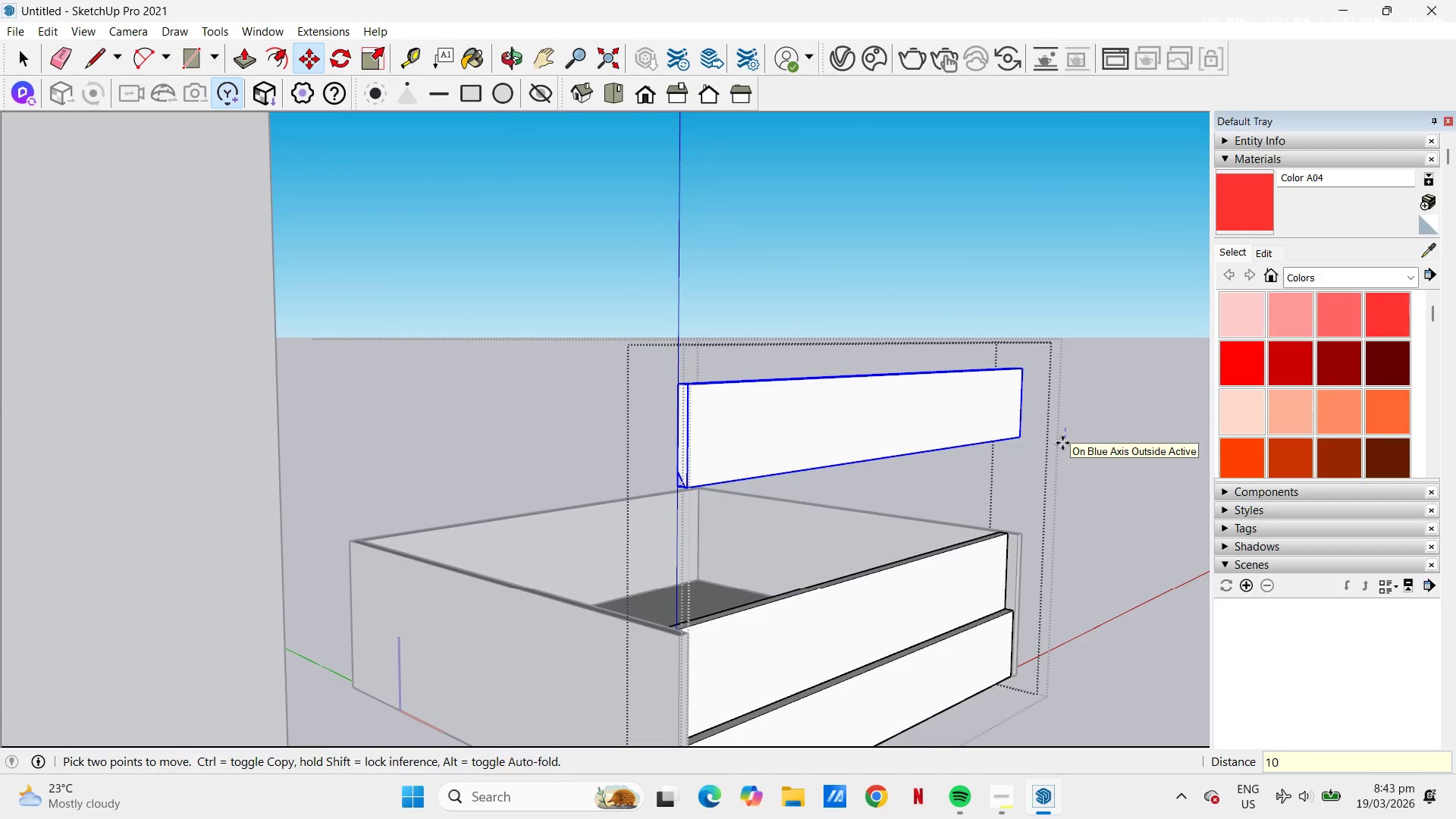 
key(NumpadEnter)
 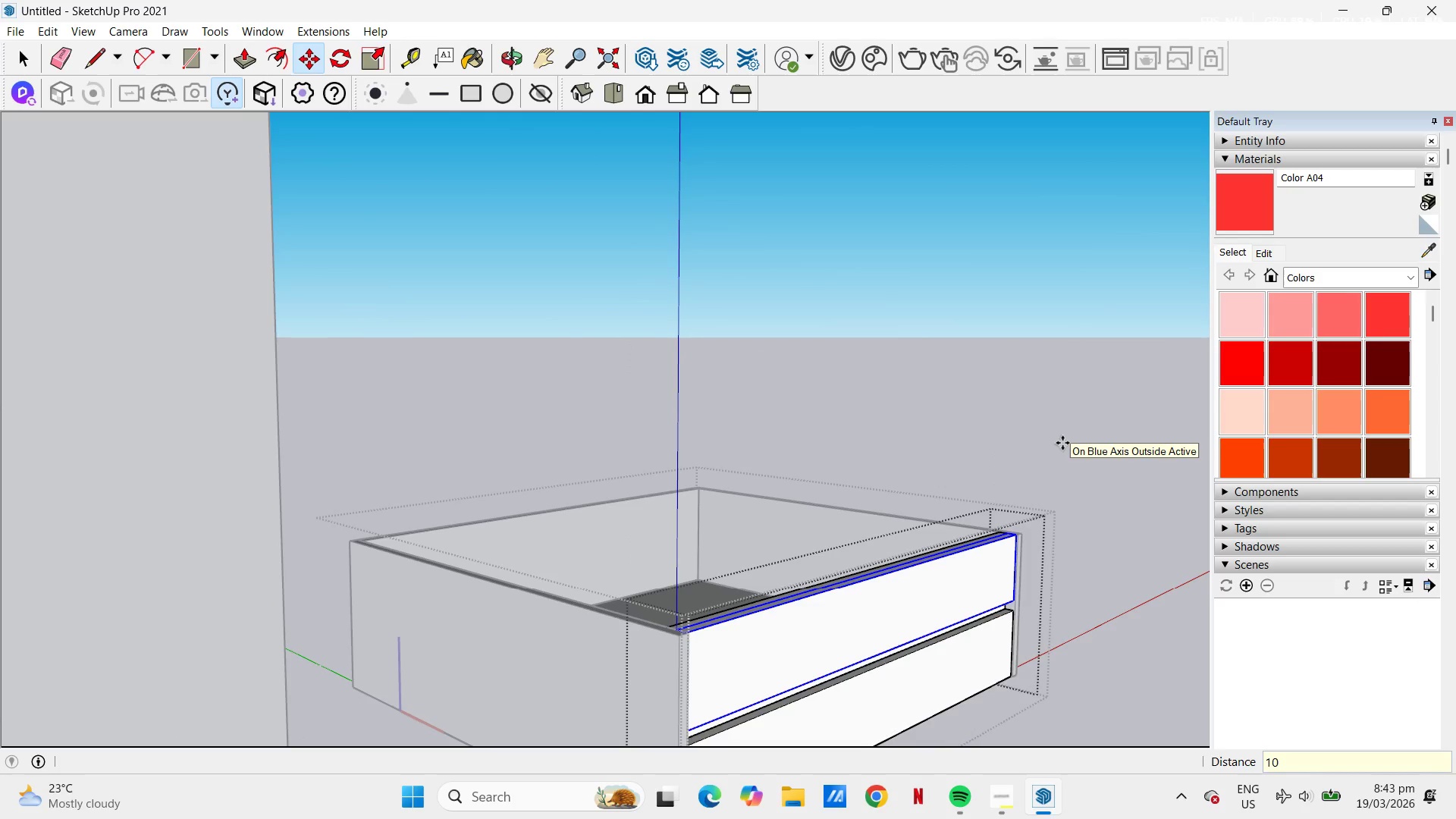 
hold_key(key=Space, duration=5.31)
 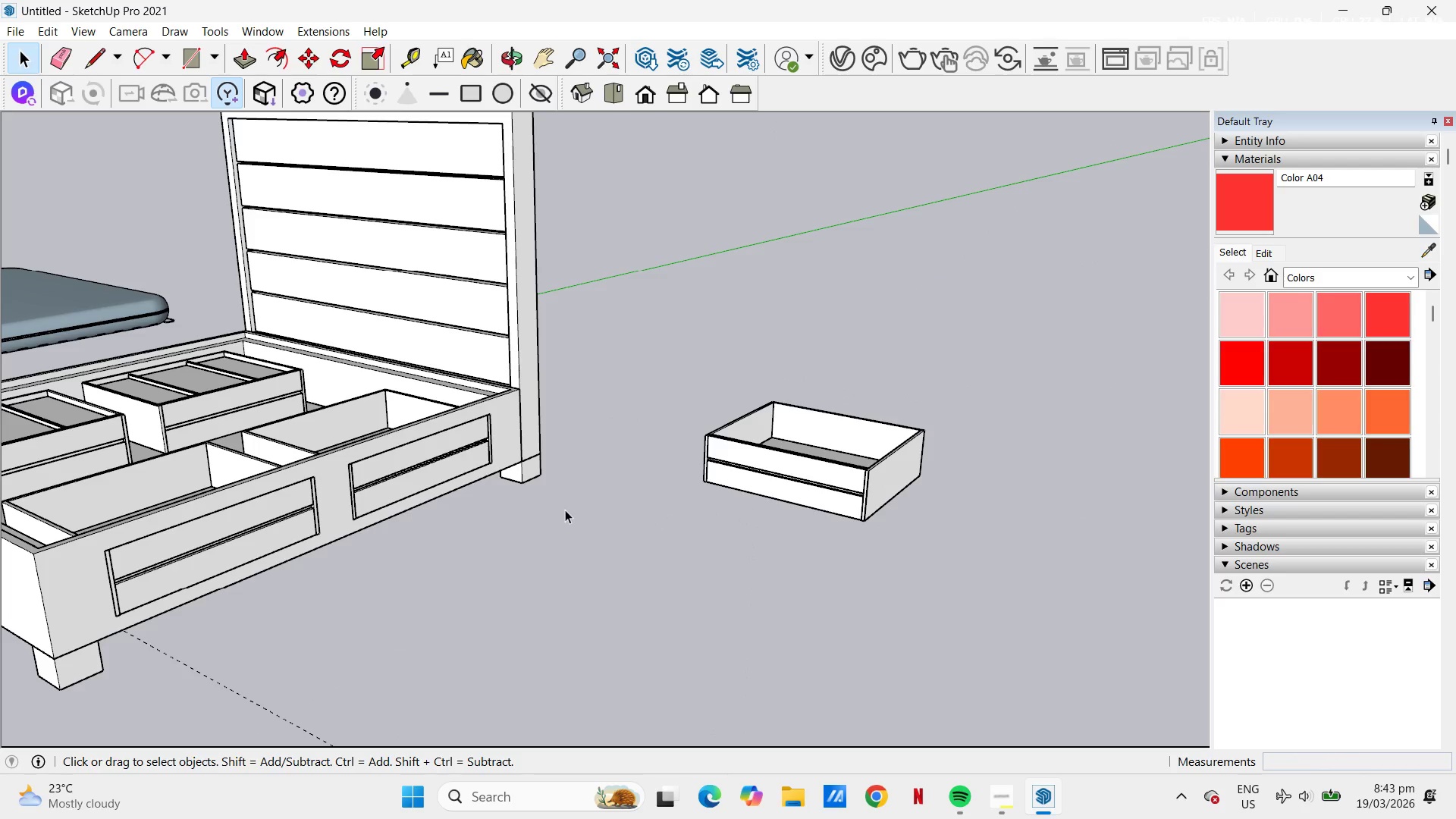 
left_click_drag(start_coordinate=[1061, 435], to_coordinate=[568, 412])
 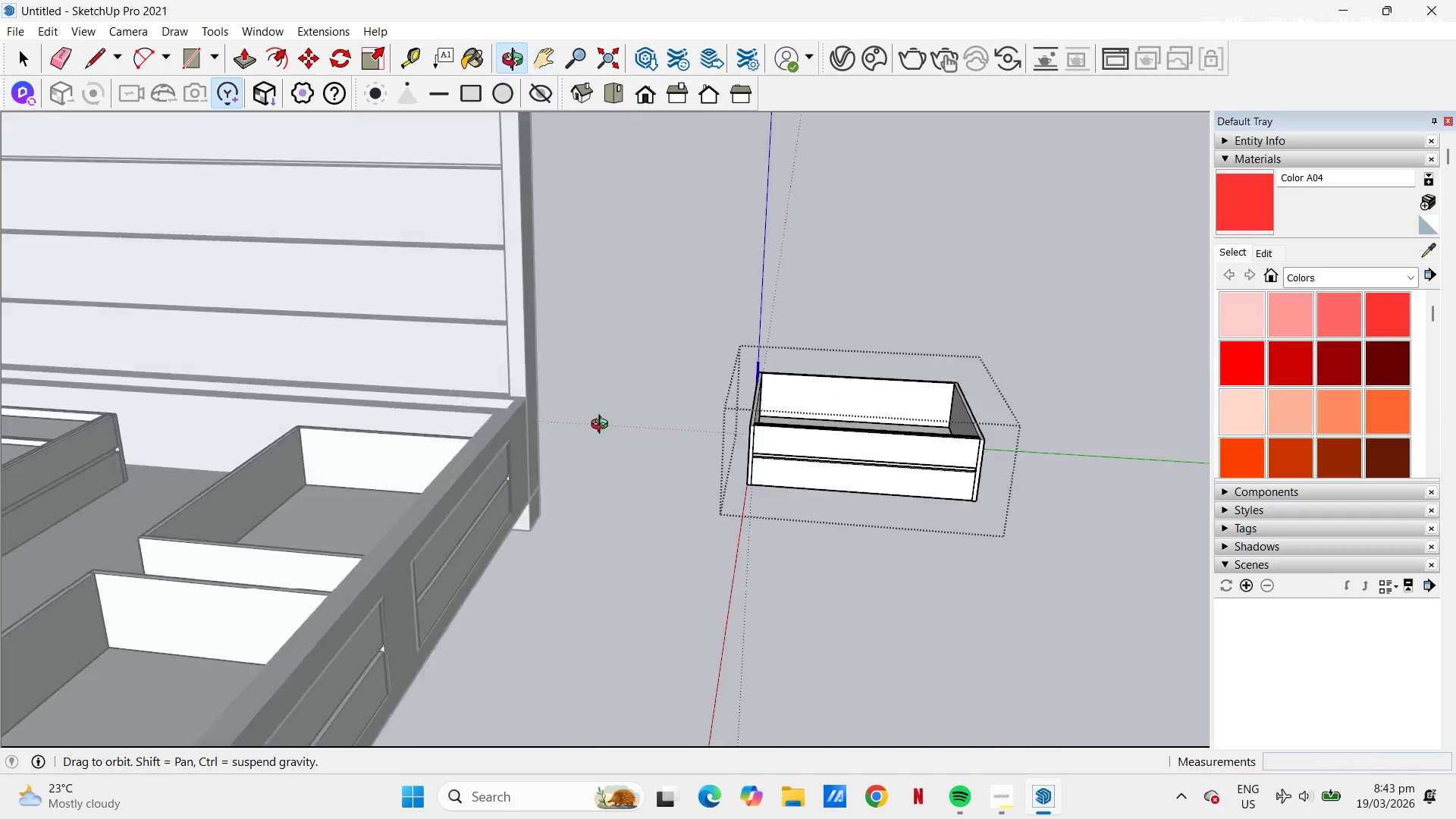 
scroll: coordinate [1031, 444], scroll_direction: down, amount: 4.0
 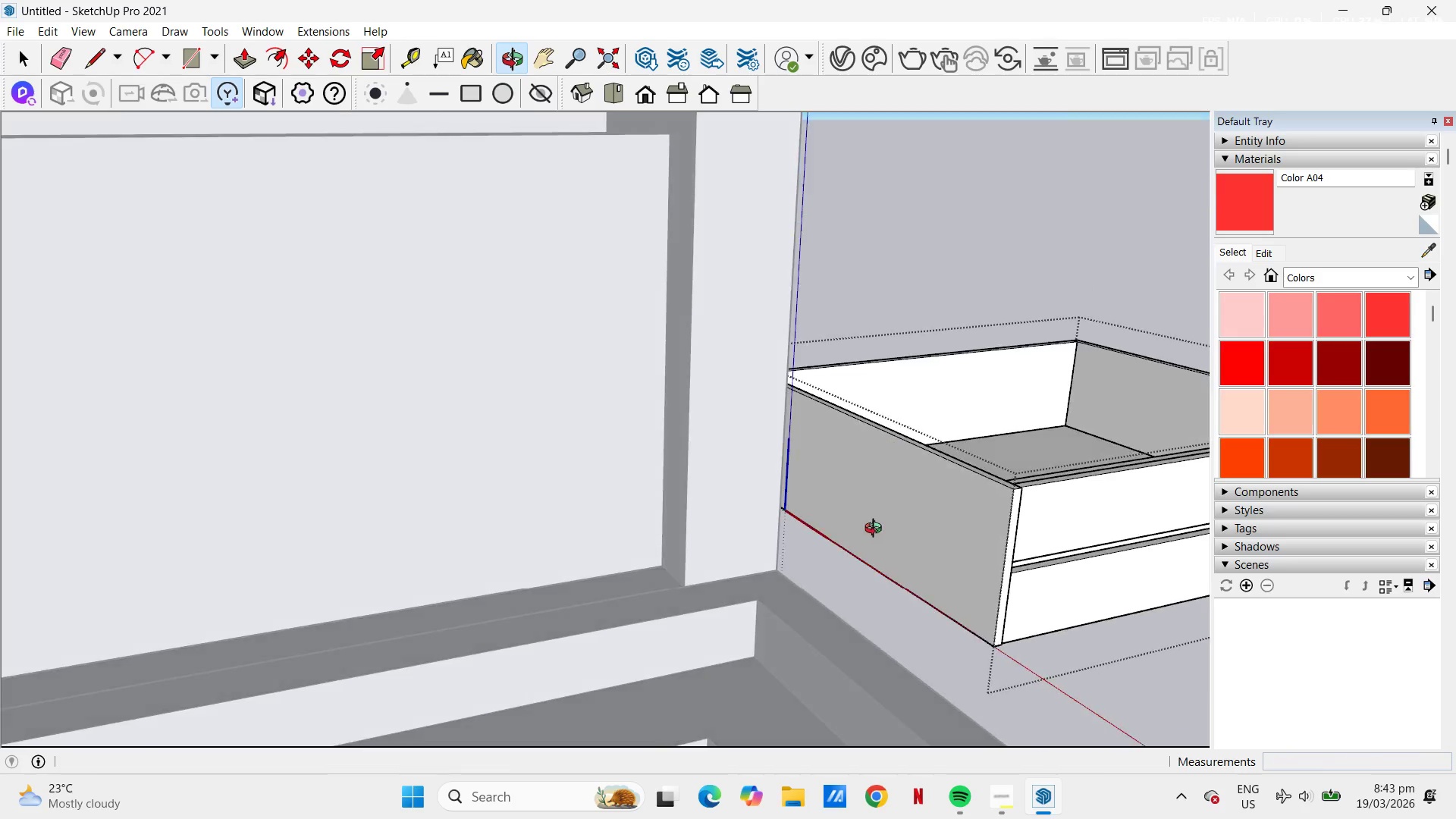 
key(H)
 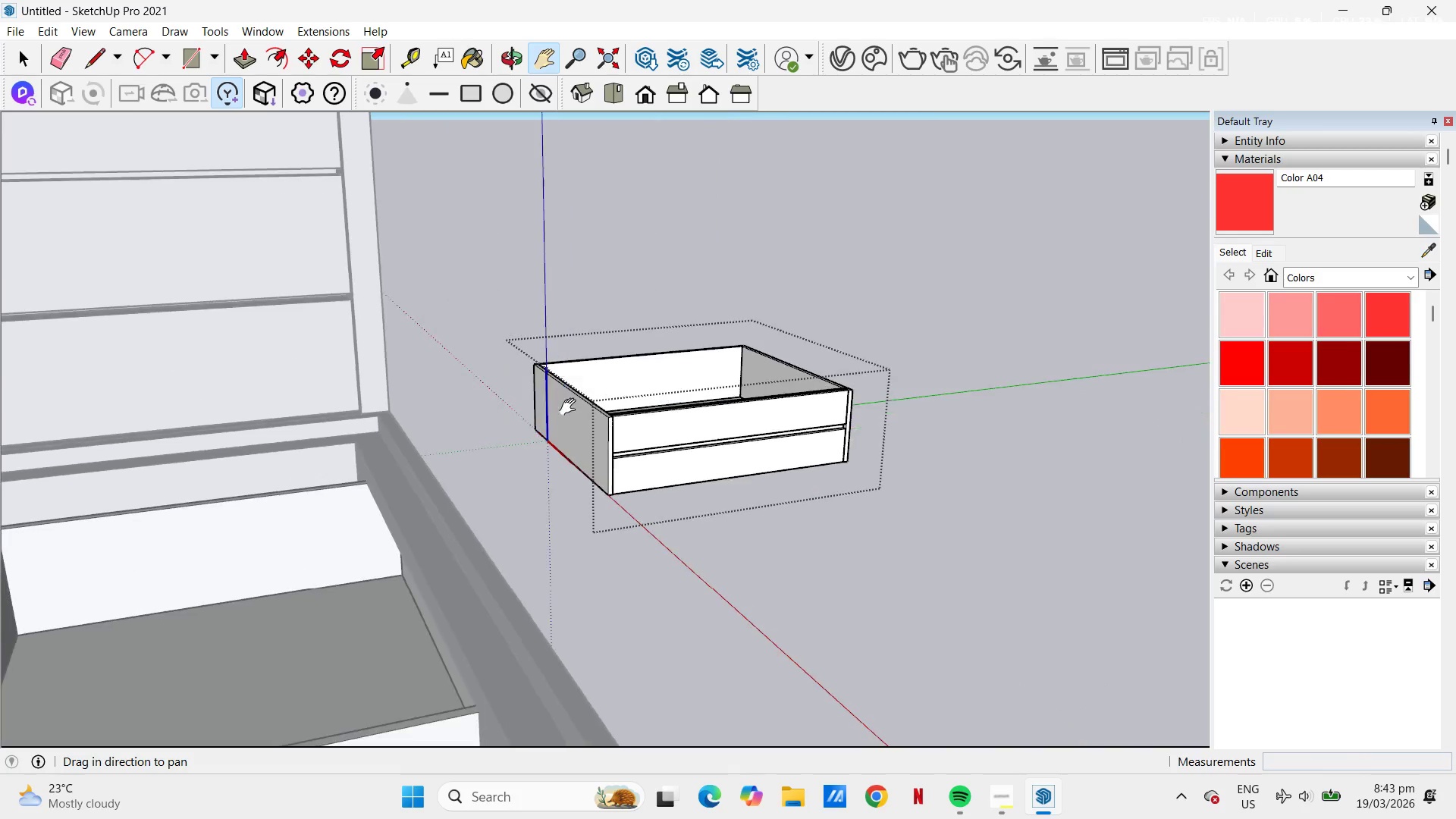 
scroll: coordinate [480, 488], scroll_direction: down, amount: 14.0
 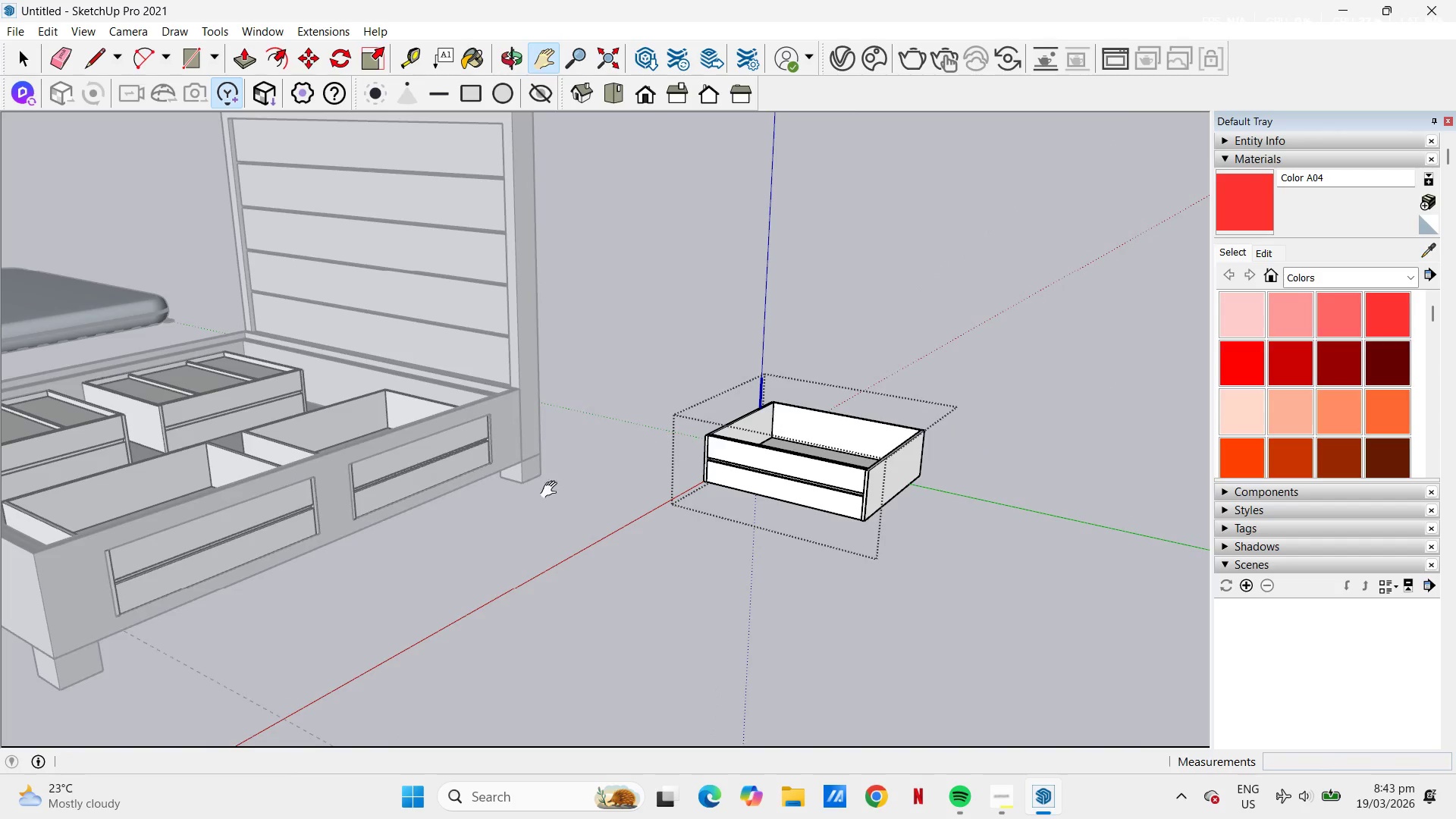 
key(Escape)
 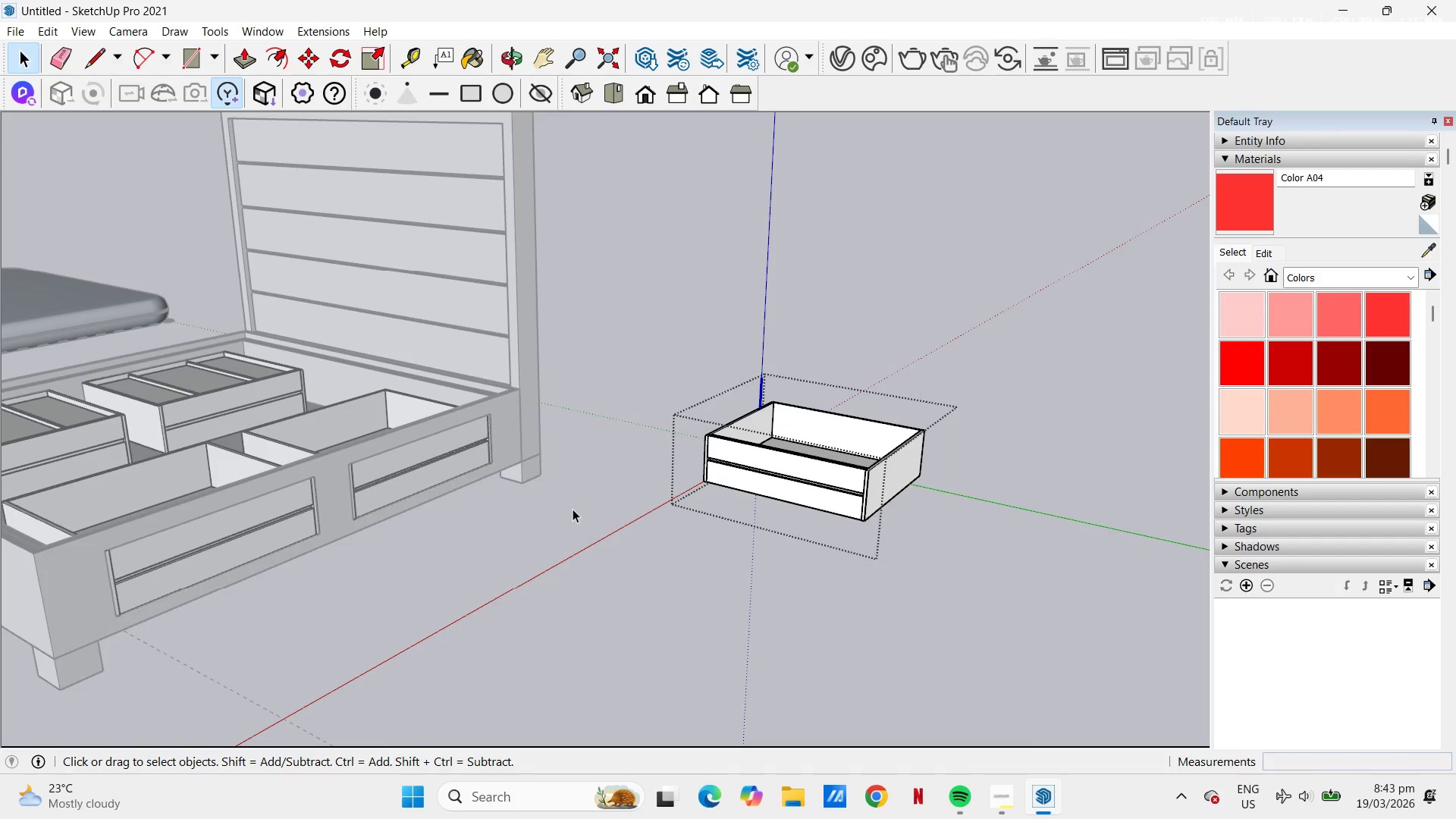 
key(Escape)
 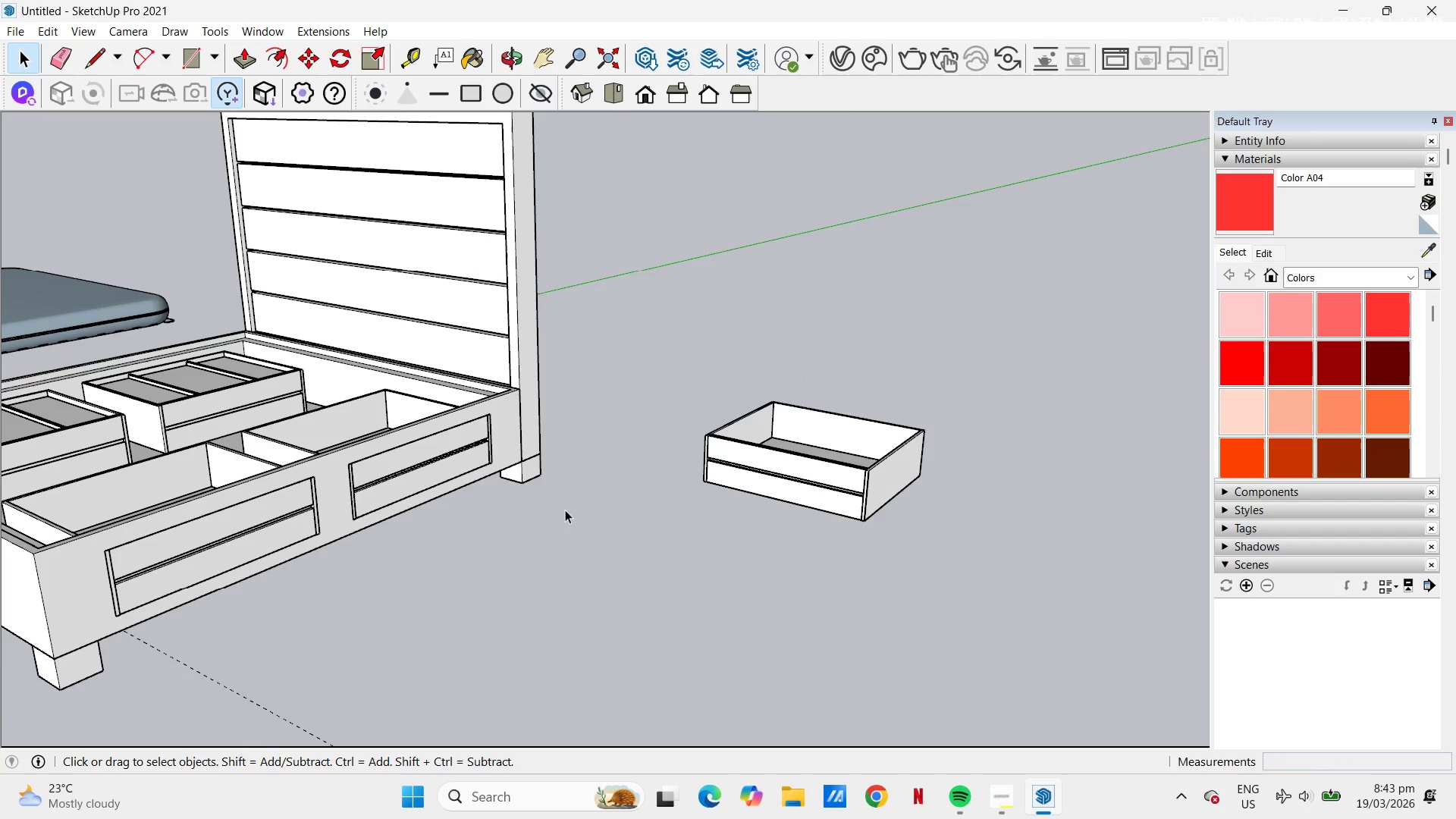 
scroll: coordinate [415, 504], scroll_direction: up, amount: 4.0
 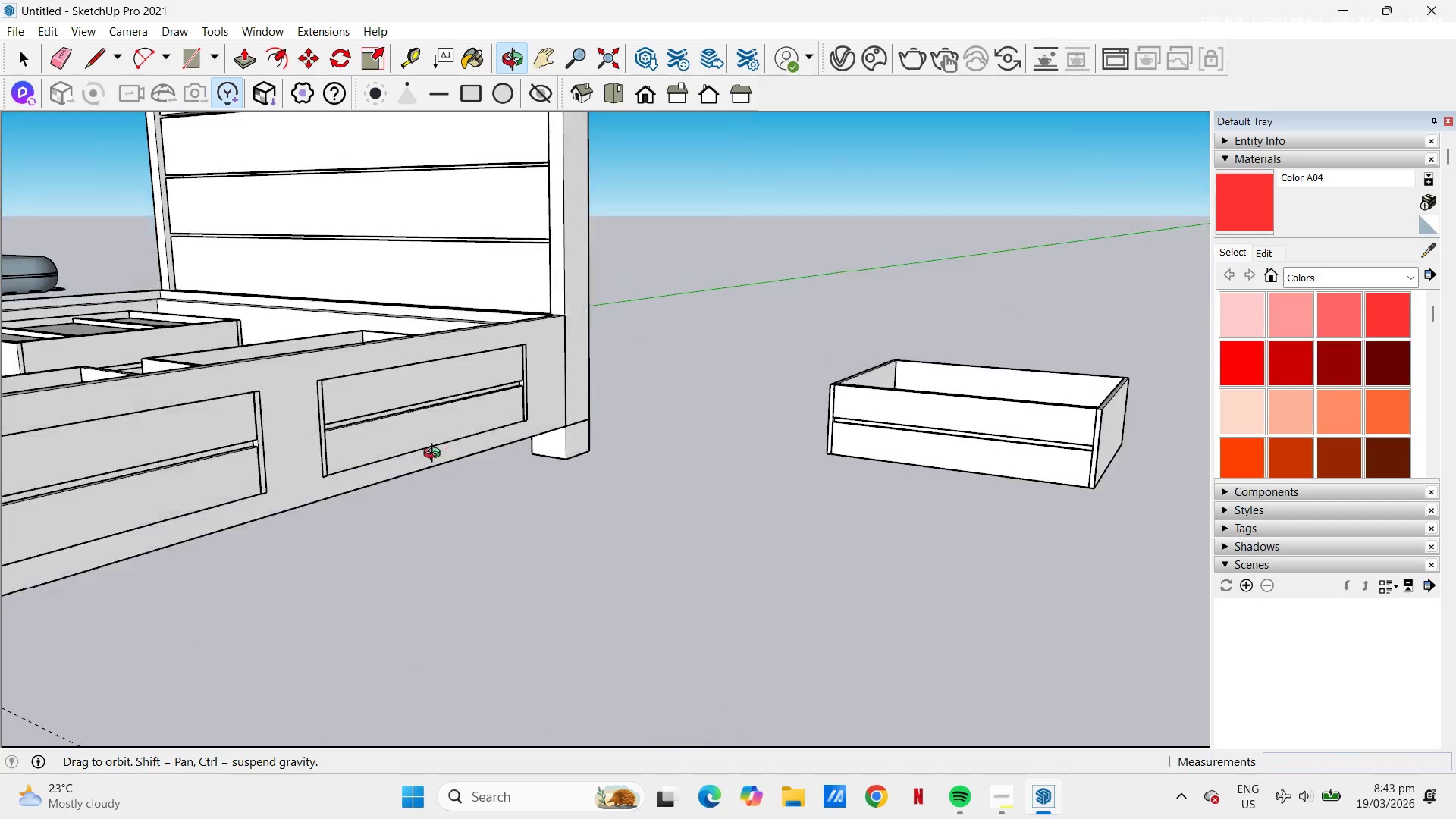 
key(Space)
 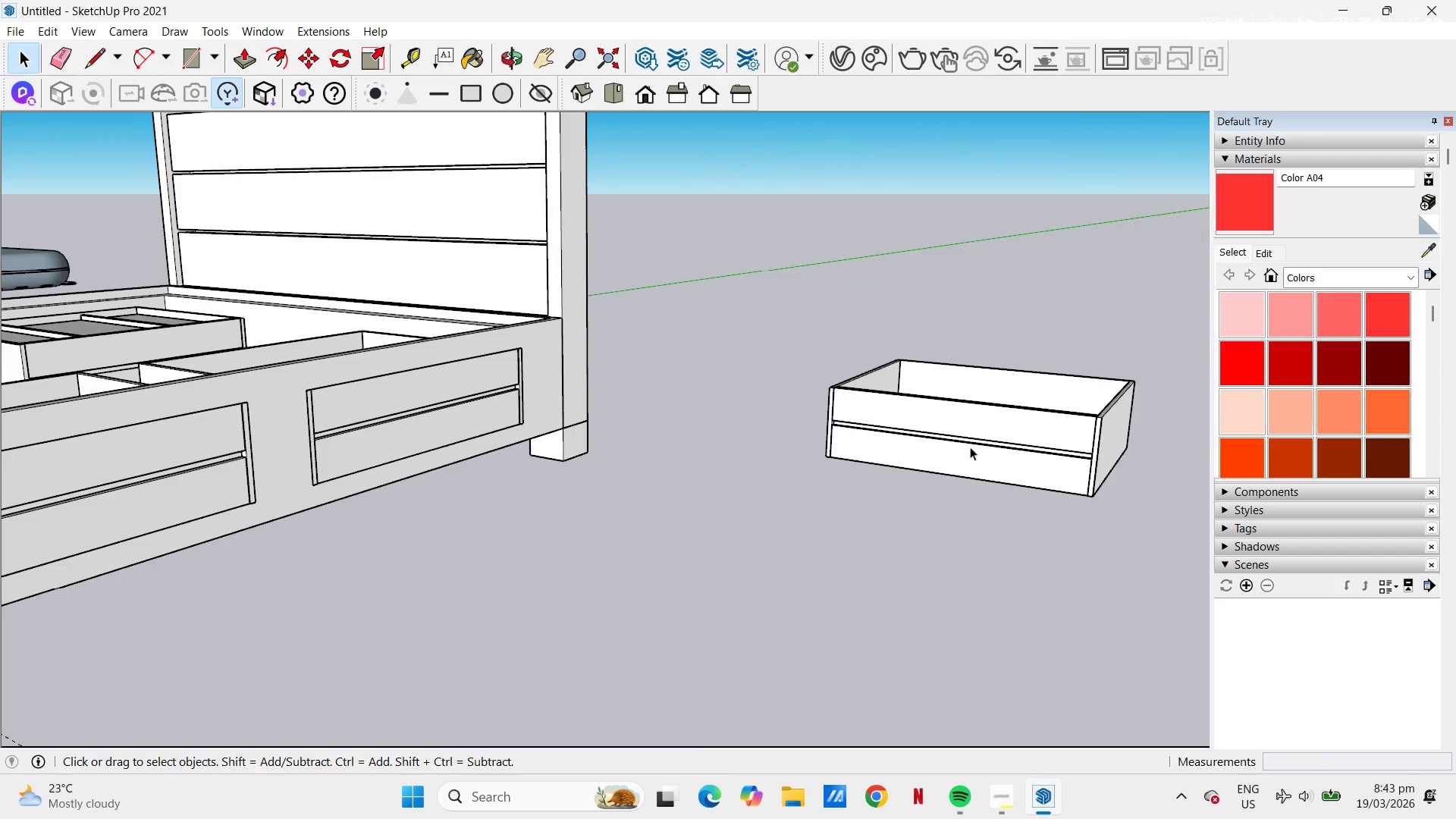 
left_click([975, 442])
 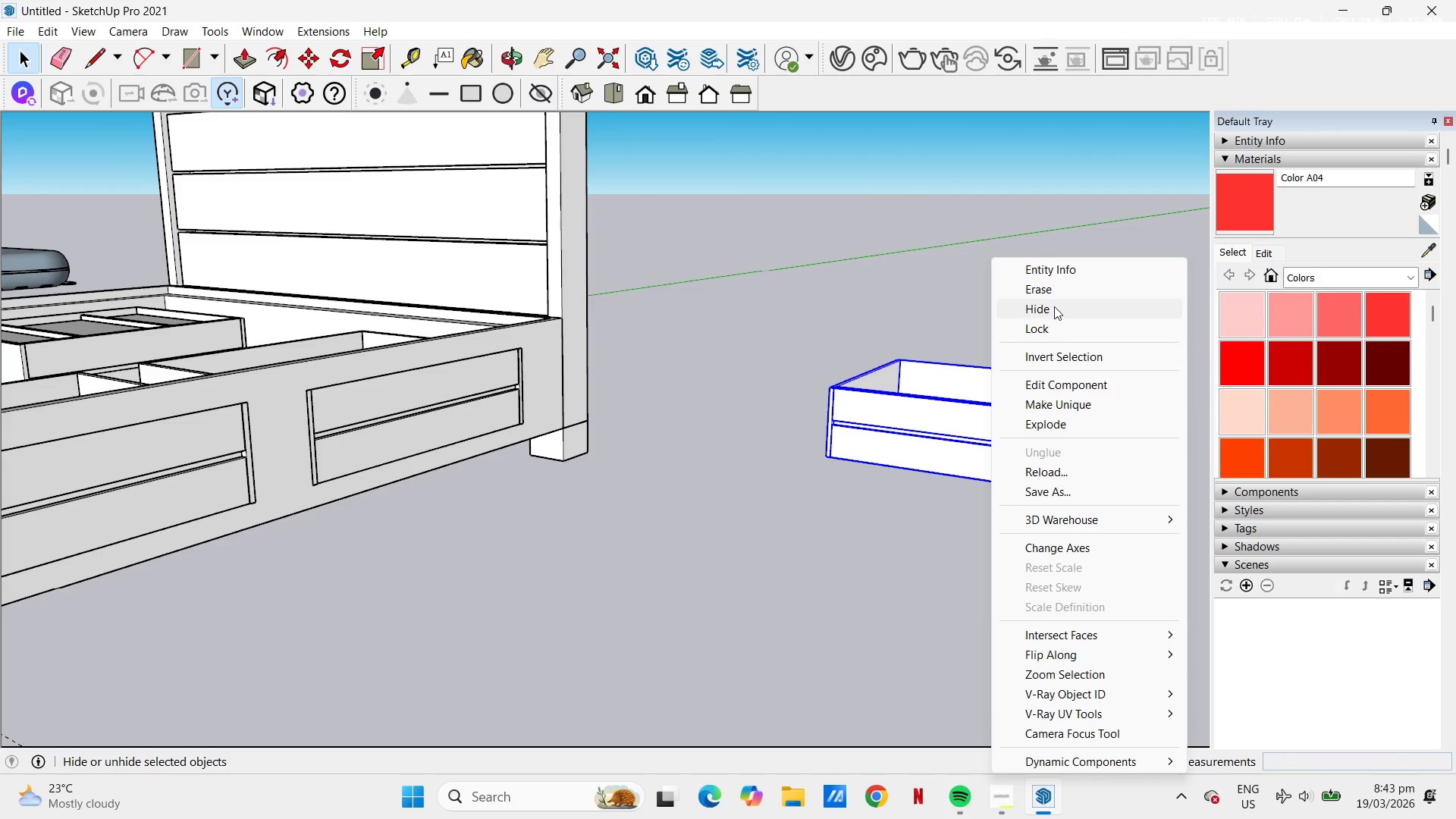 
left_click([1053, 287])
 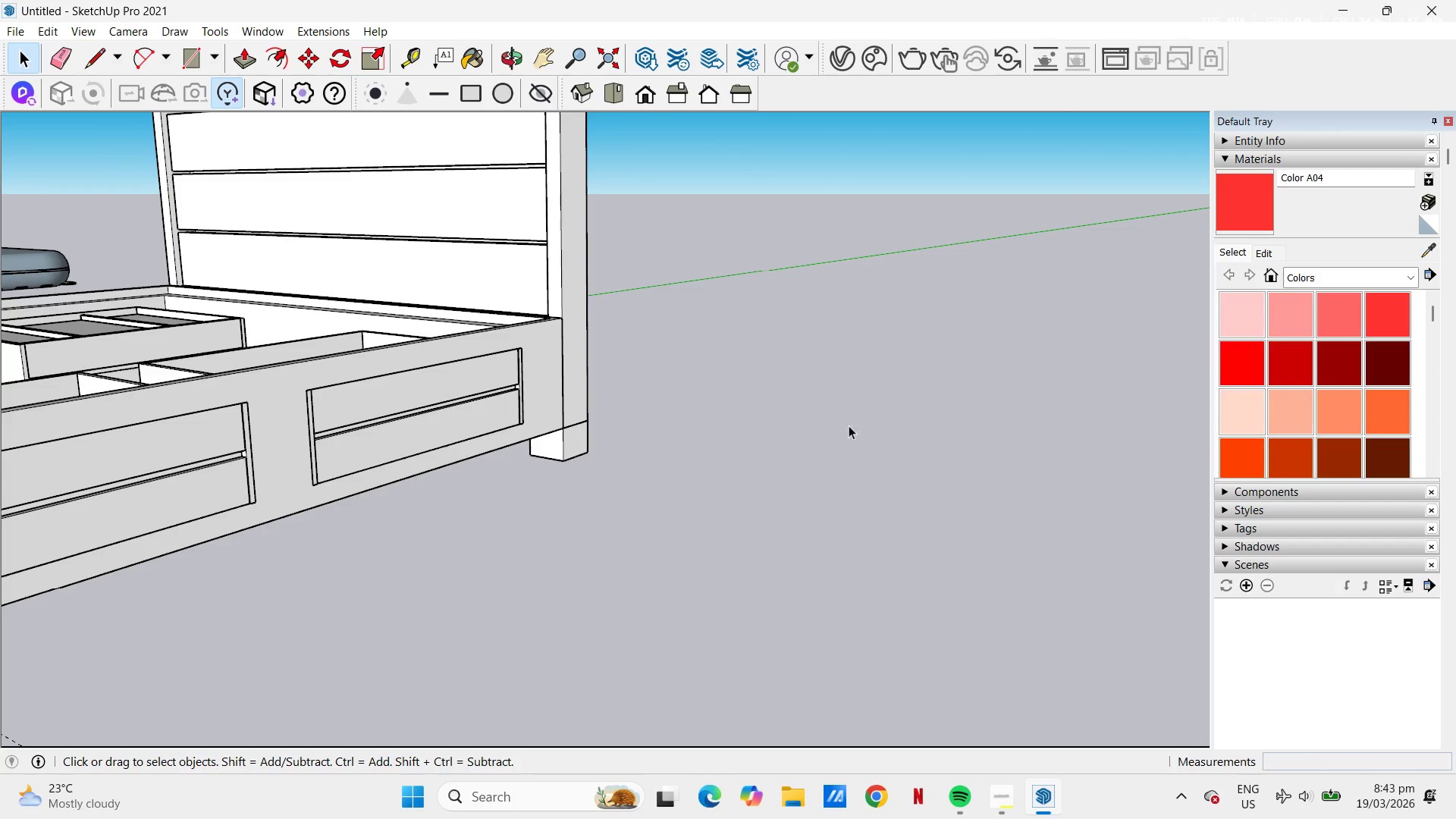 
key(H)
 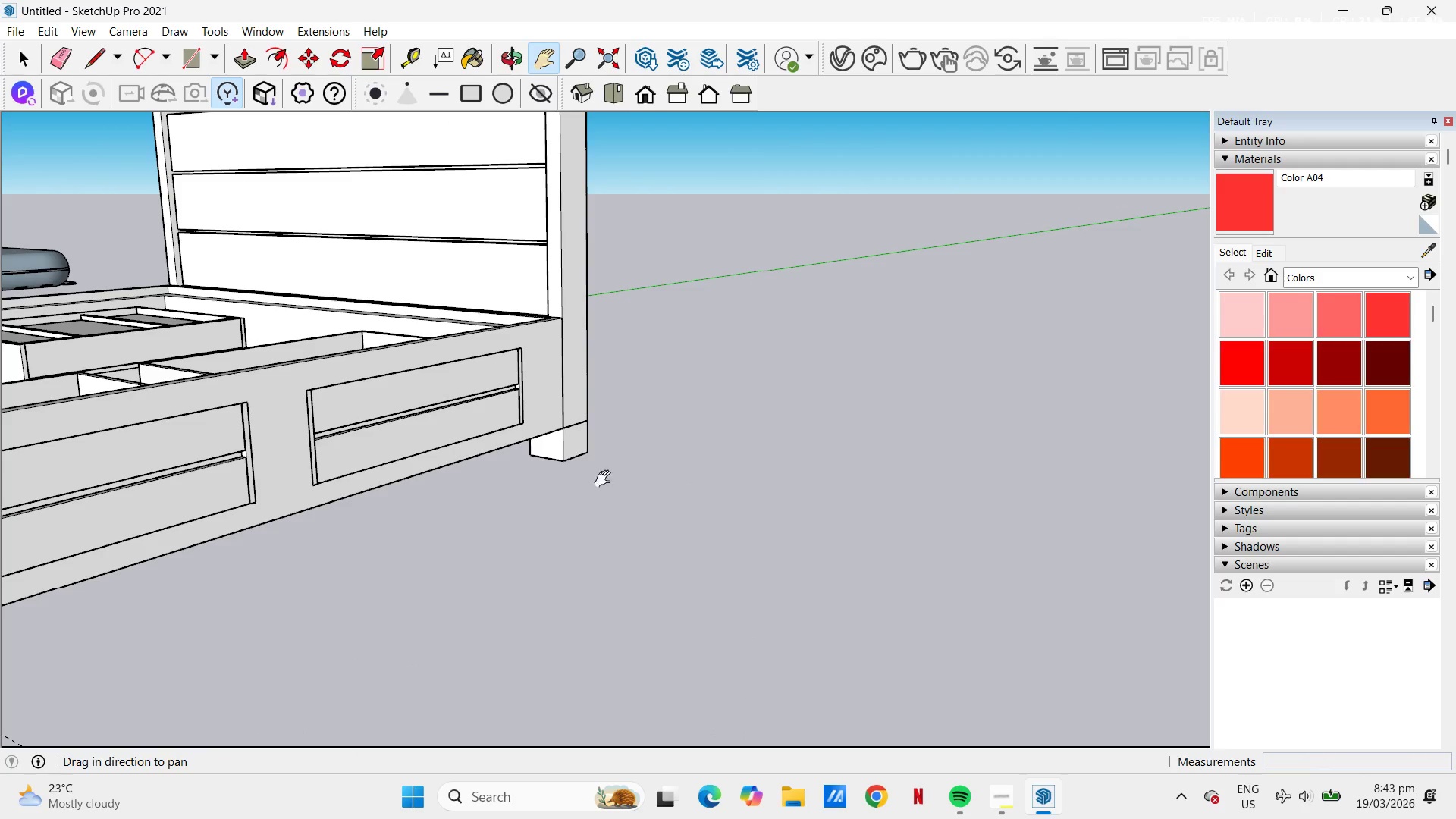 
left_click_drag(start_coordinate=[605, 479], to_coordinate=[921, 460])
 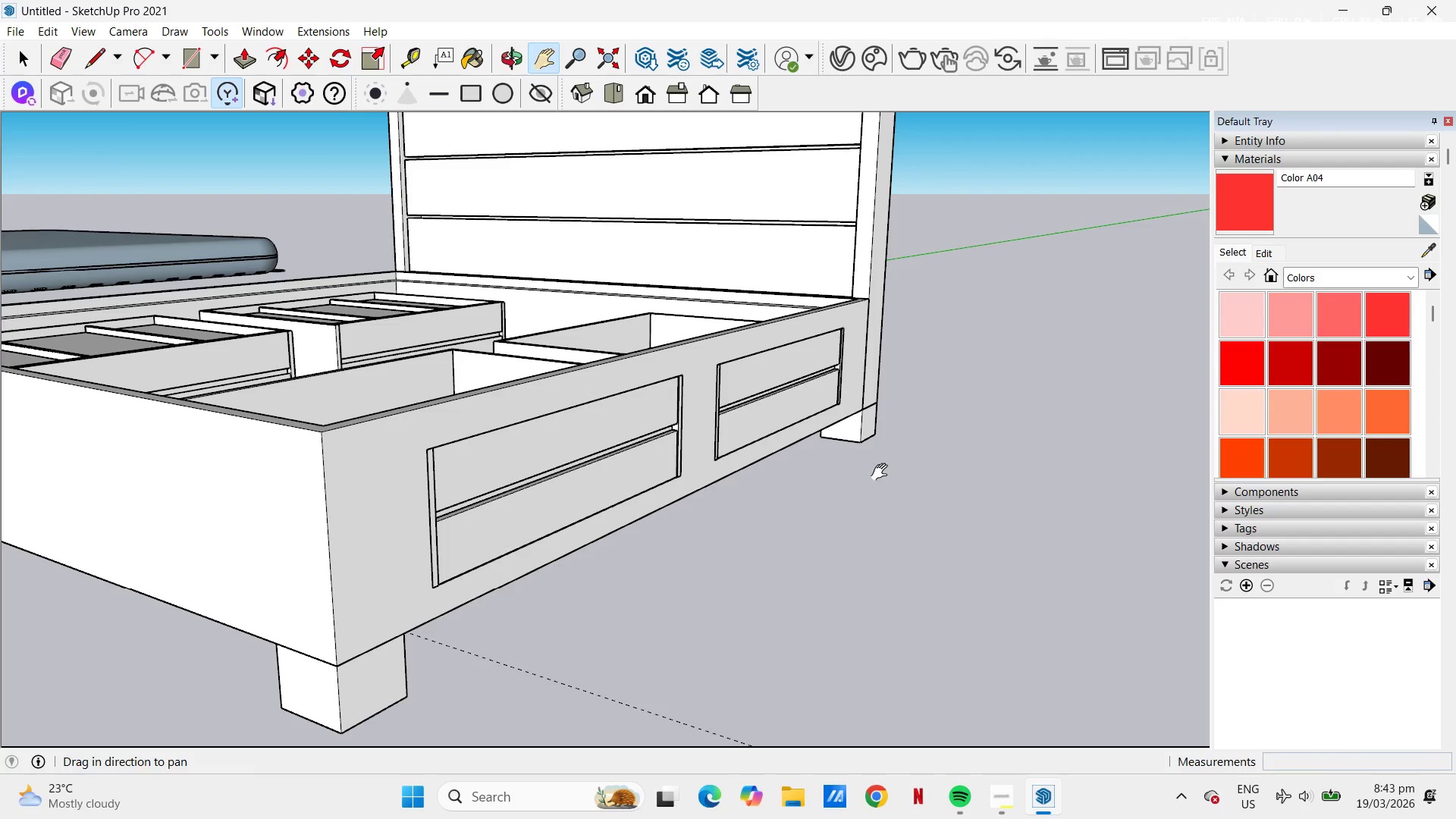 
scroll: coordinate [822, 487], scroll_direction: down, amount: 1.0
 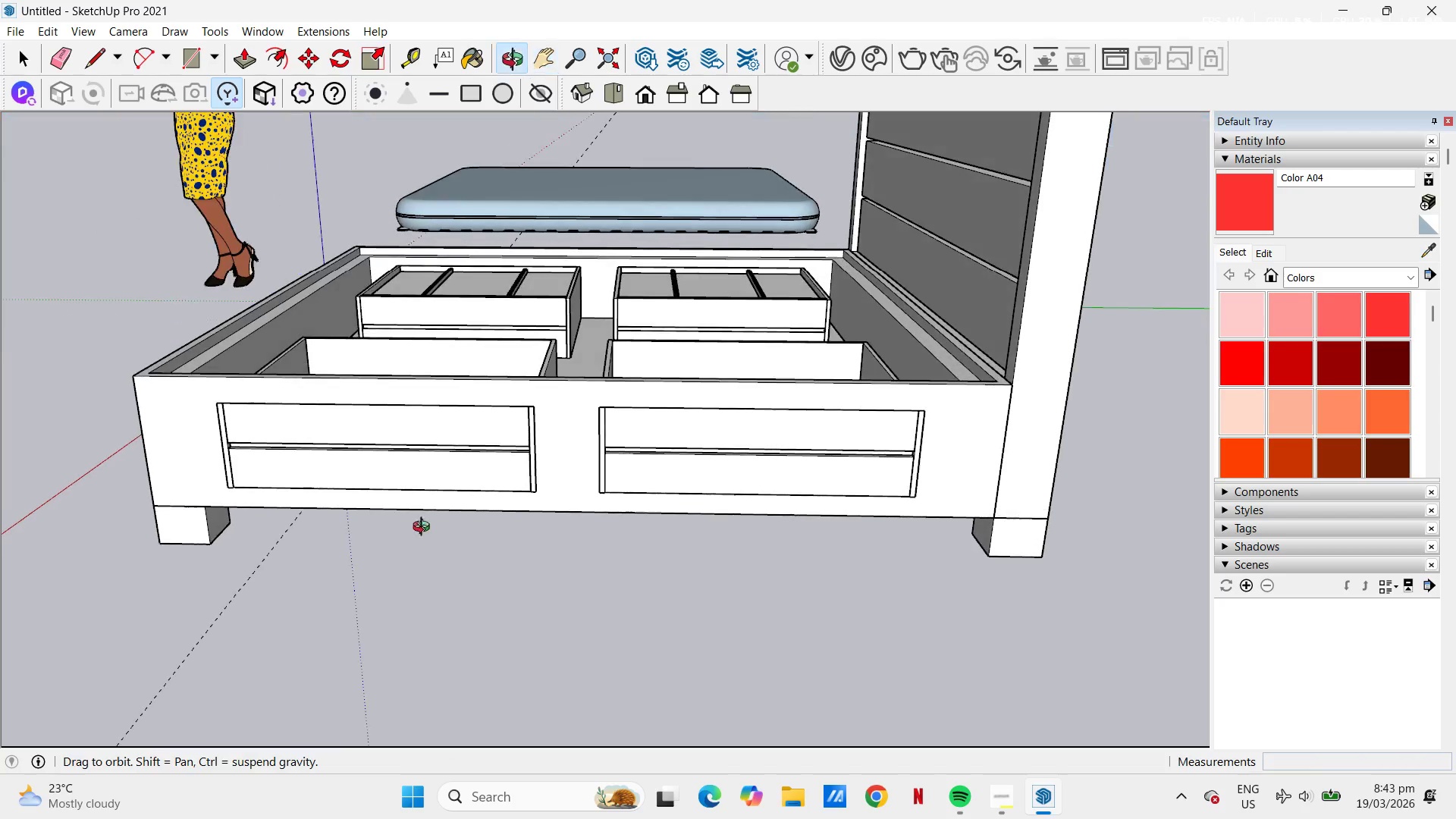 
scroll: coordinate [228, 388], scroll_direction: up, amount: 15.0
 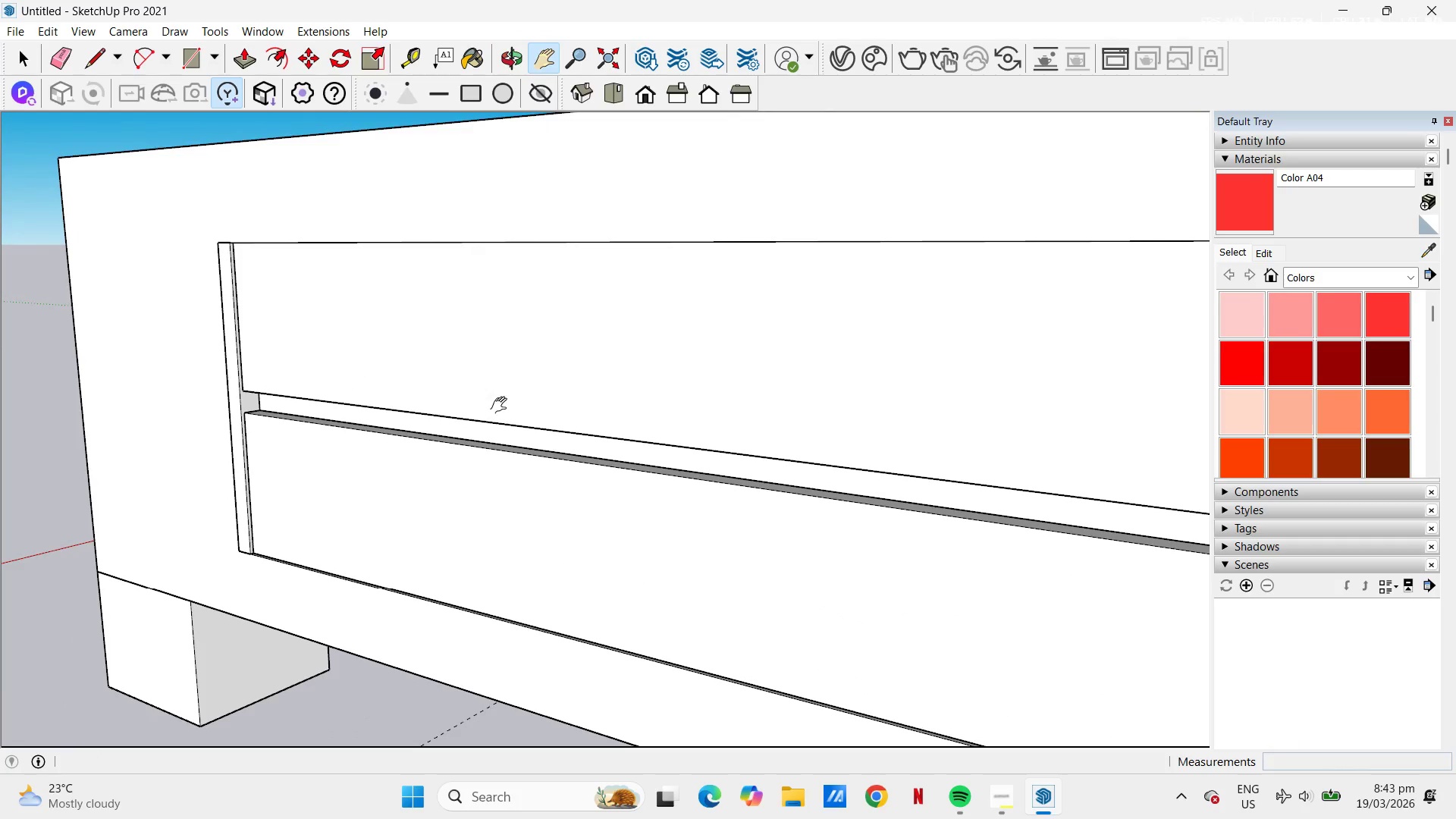 
scroll: coordinate [207, 358], scroll_direction: down, amount: 5.0
 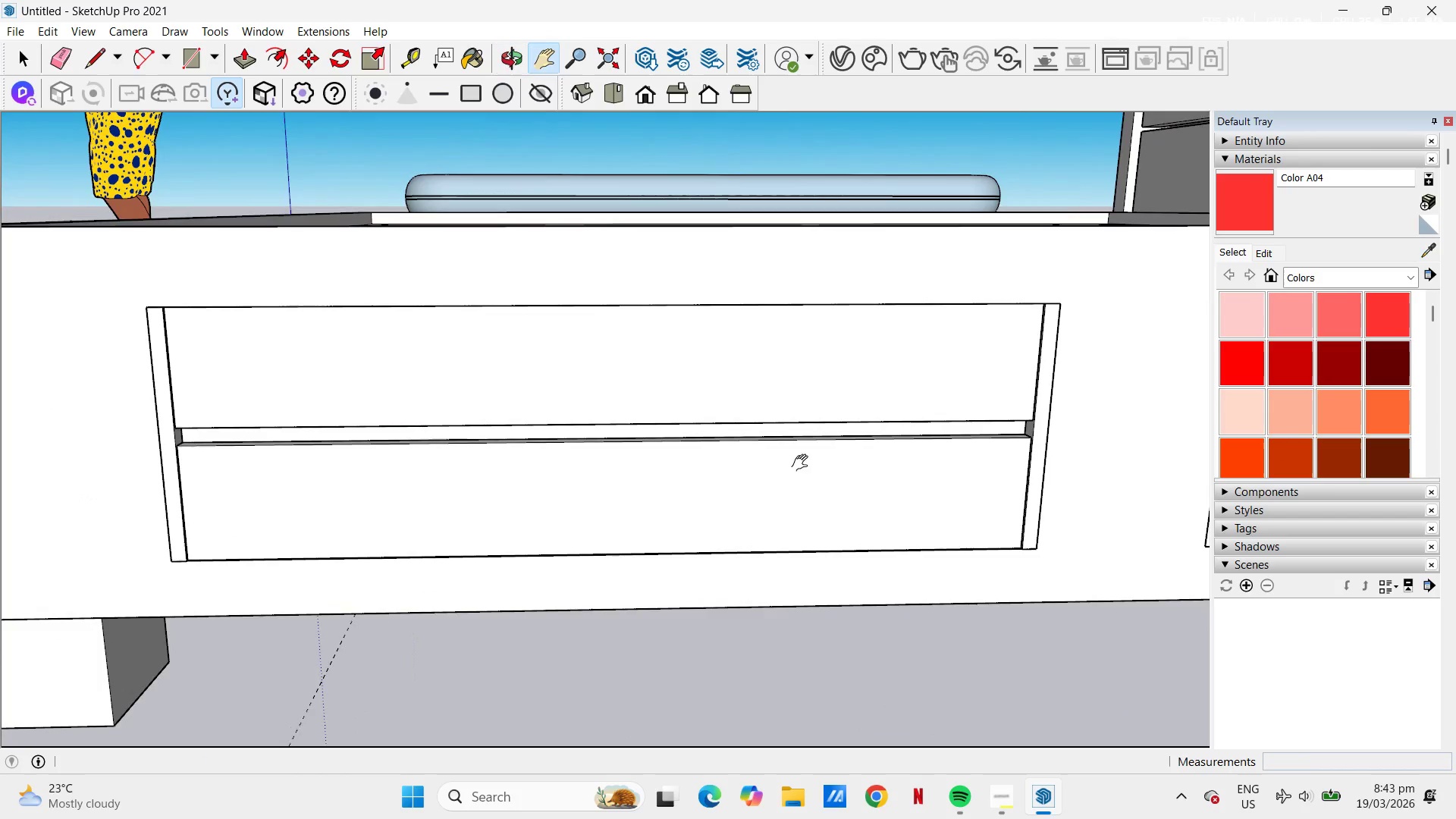 
key(Space)
 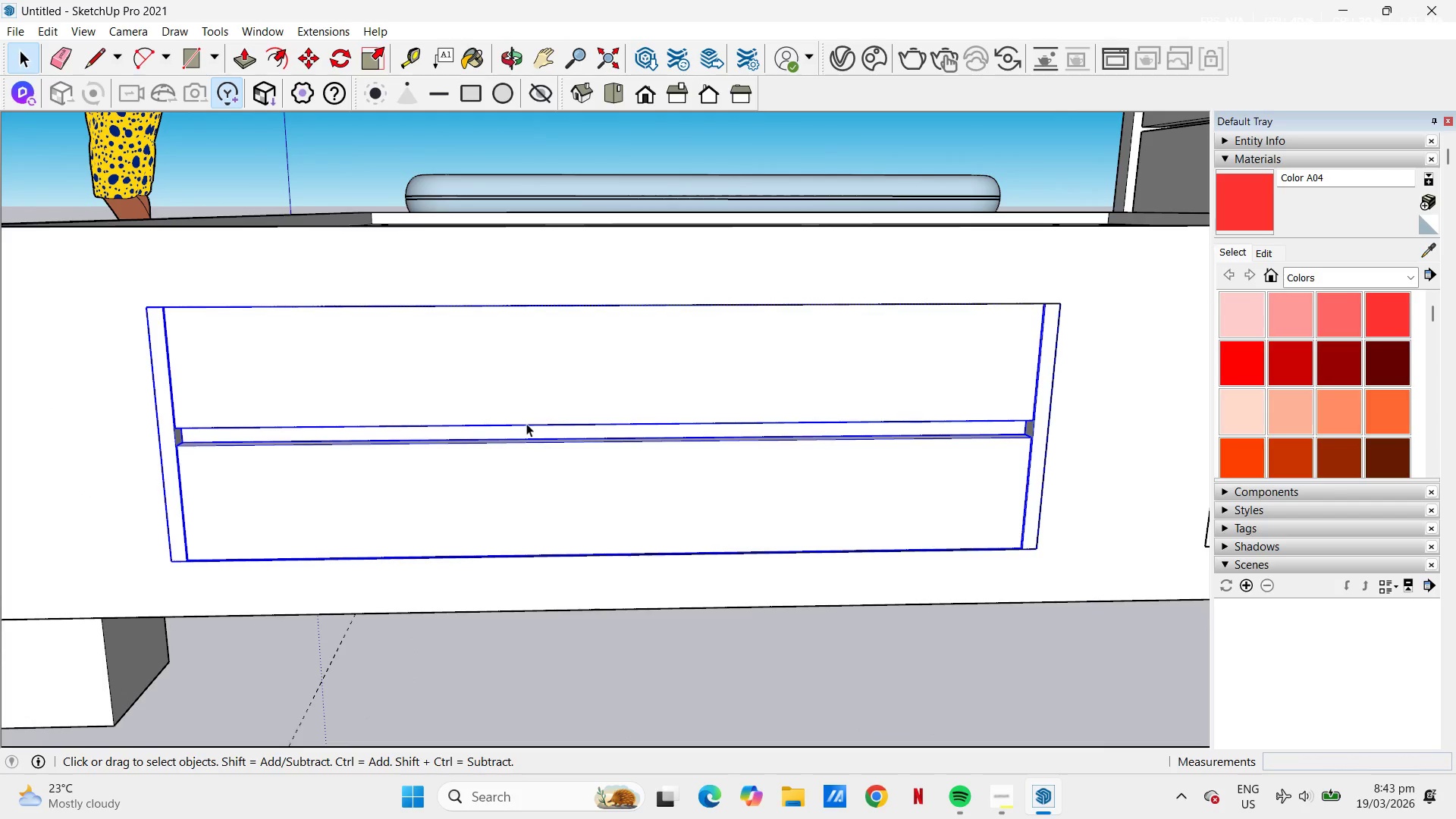 
key(Control+Z)
 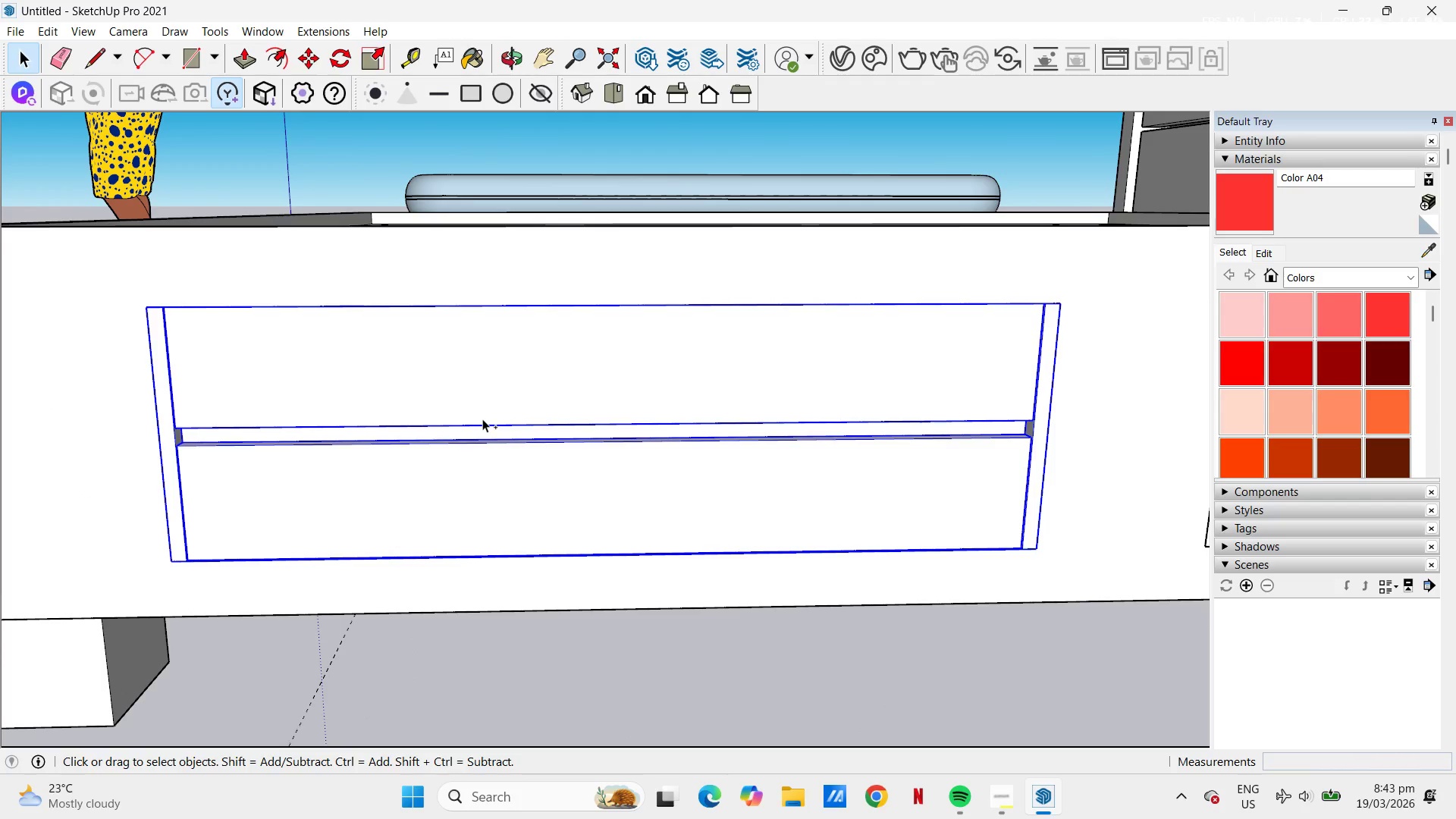 
scroll: coordinate [460, 430], scroll_direction: down, amount: 18.0
 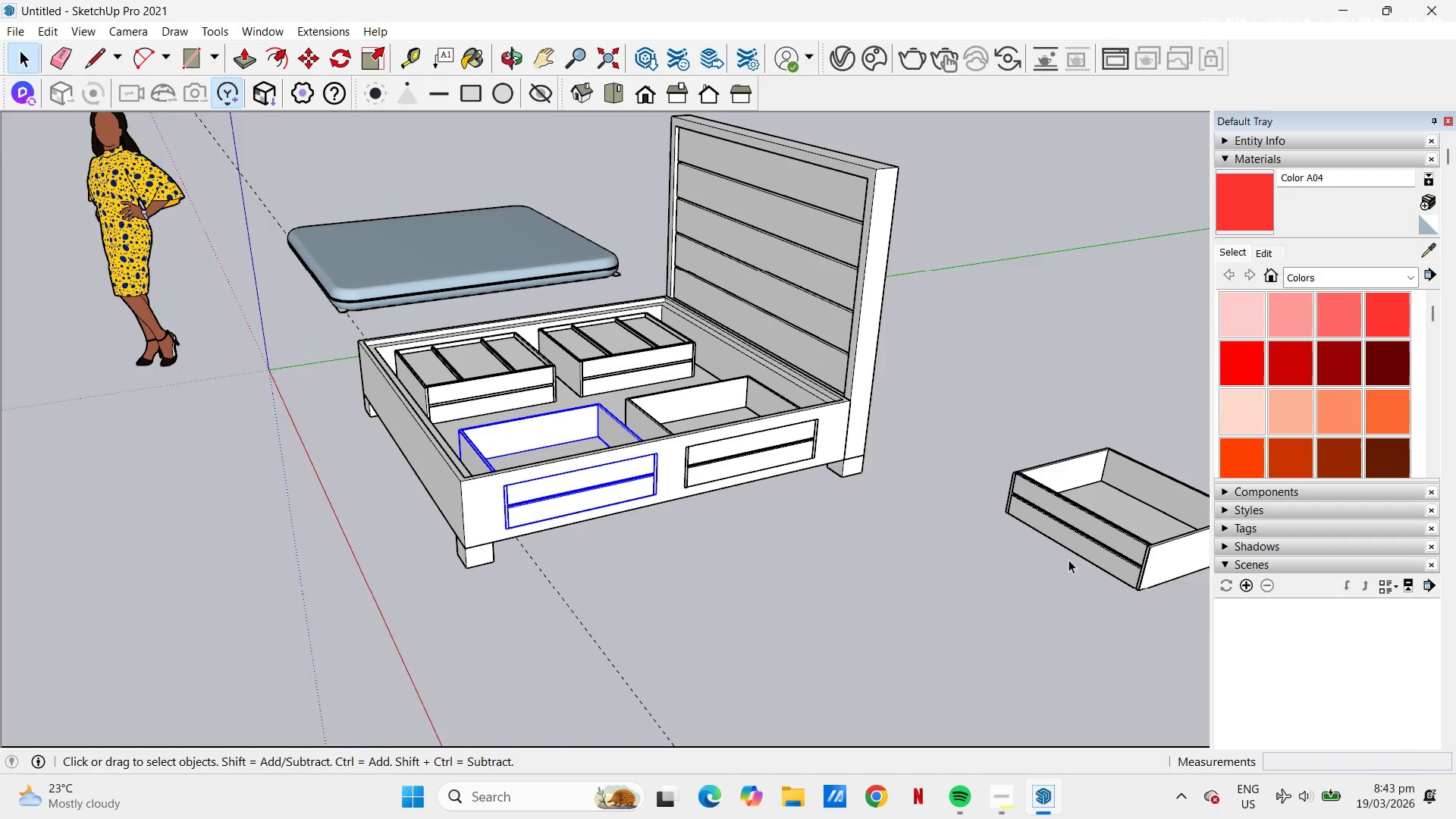 
key(H)
 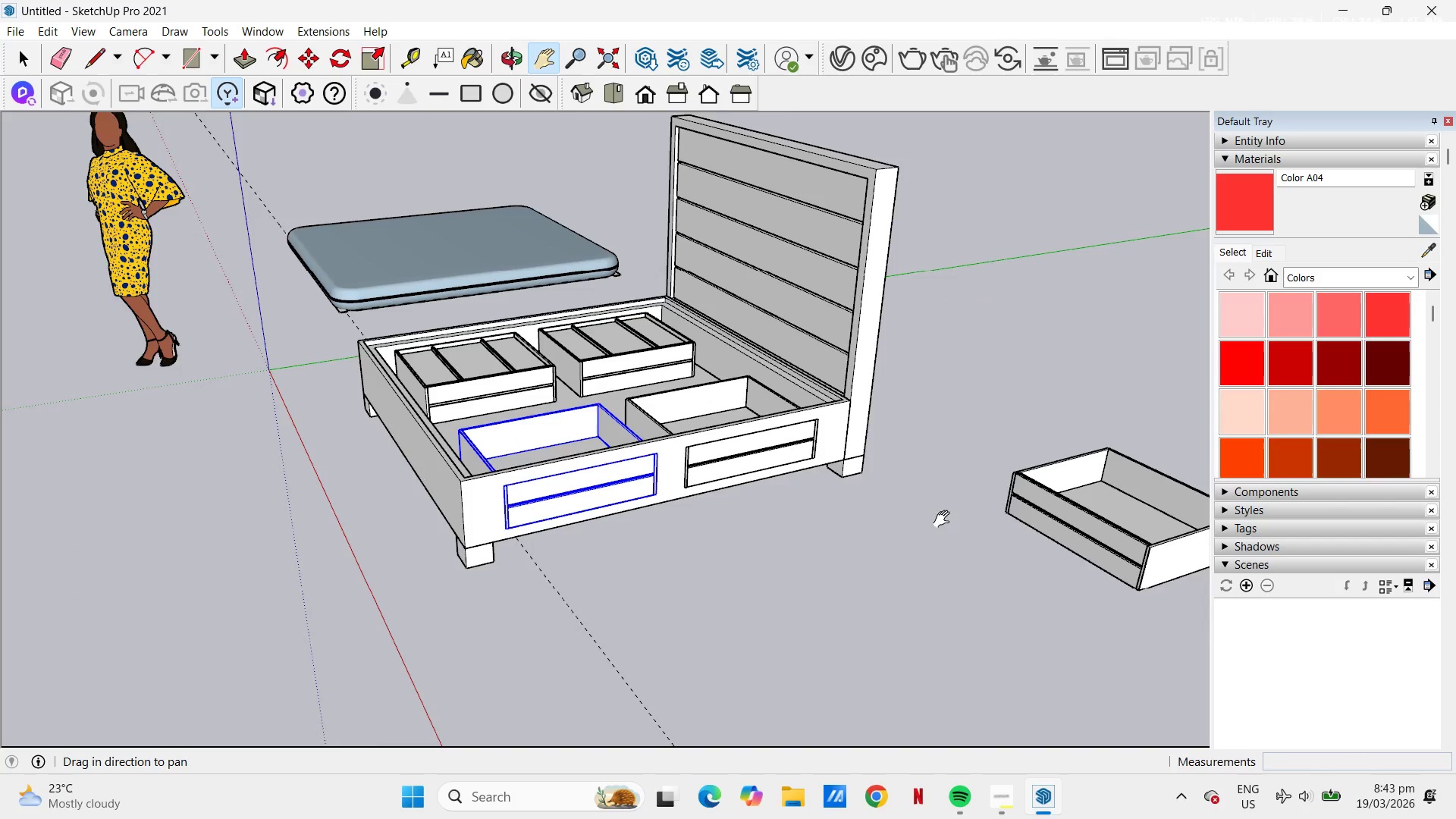 
left_click_drag(start_coordinate=[913, 514], to_coordinate=[548, 544])
 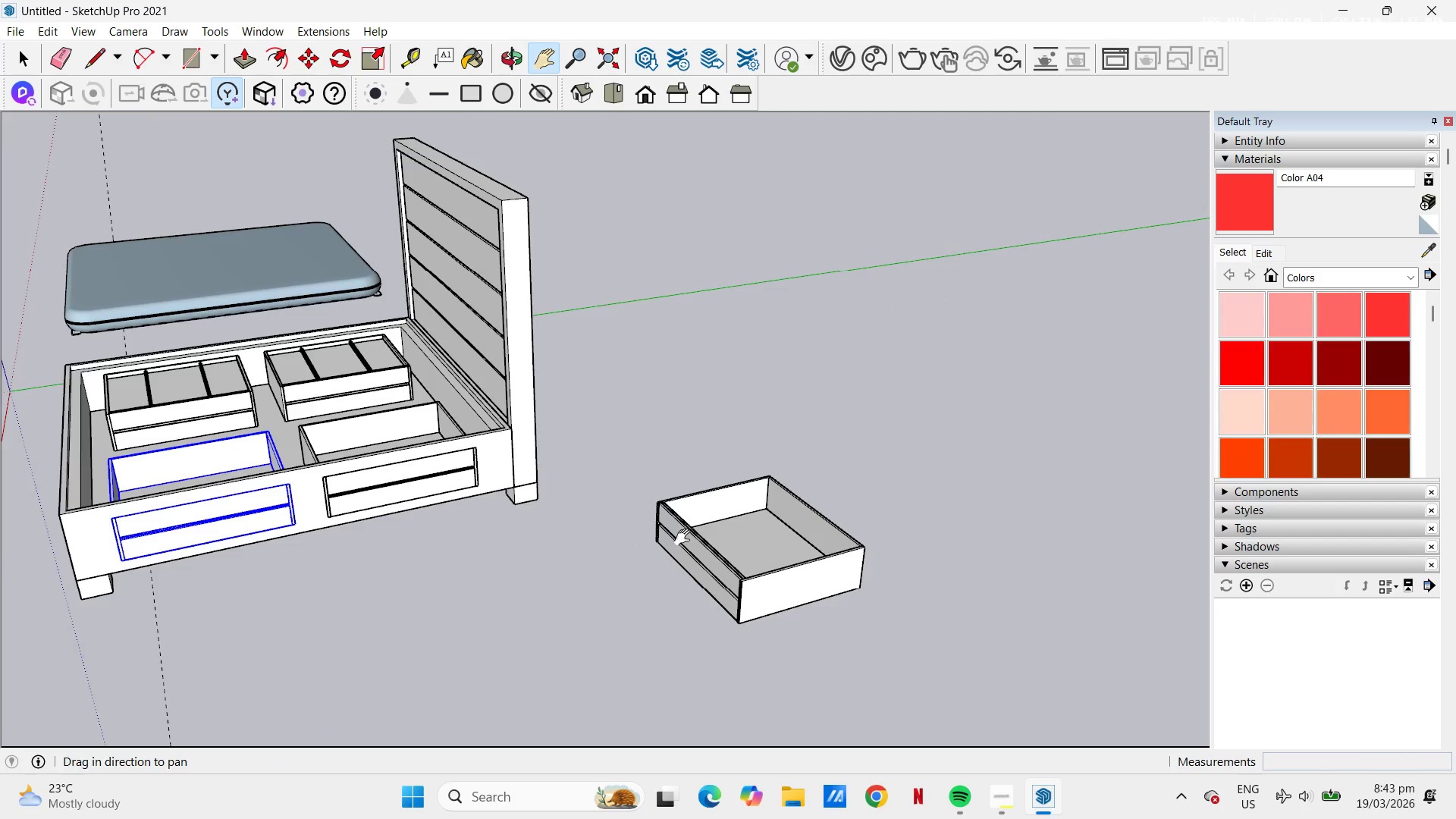 
scroll: coordinate [749, 554], scroll_direction: up, amount: 10.0
 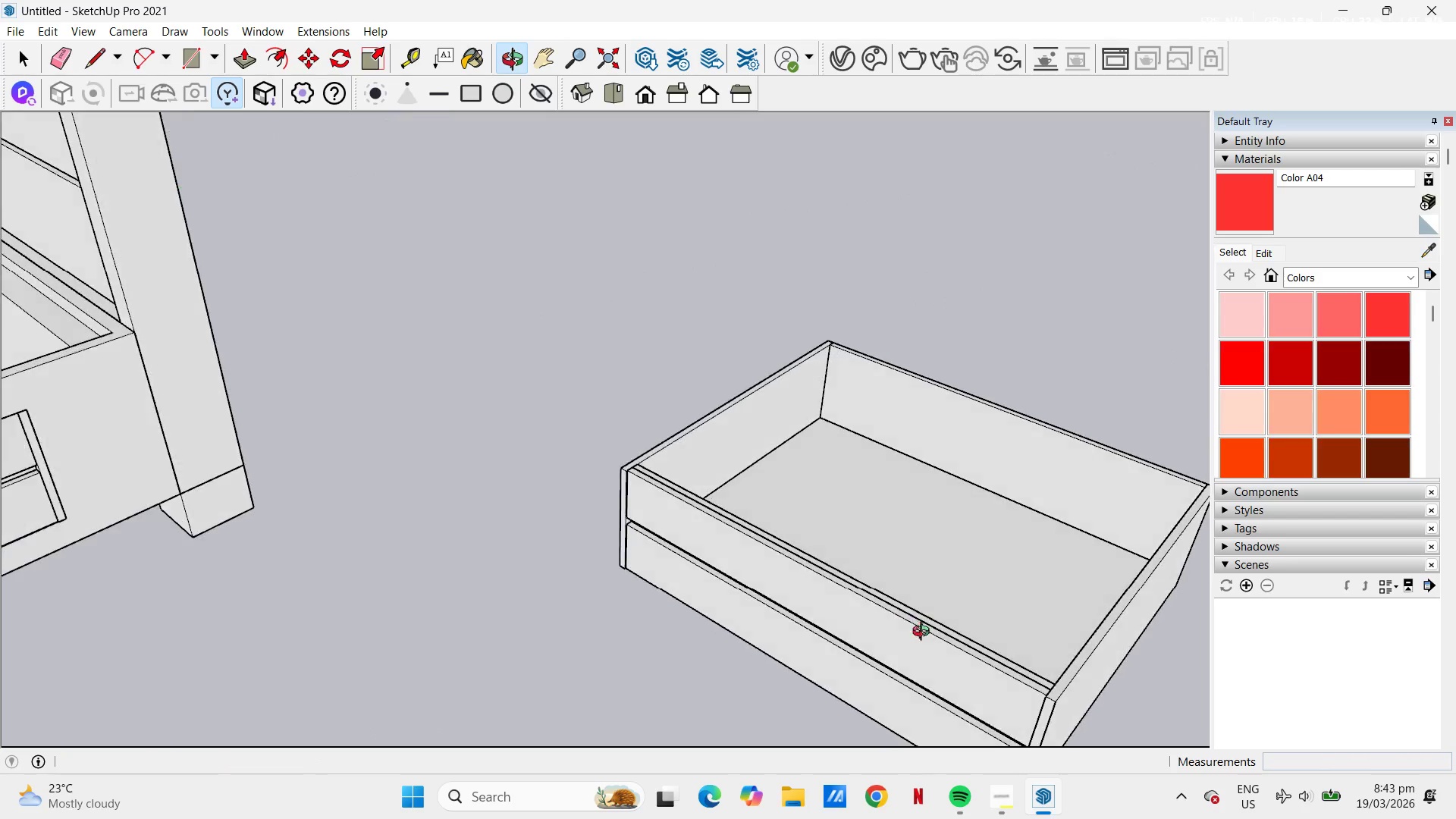 
left_click_drag(start_coordinate=[875, 516], to_coordinate=[667, 482])
 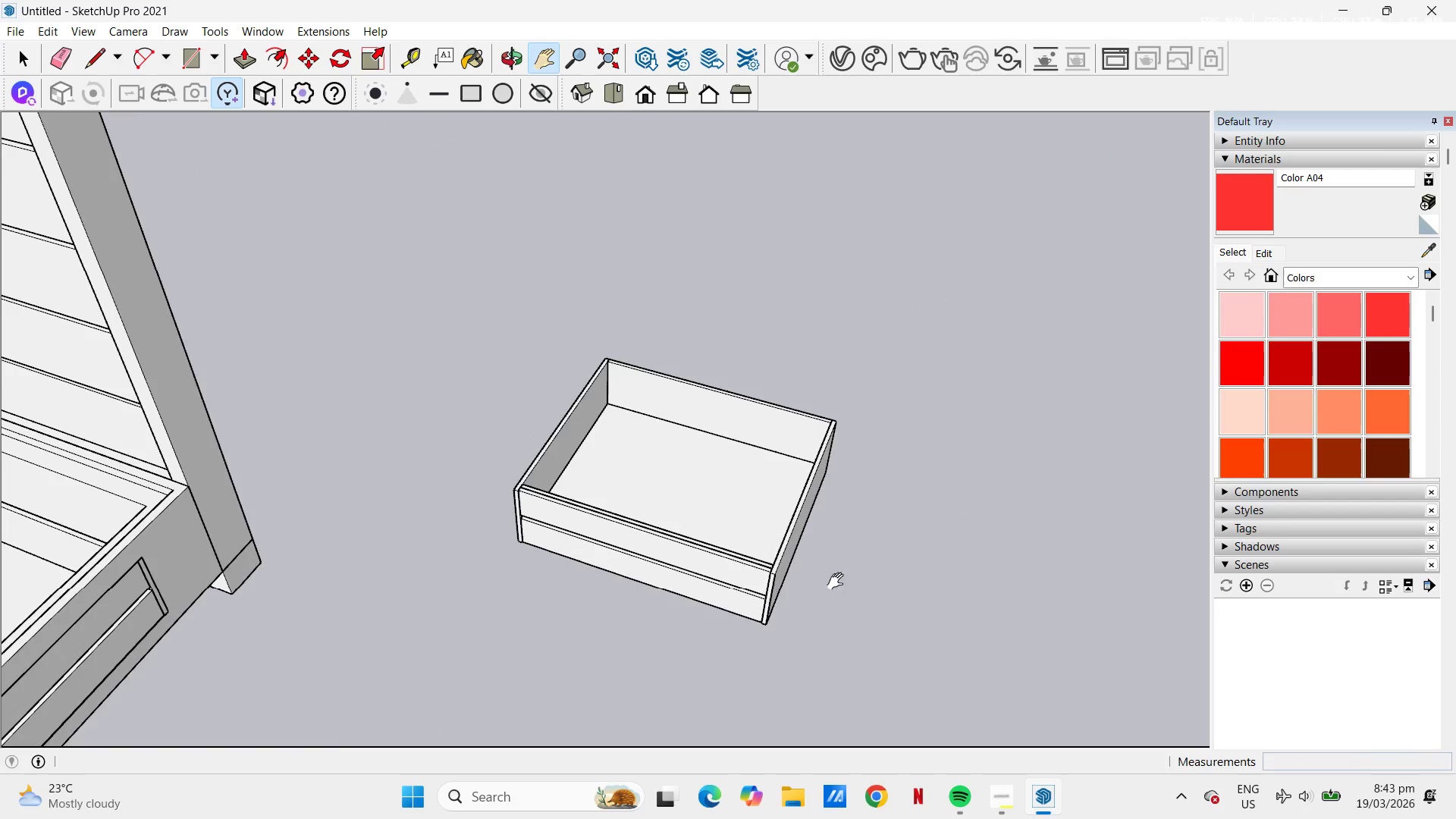 
scroll: coordinate [808, 502], scroll_direction: down, amount: 5.0
 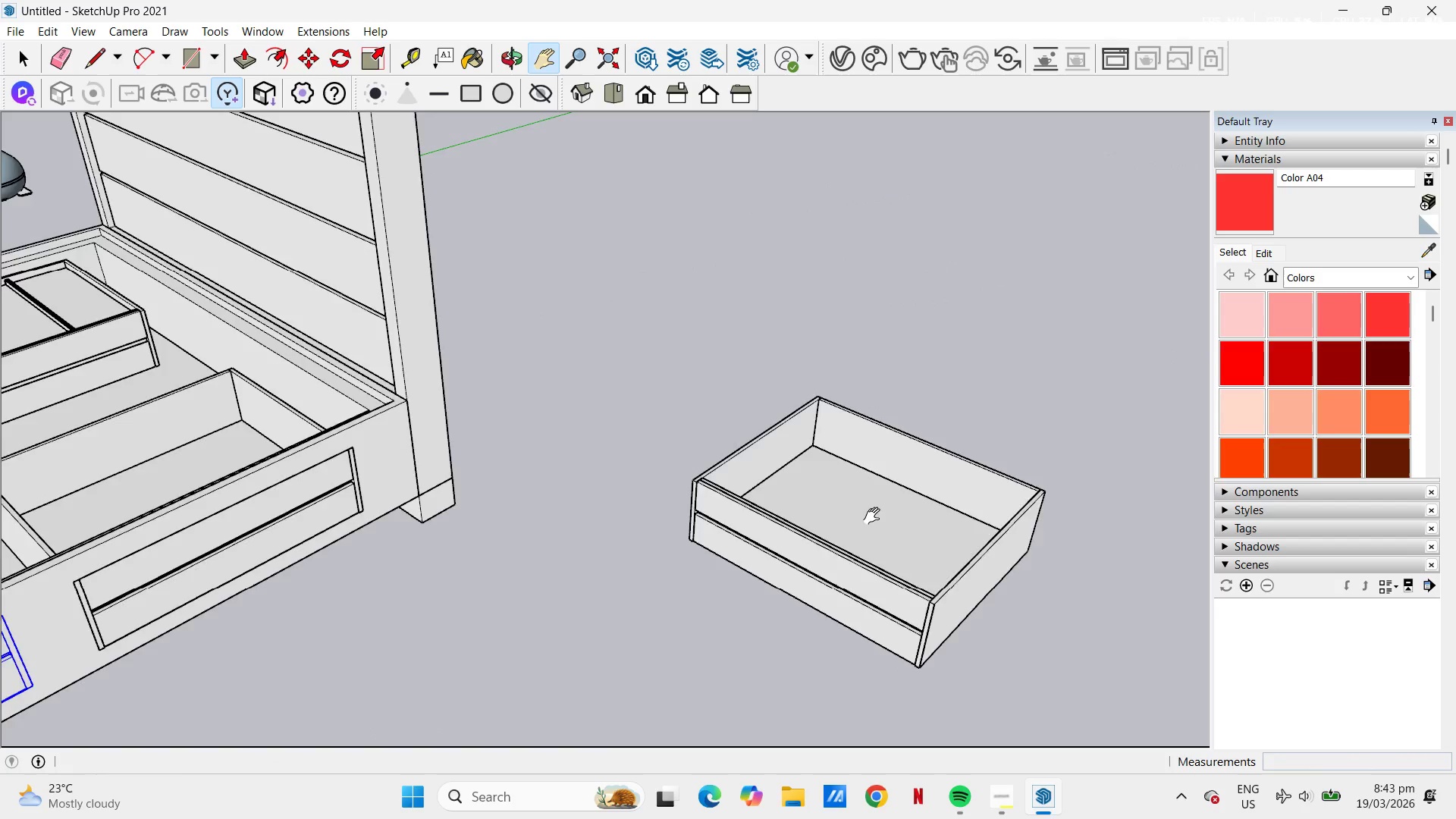 
key(Space)
 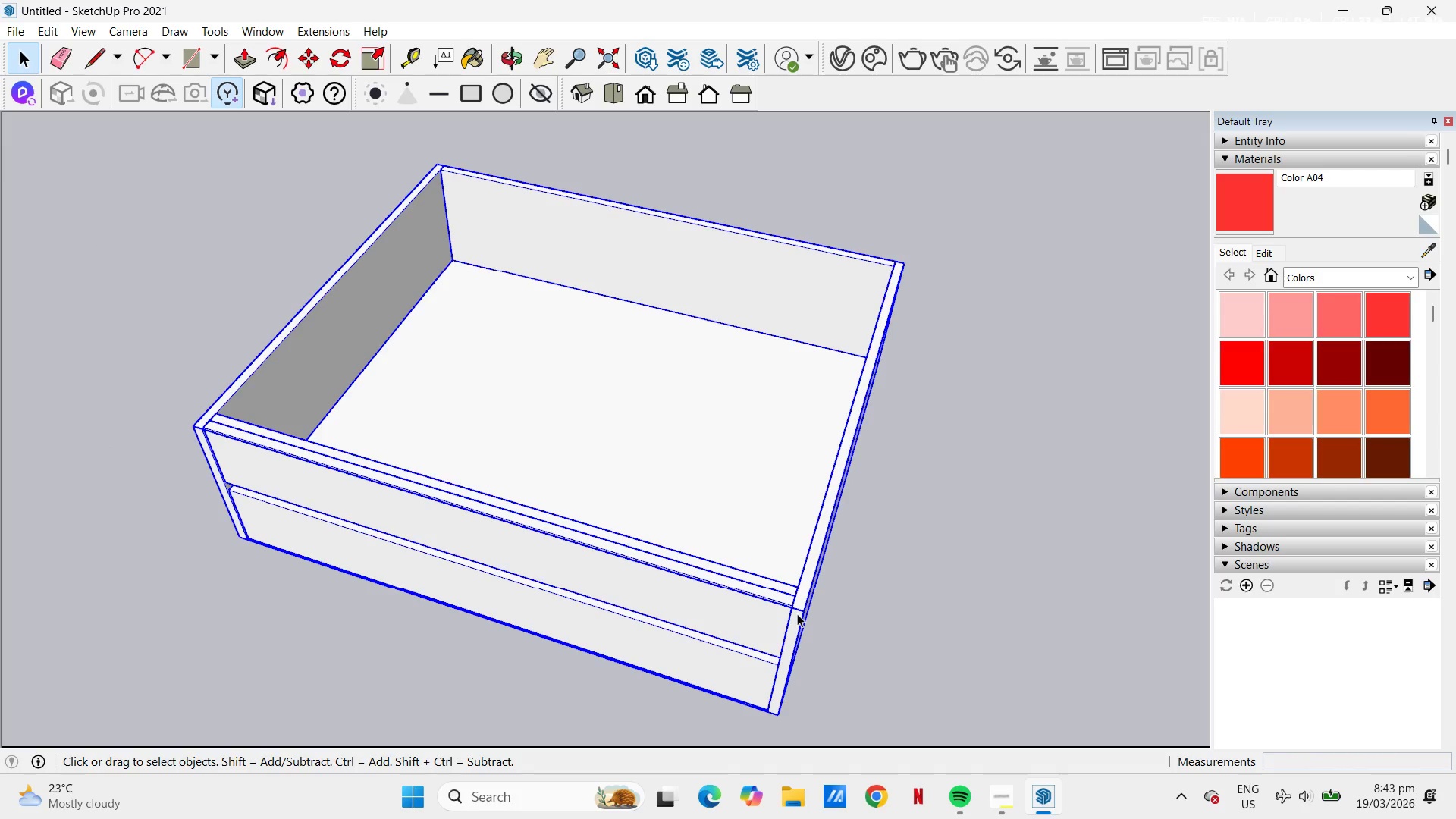 
scroll: coordinate [783, 557], scroll_direction: up, amount: 9.0
 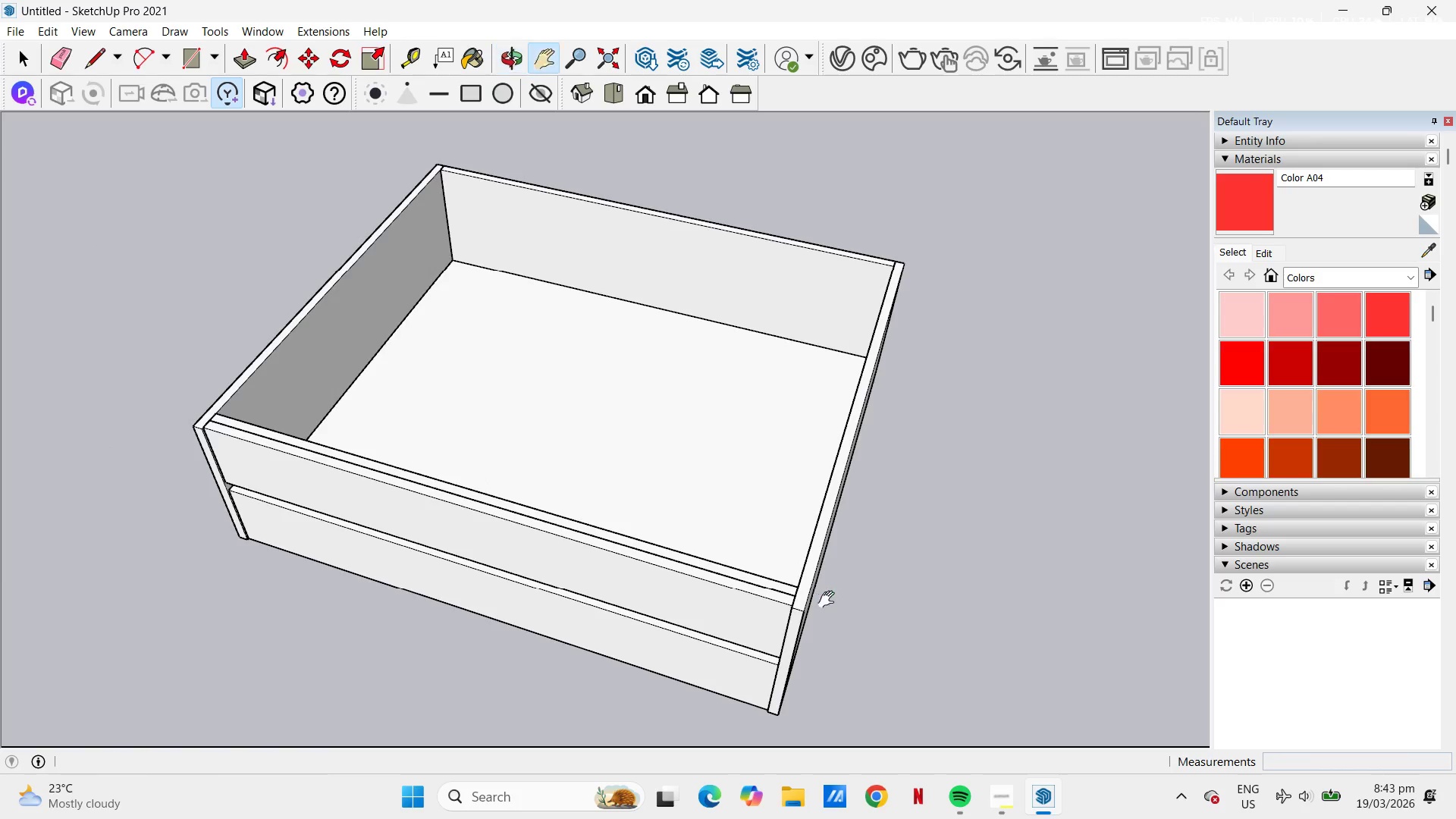 
double_click([798, 613])
 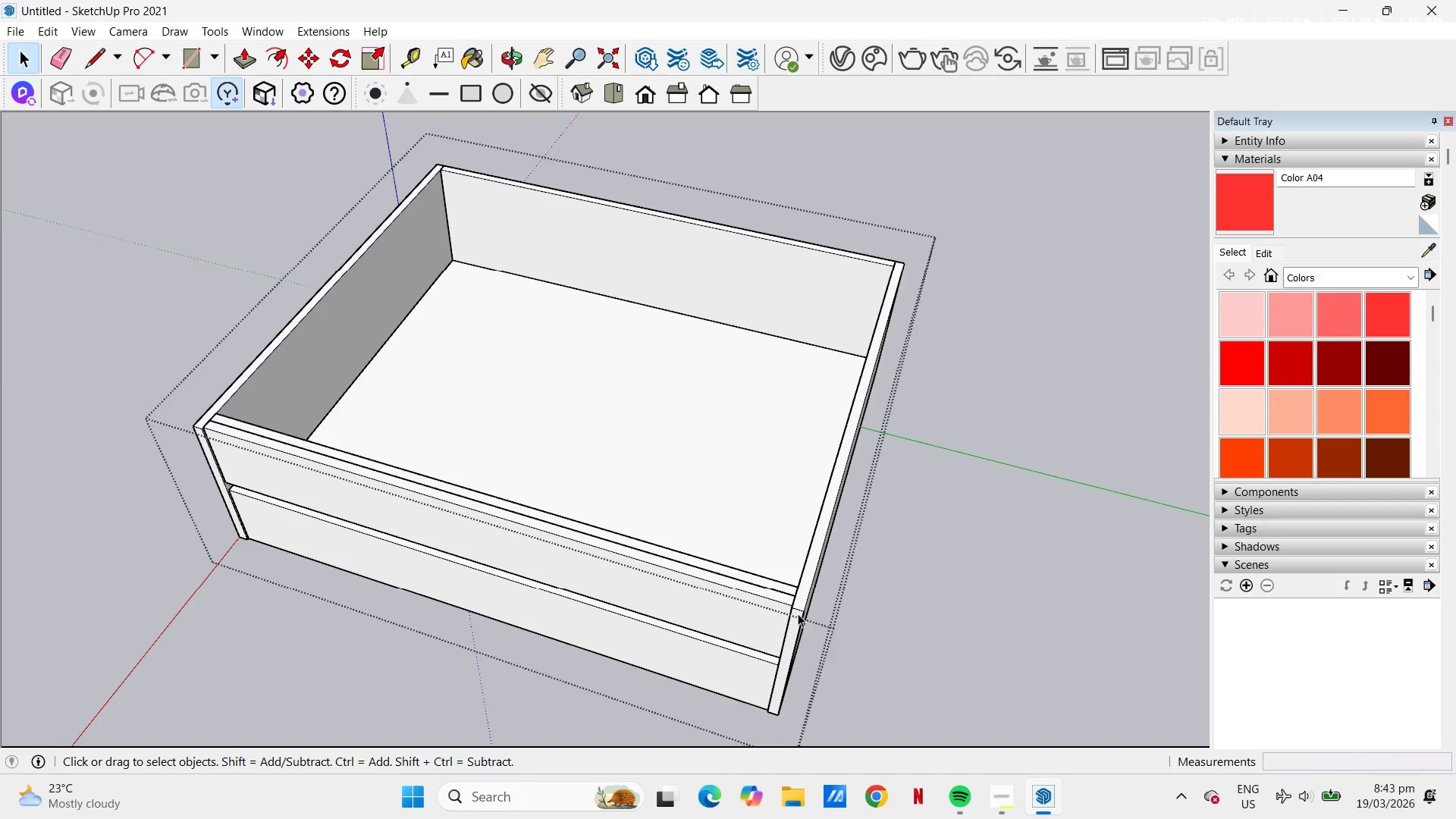 
left_click([798, 613])
 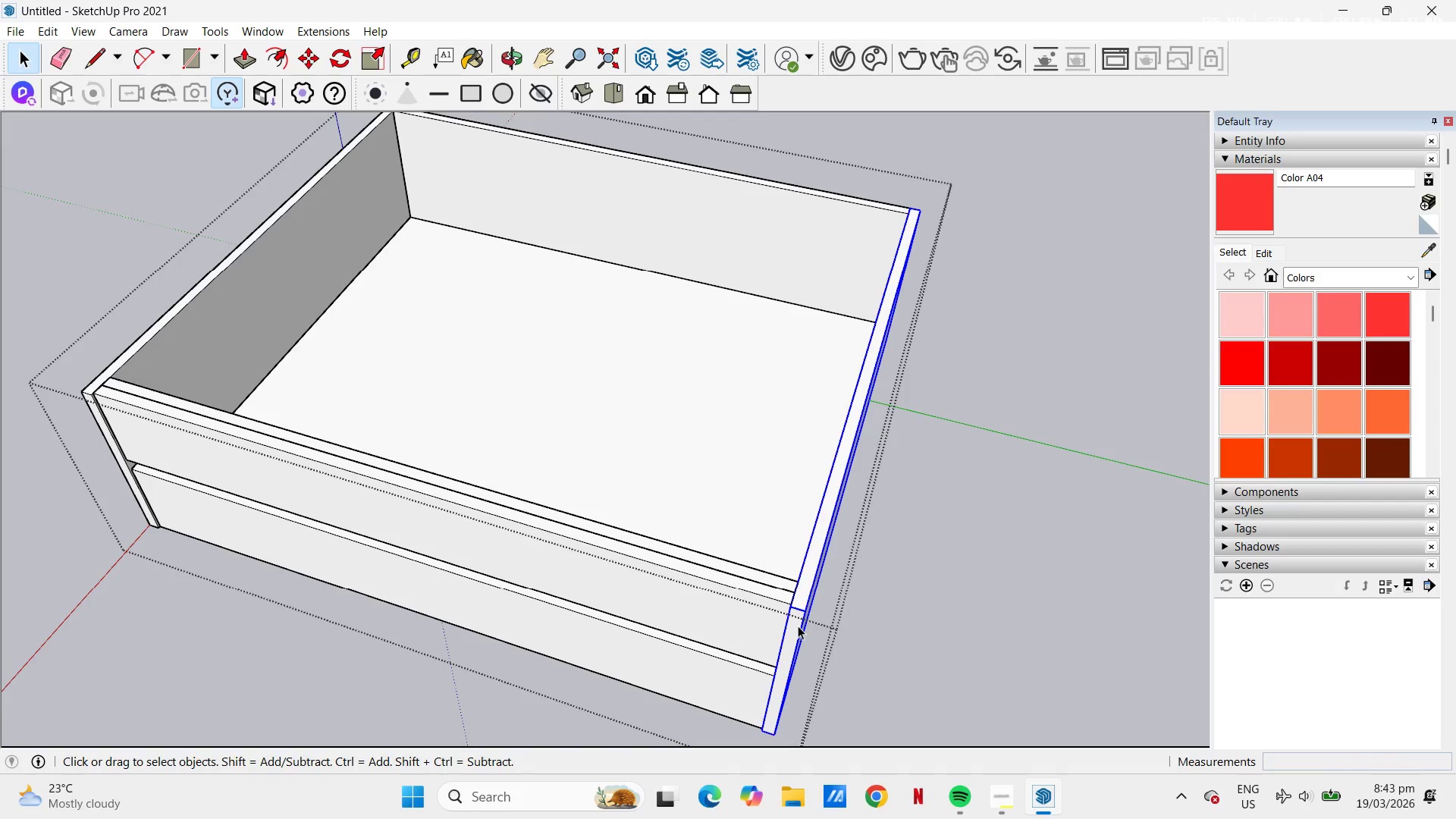 
scroll: coordinate [798, 613], scroll_direction: up, amount: 2.0
 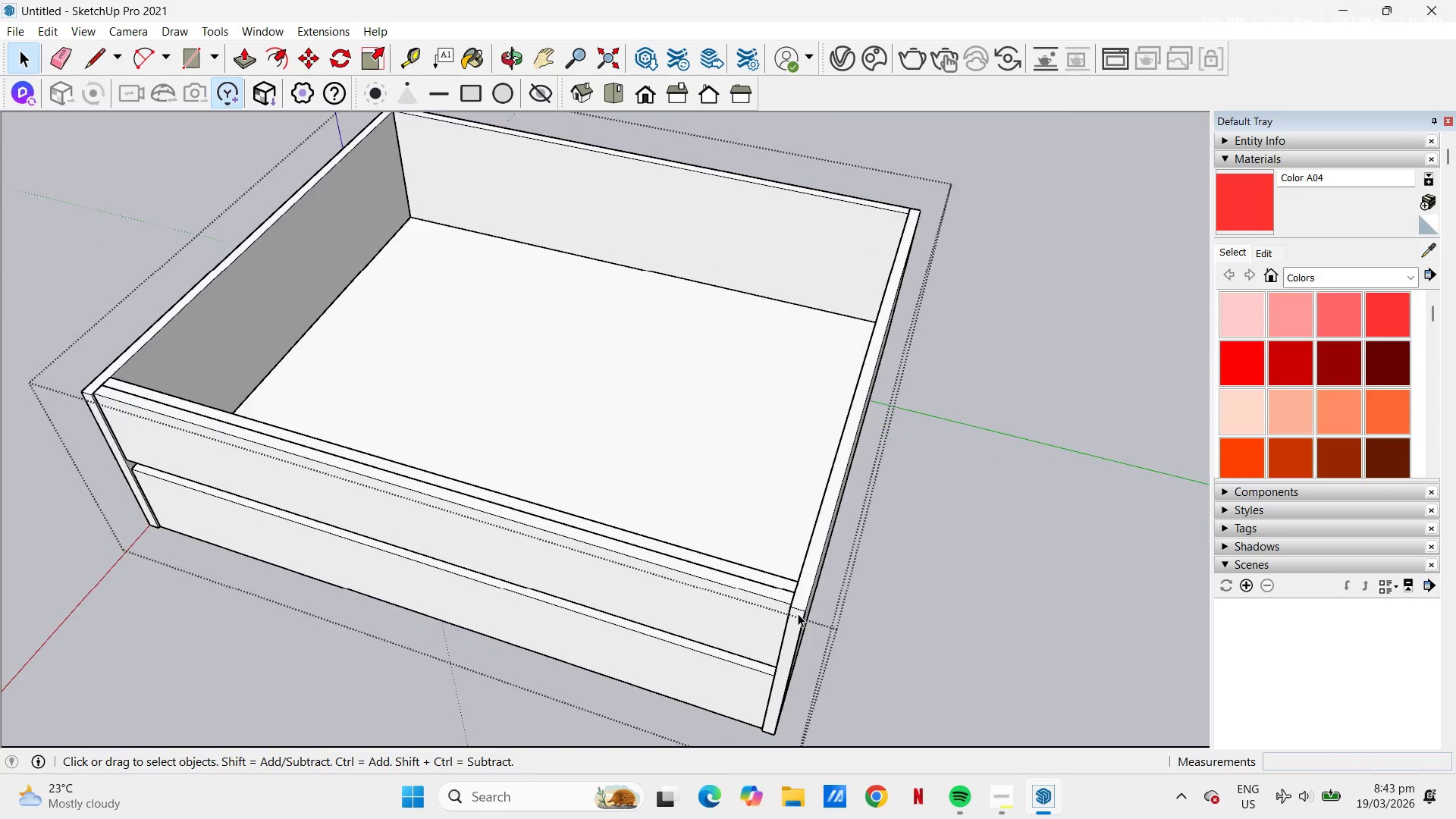 
hold_key(key=S, duration=23.75)
 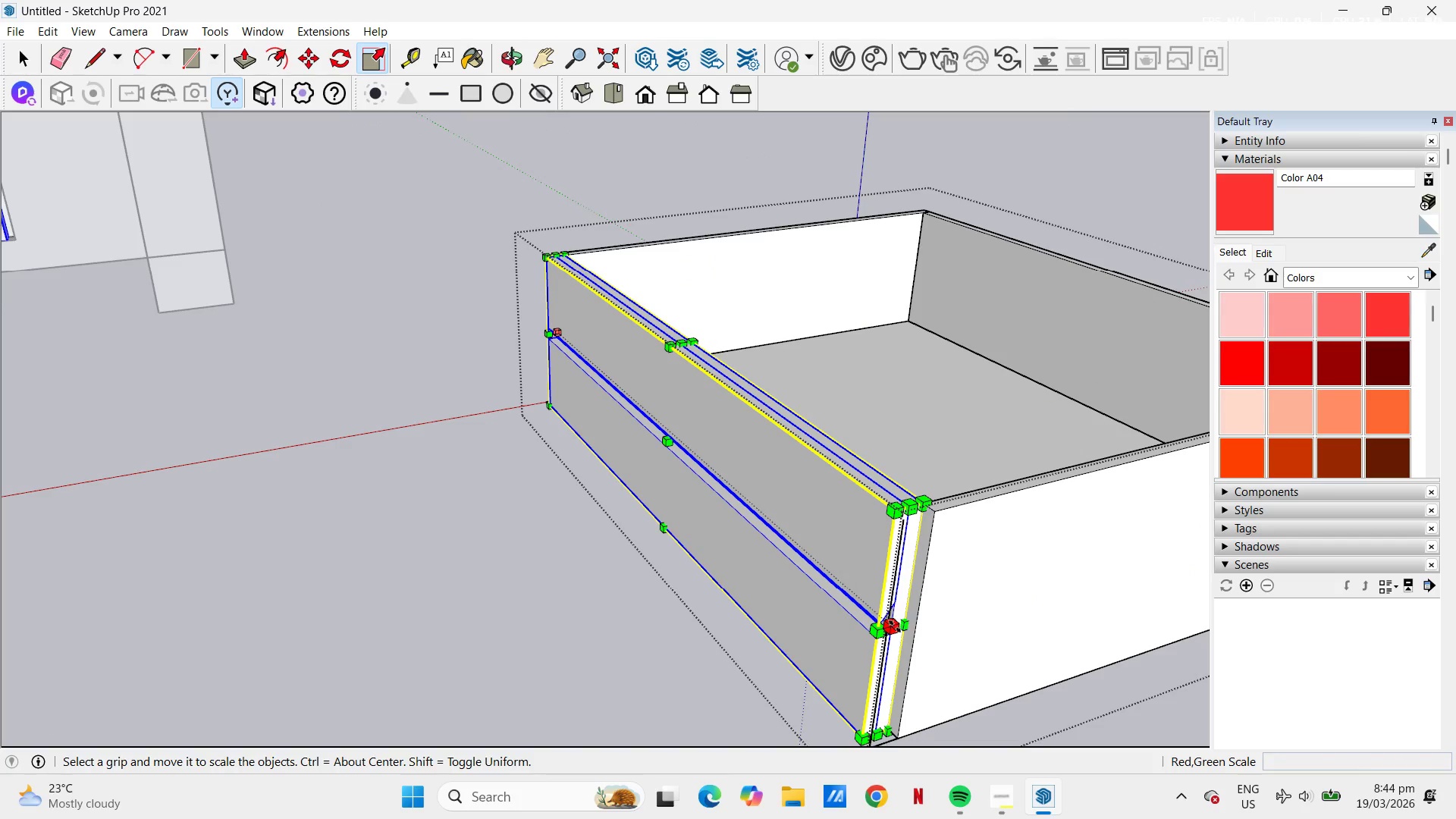 
key(P)
 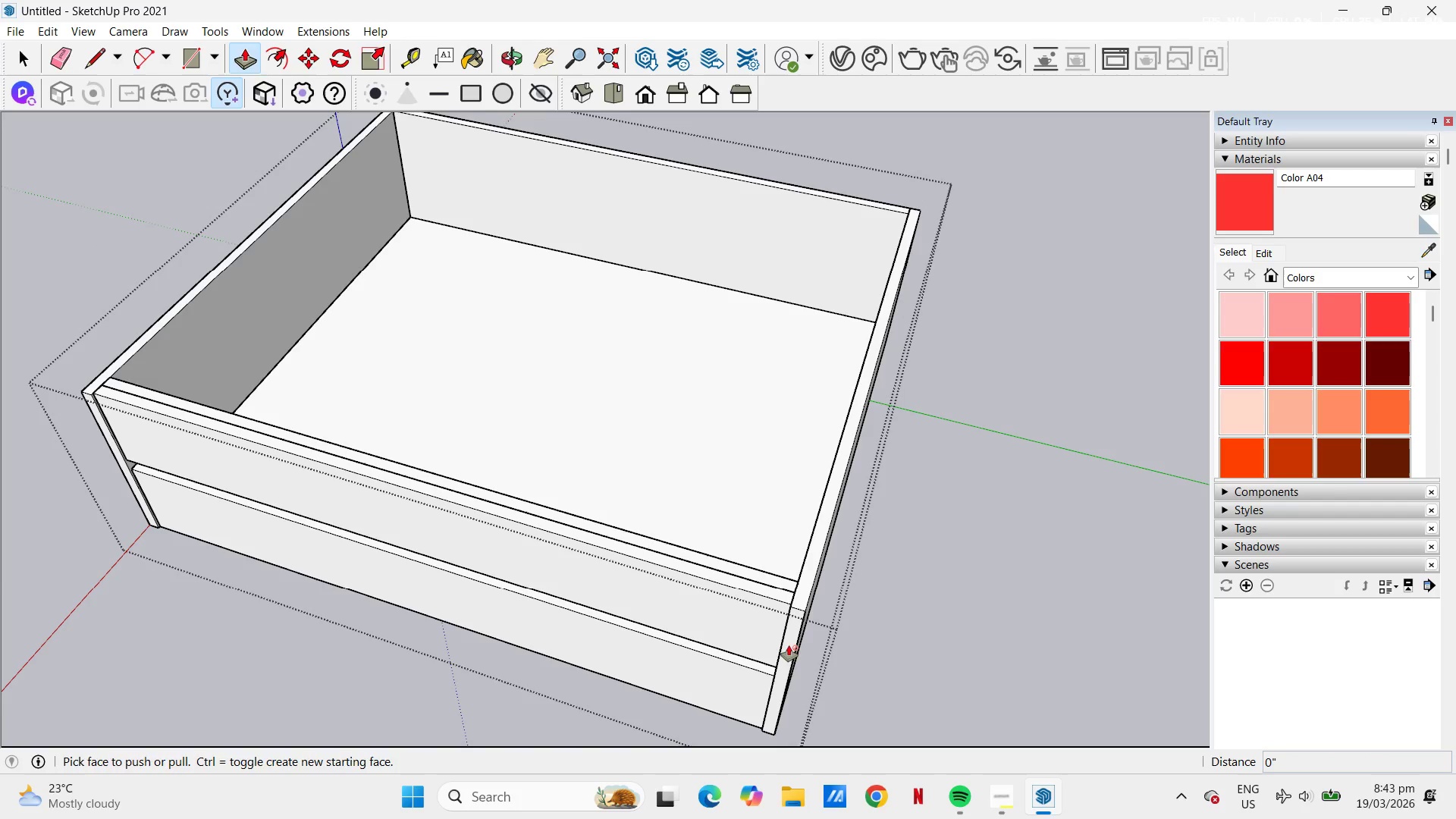 
key(Space)
 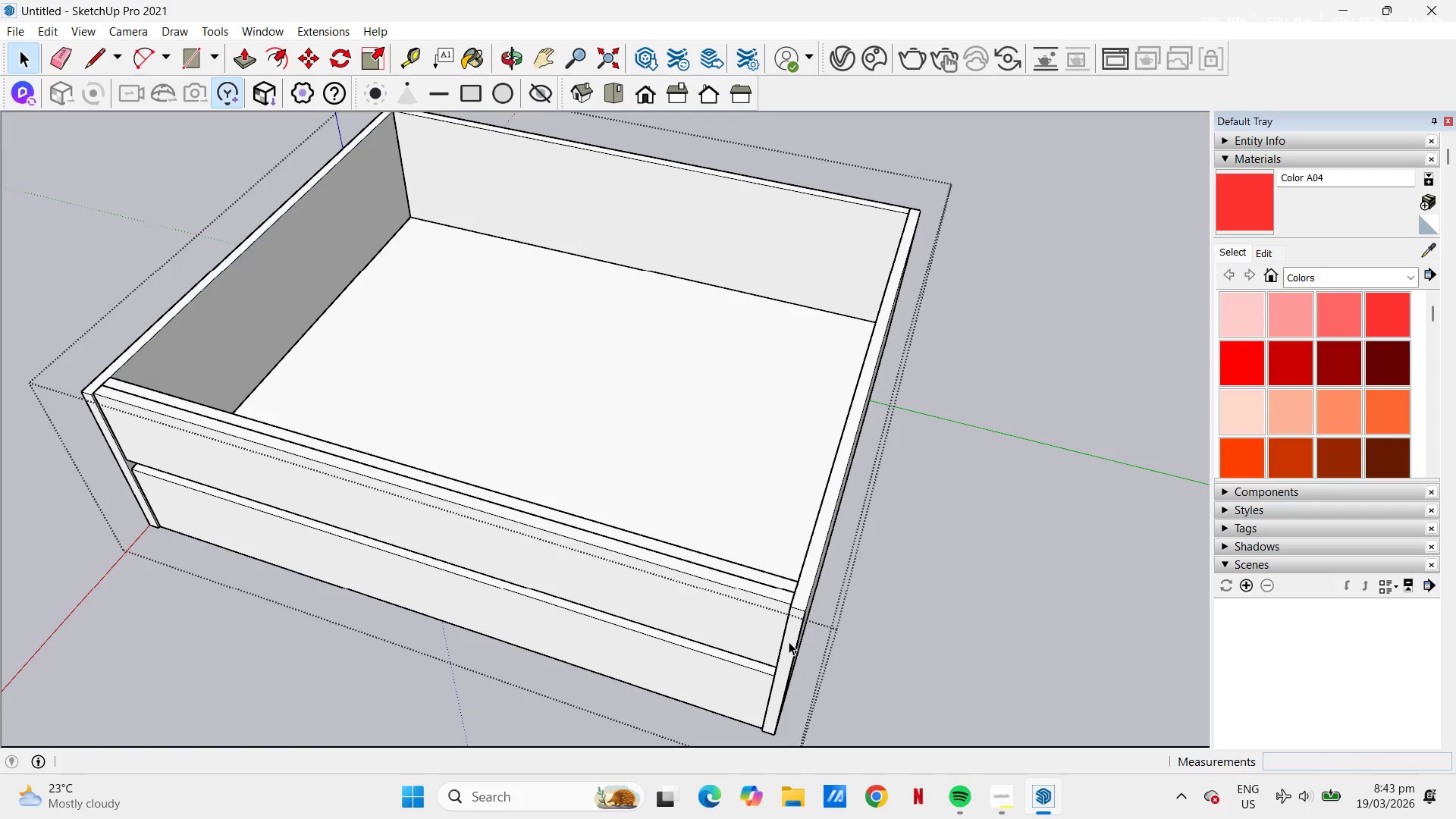 
double_click([789, 642])
 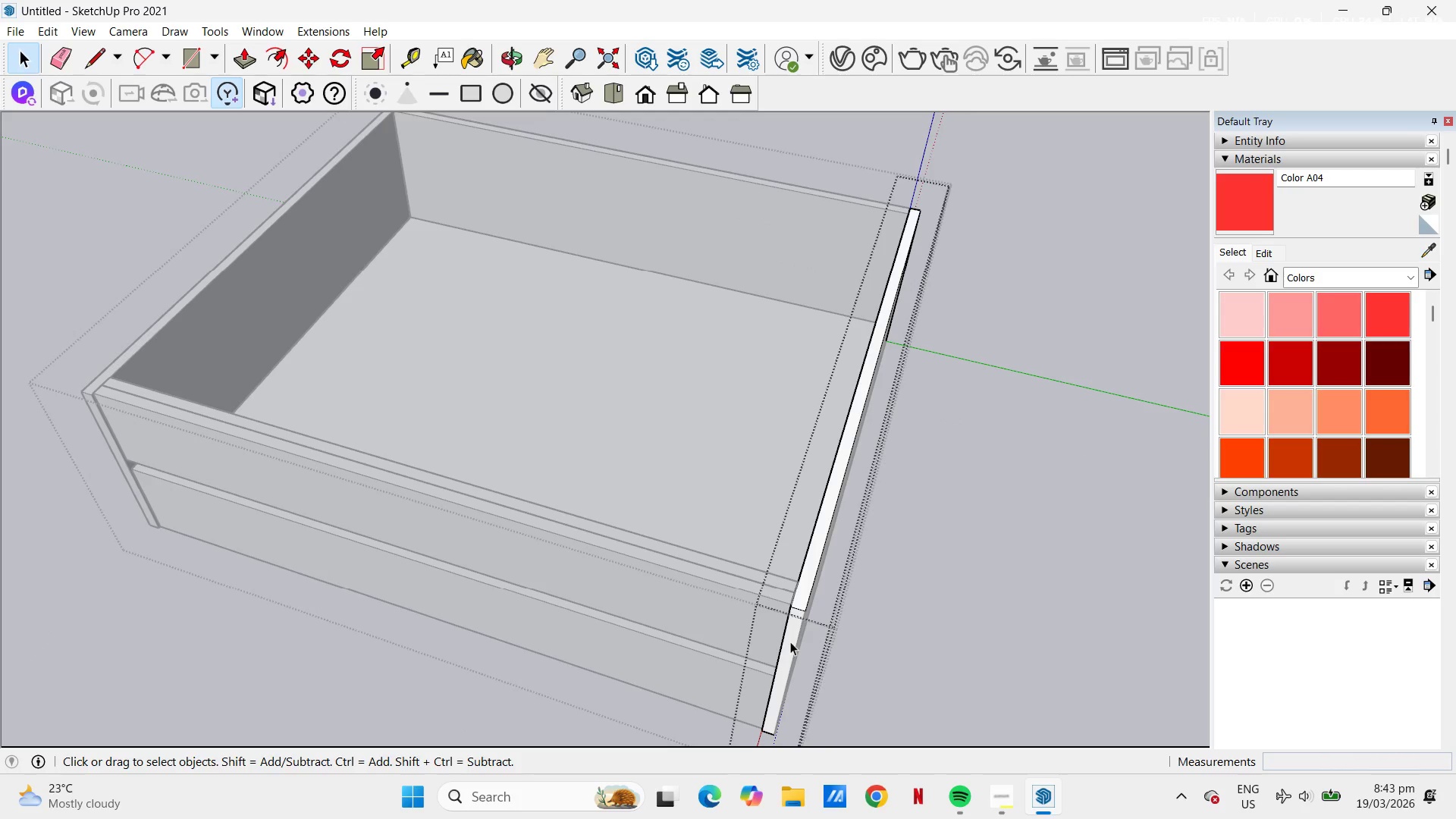 
key(P)
 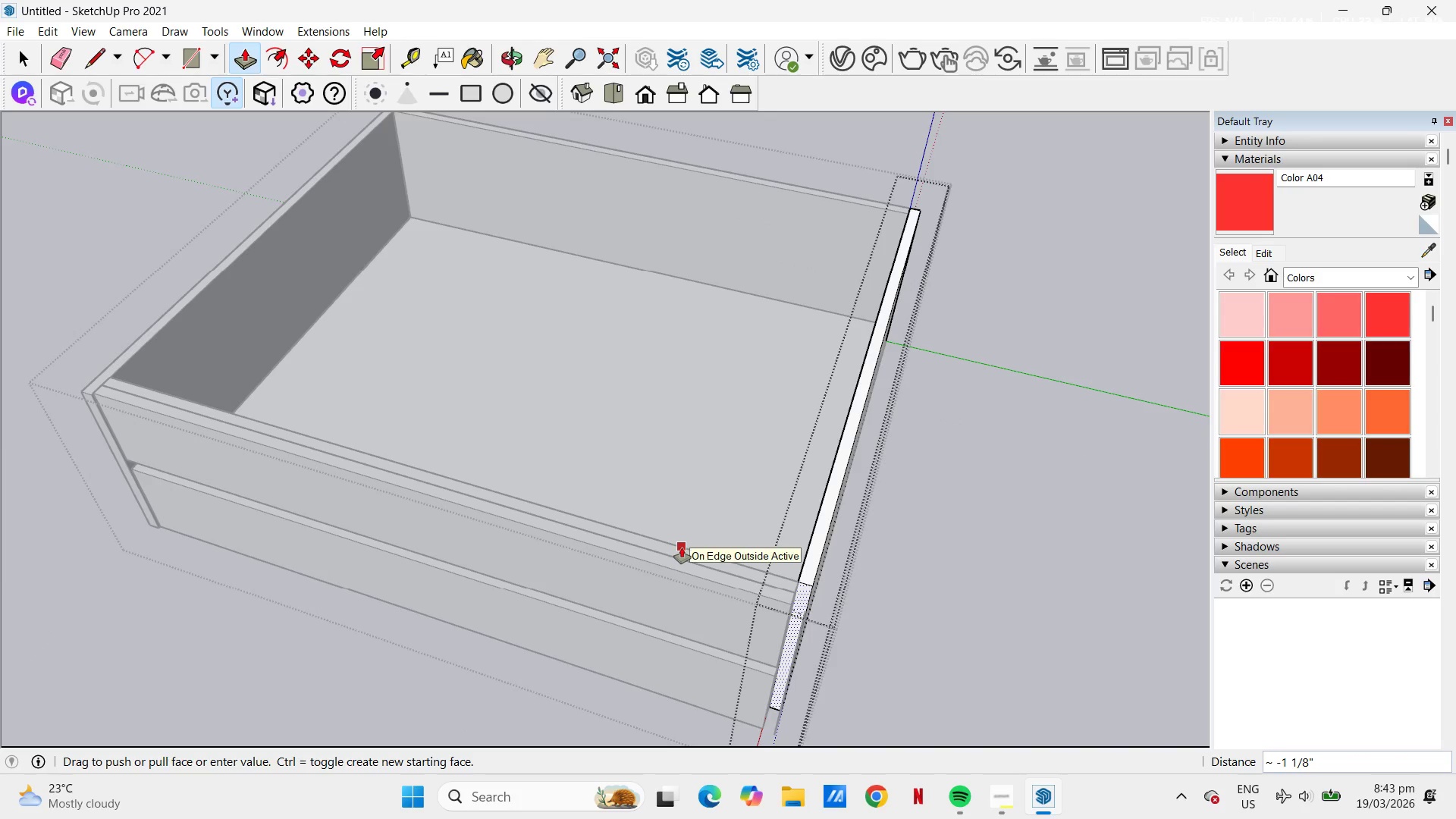 
left_click([682, 548])
 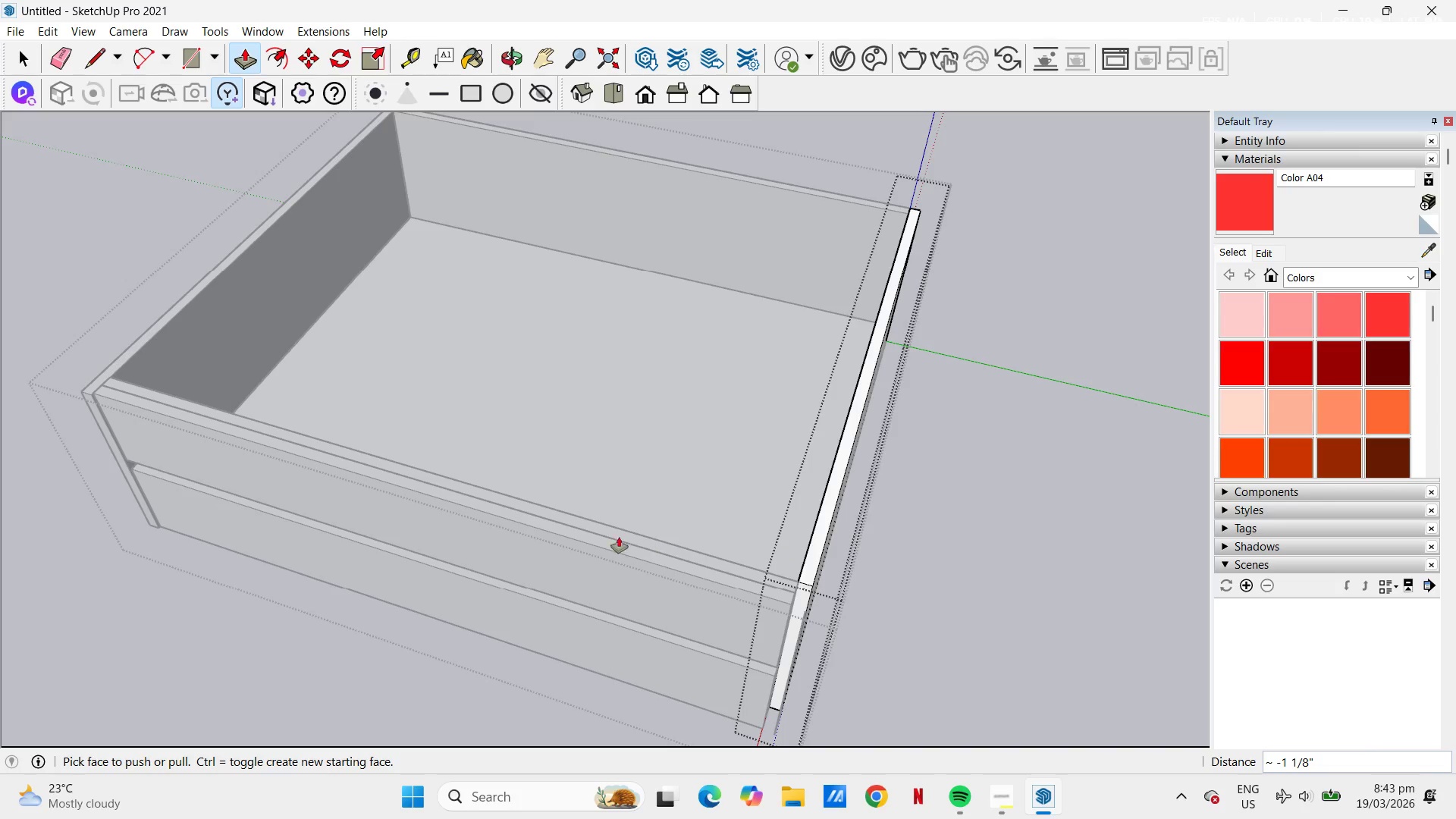 
key(Space)
 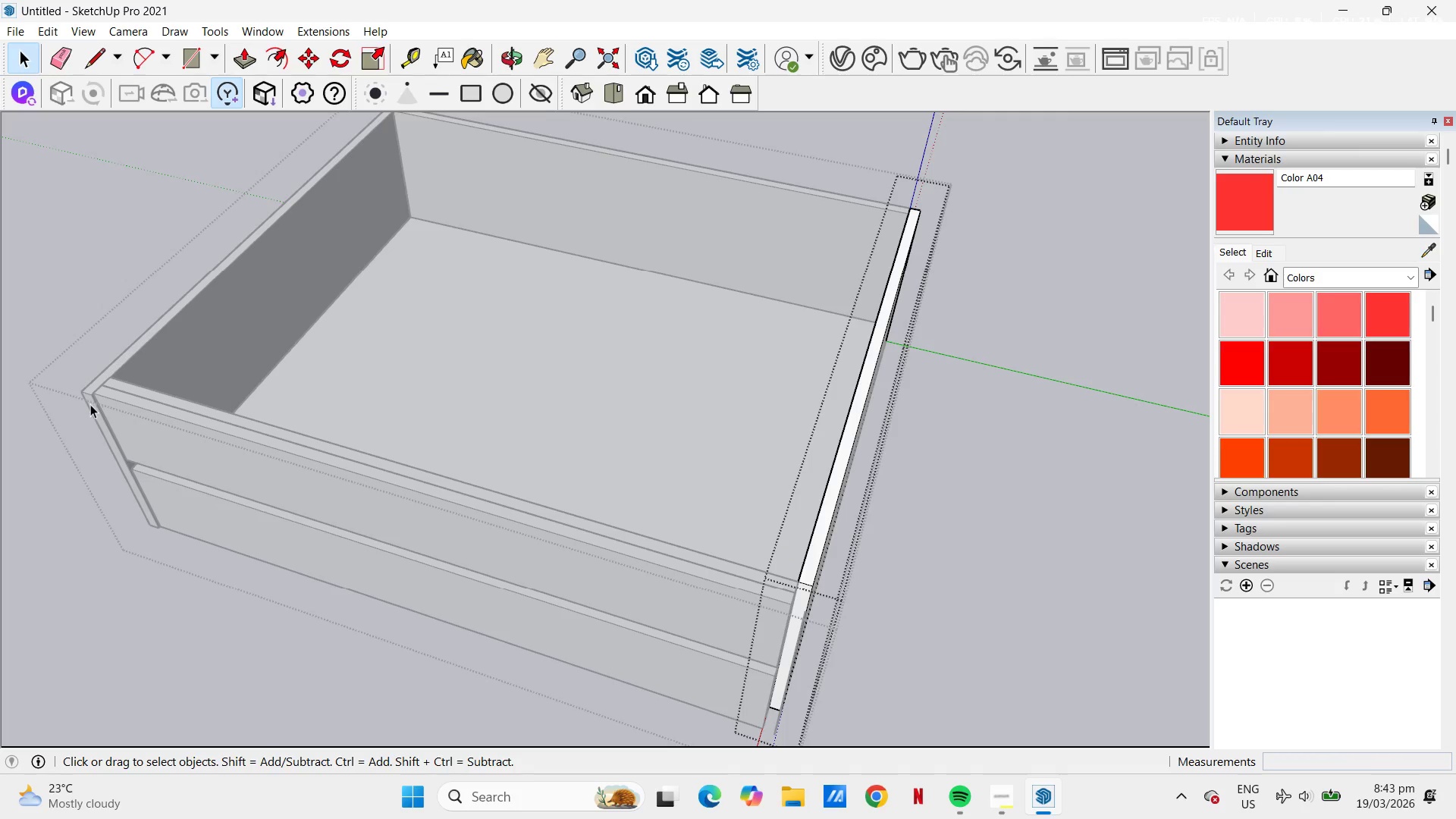 
double_click([91, 404])
 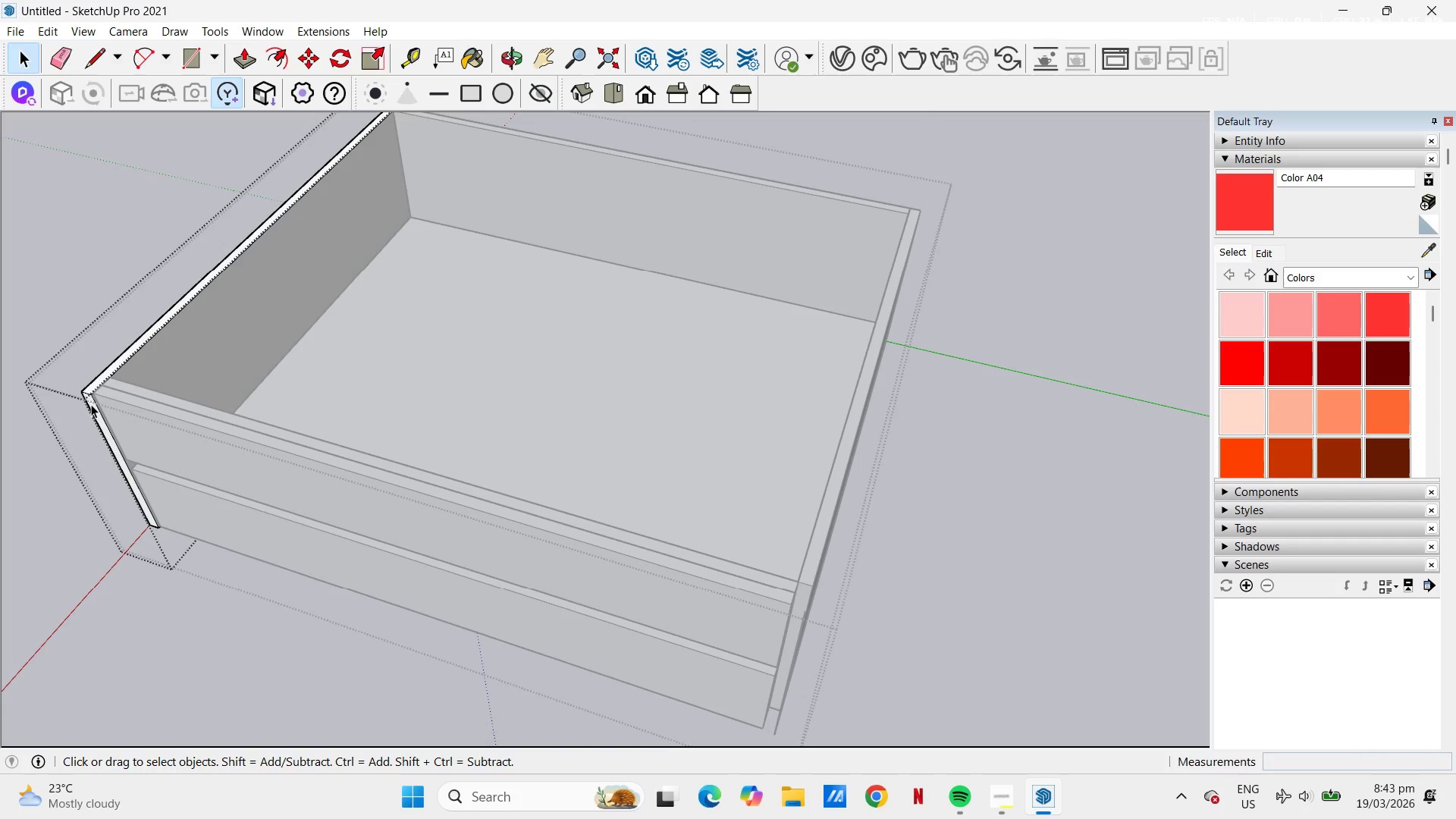 
key(P)
 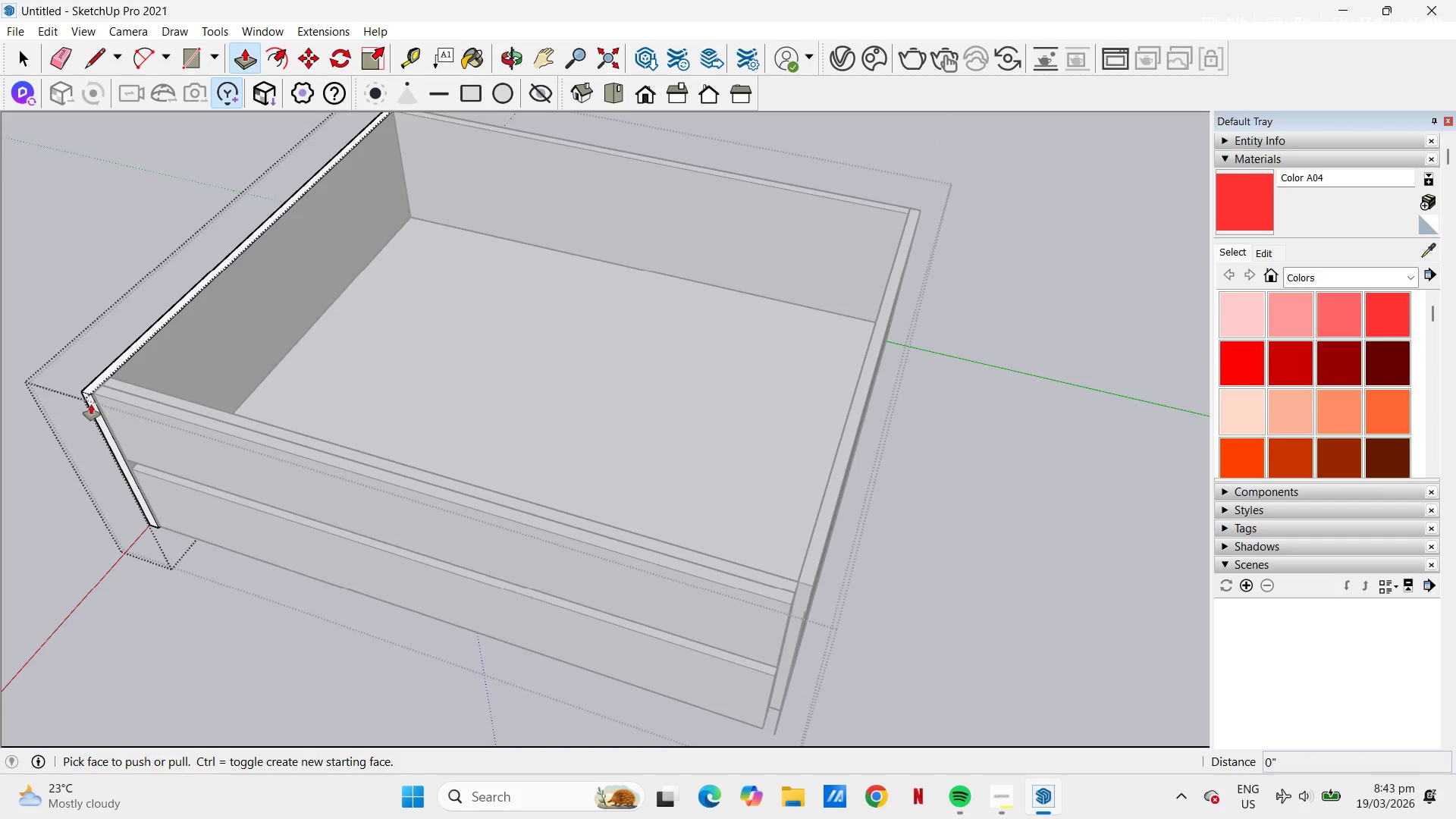 
left_click([91, 404])
 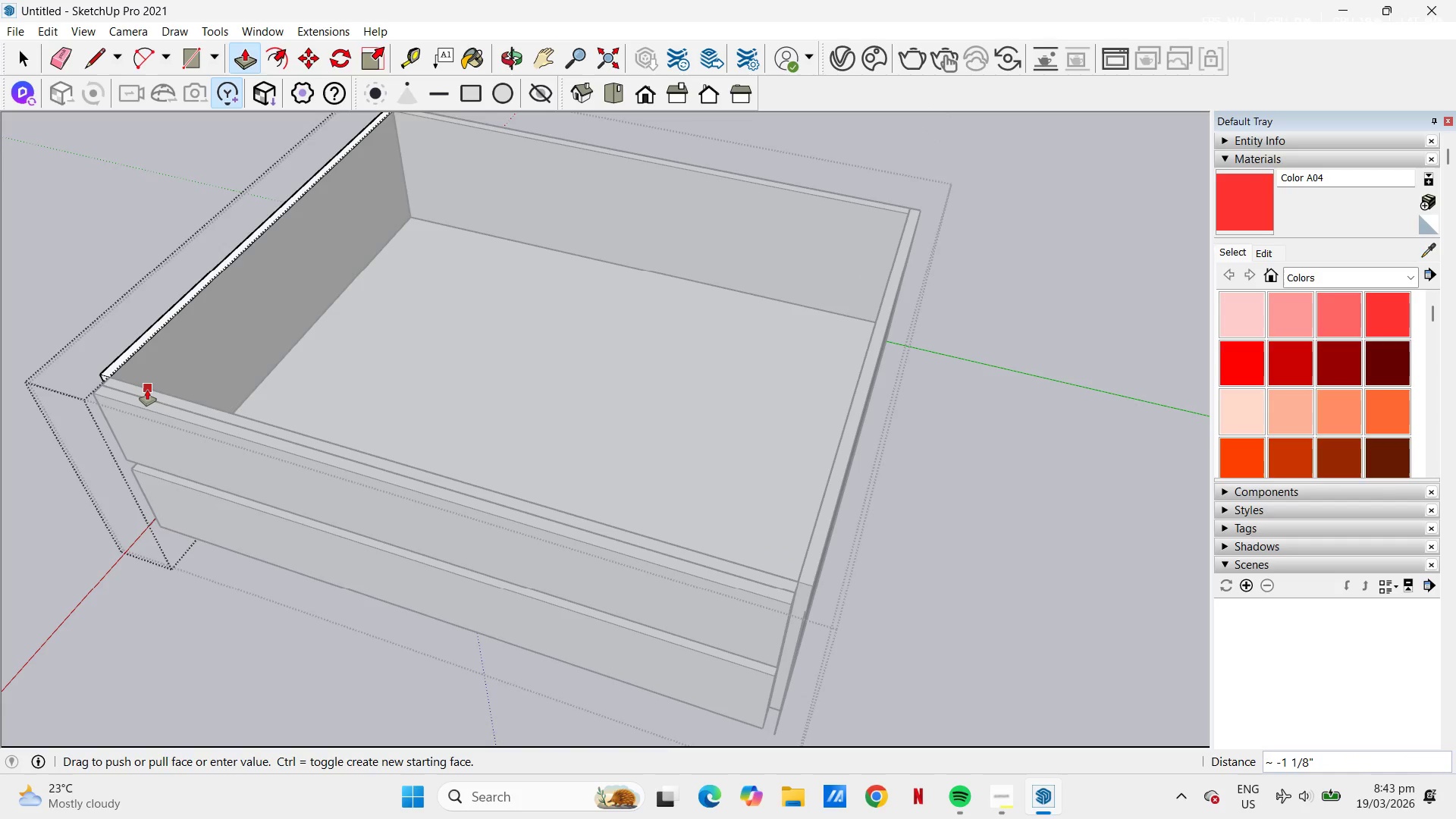 
key(Space)
 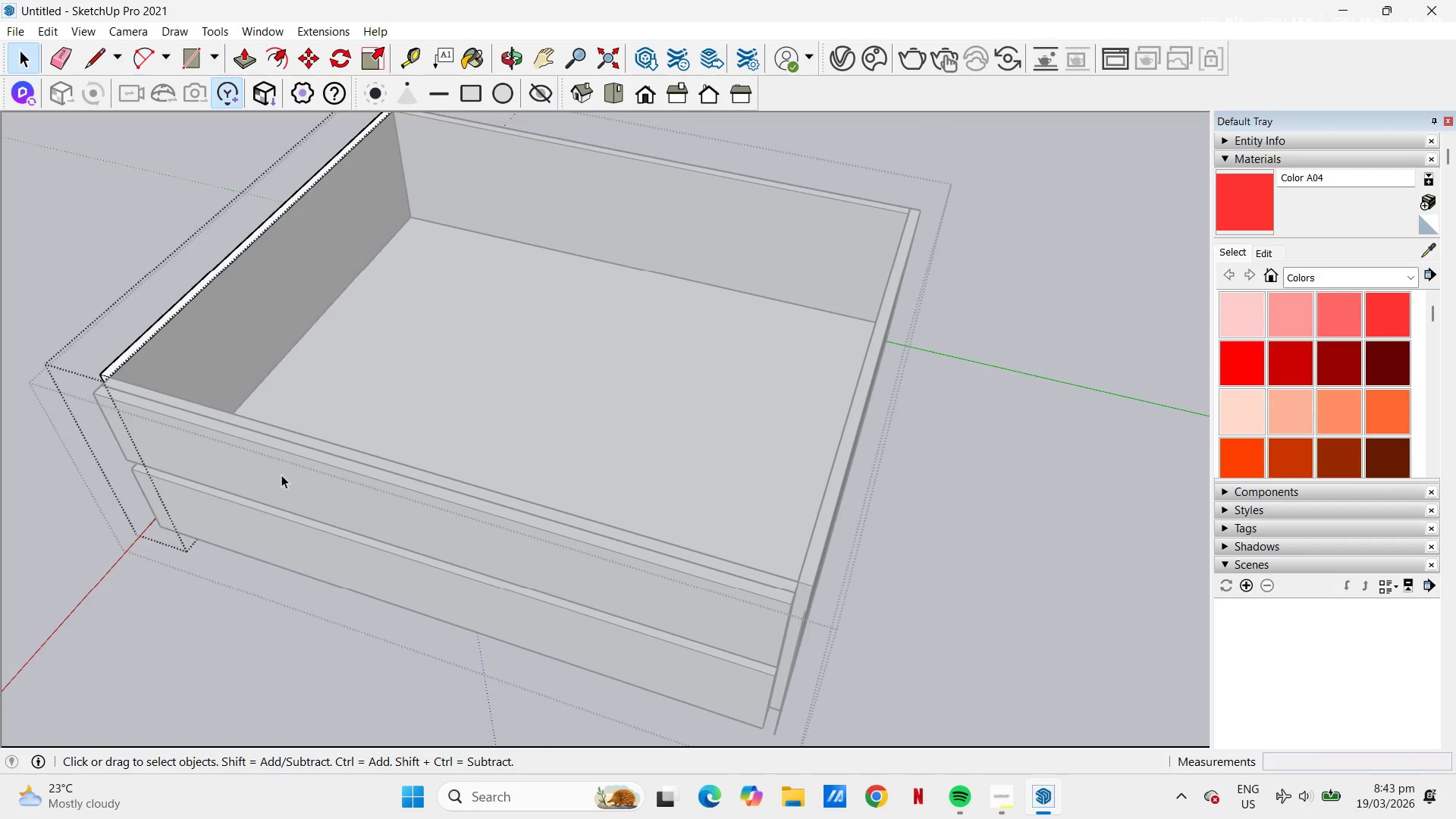 
key(Escape)
 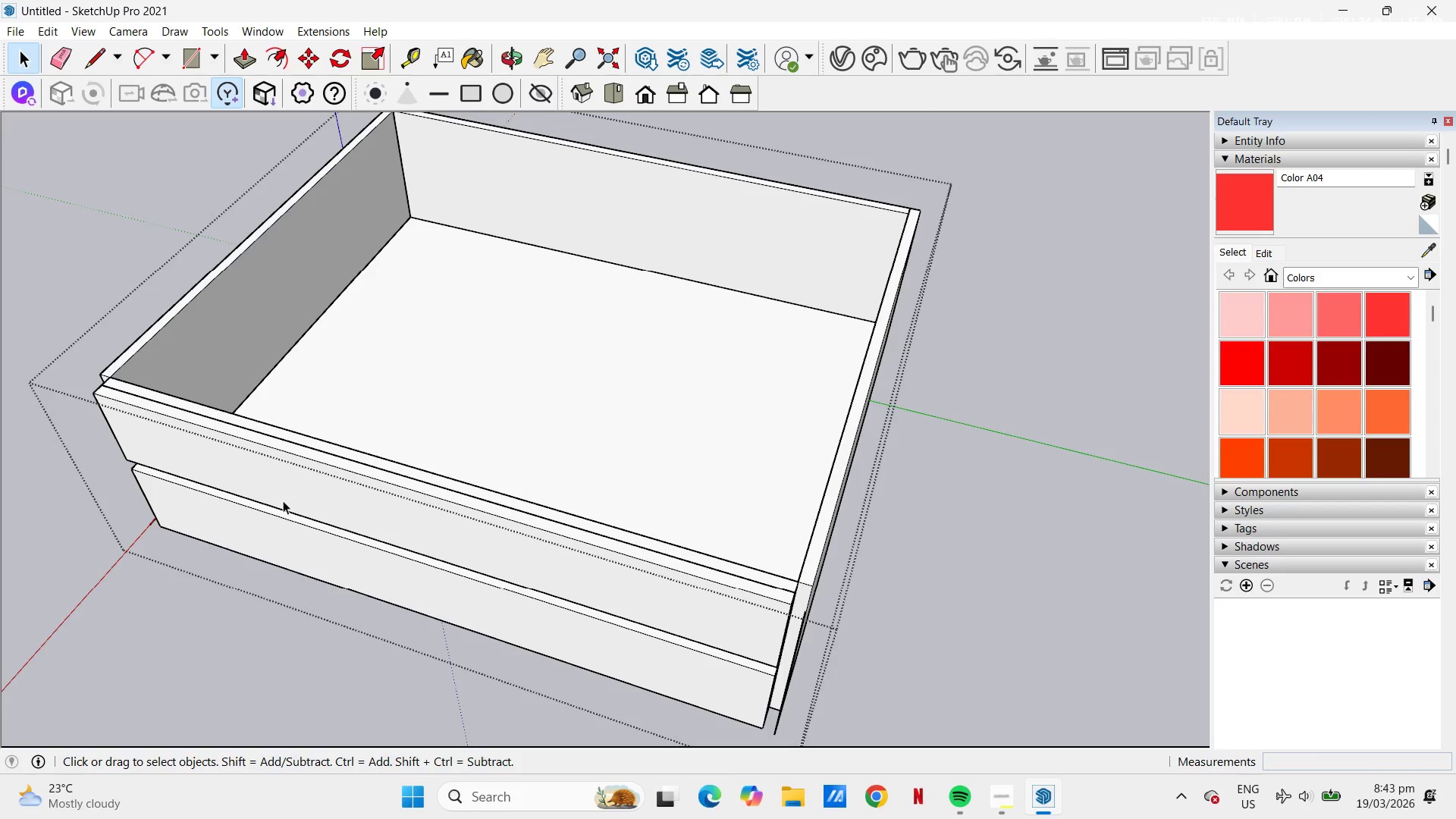 
key(Space)
 